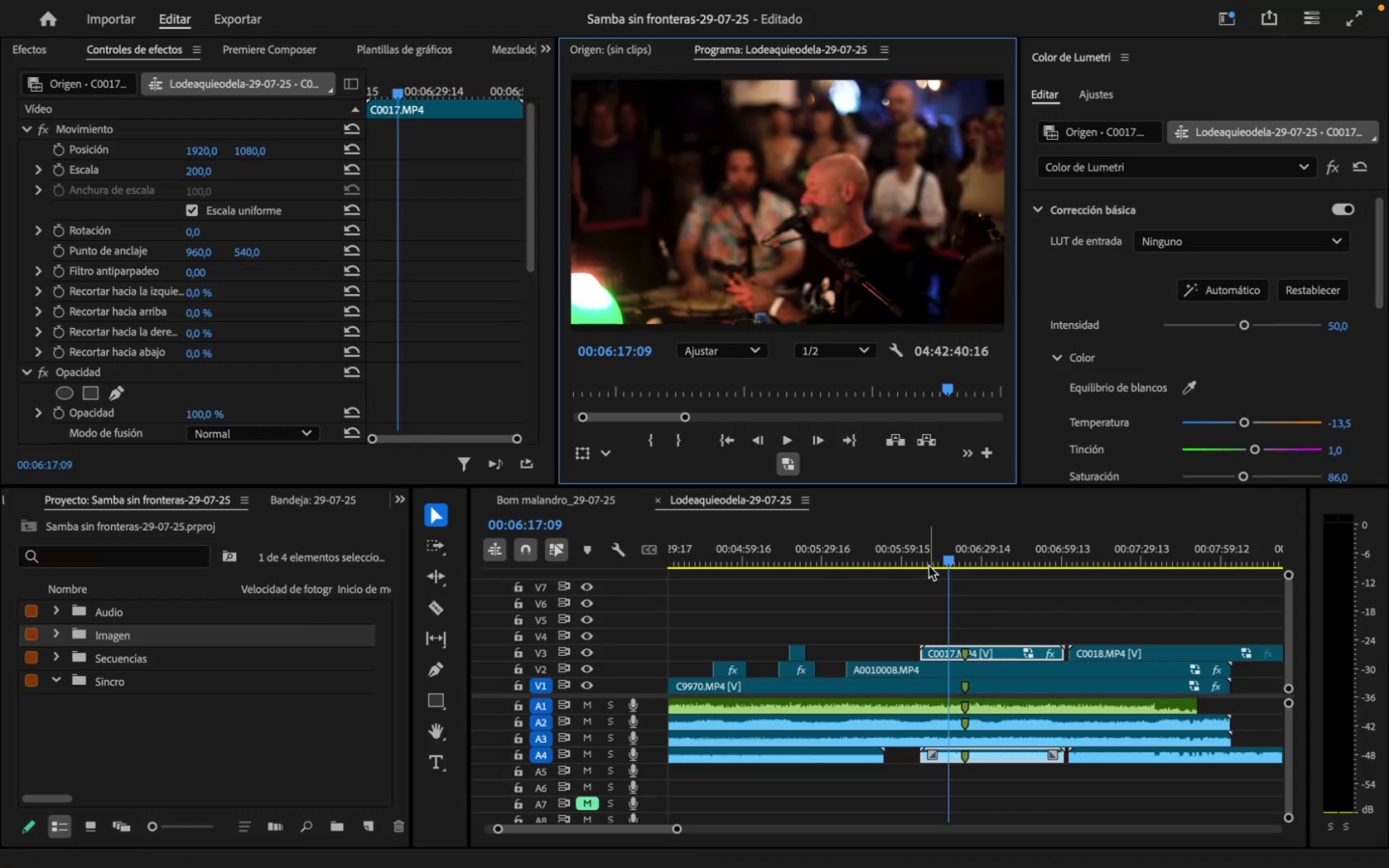 
wait(7.57)
 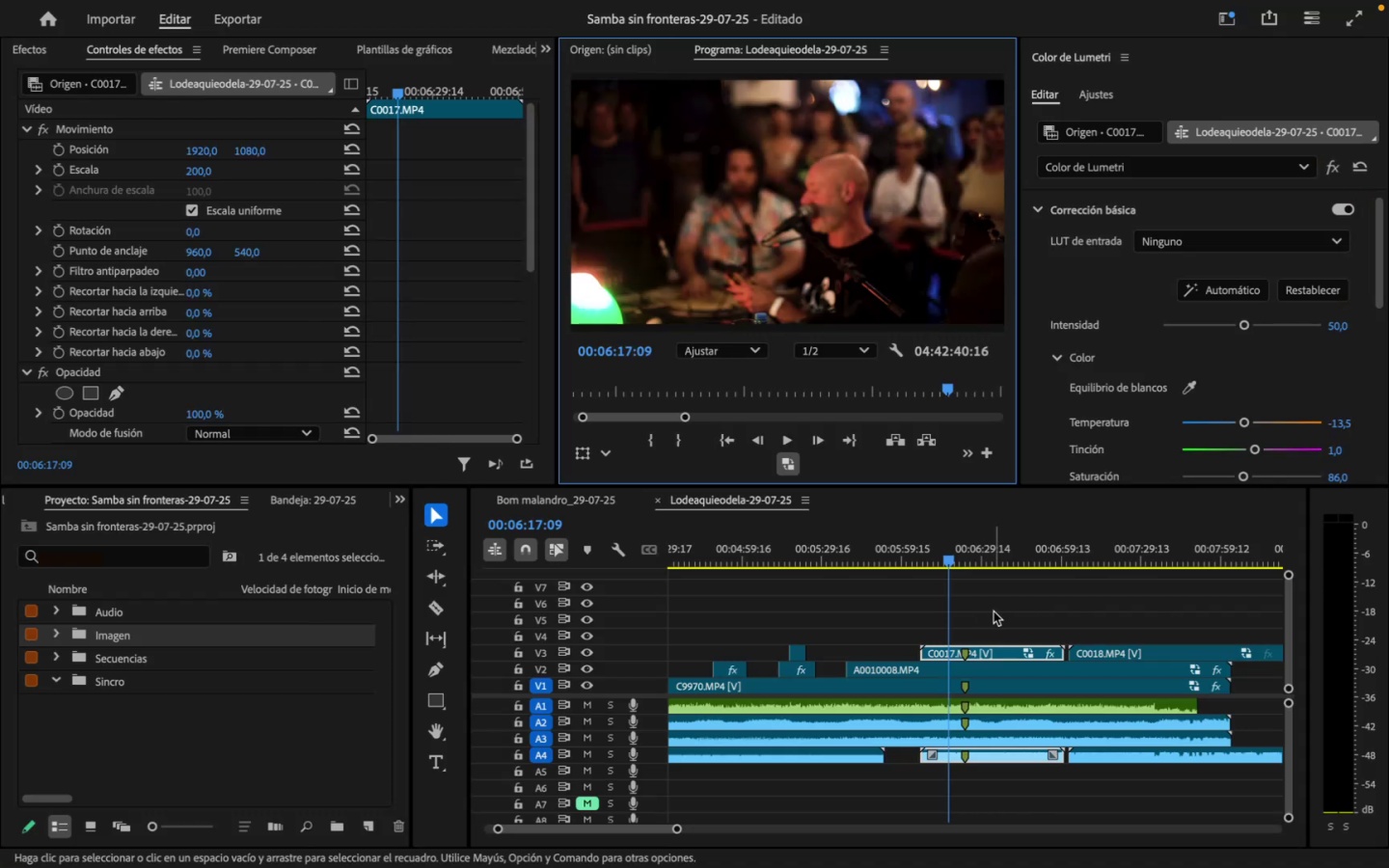 
left_click_drag(start_coordinate=[954, 554], to_coordinate=[912, 587])
 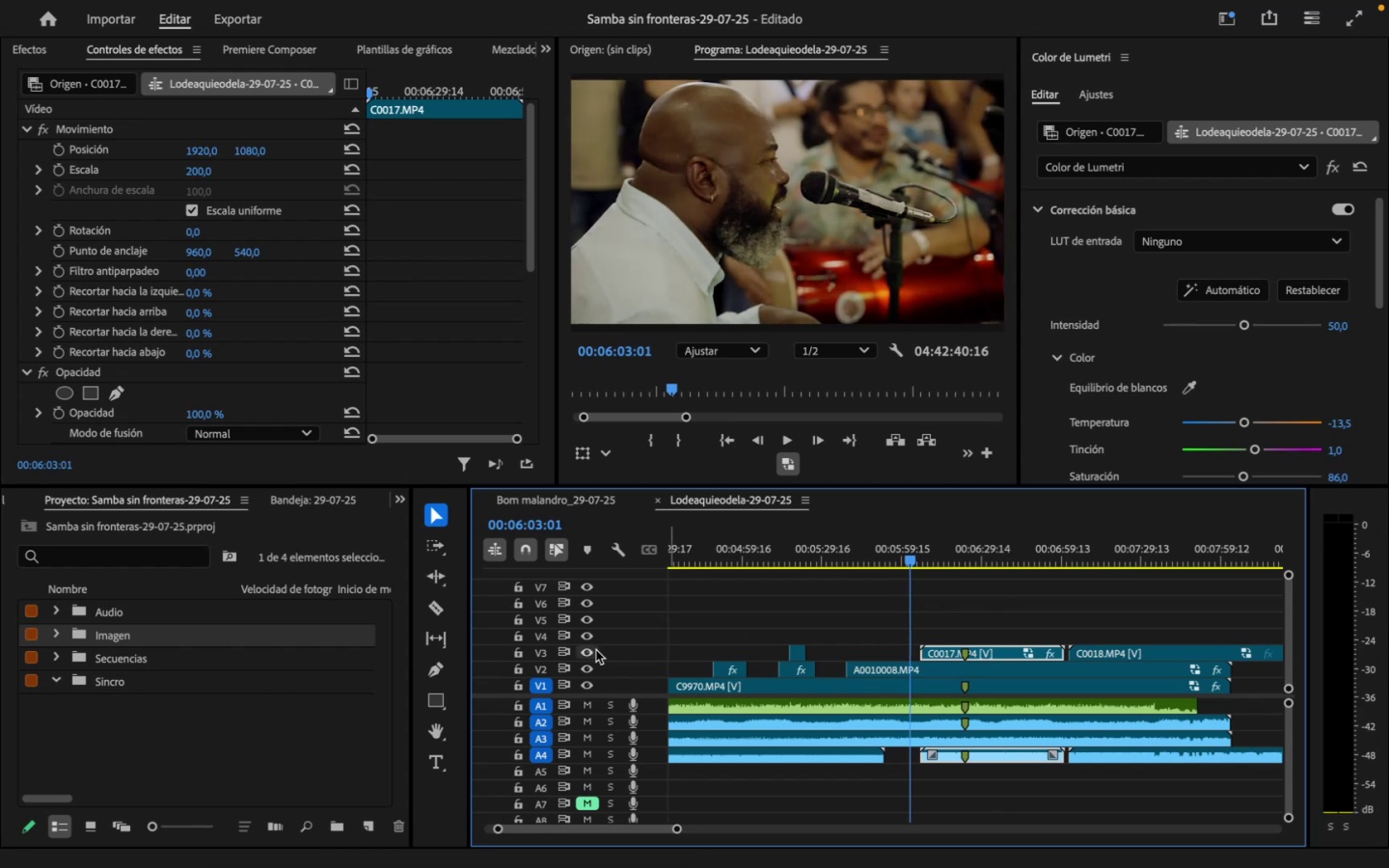 
left_click([592, 654])
 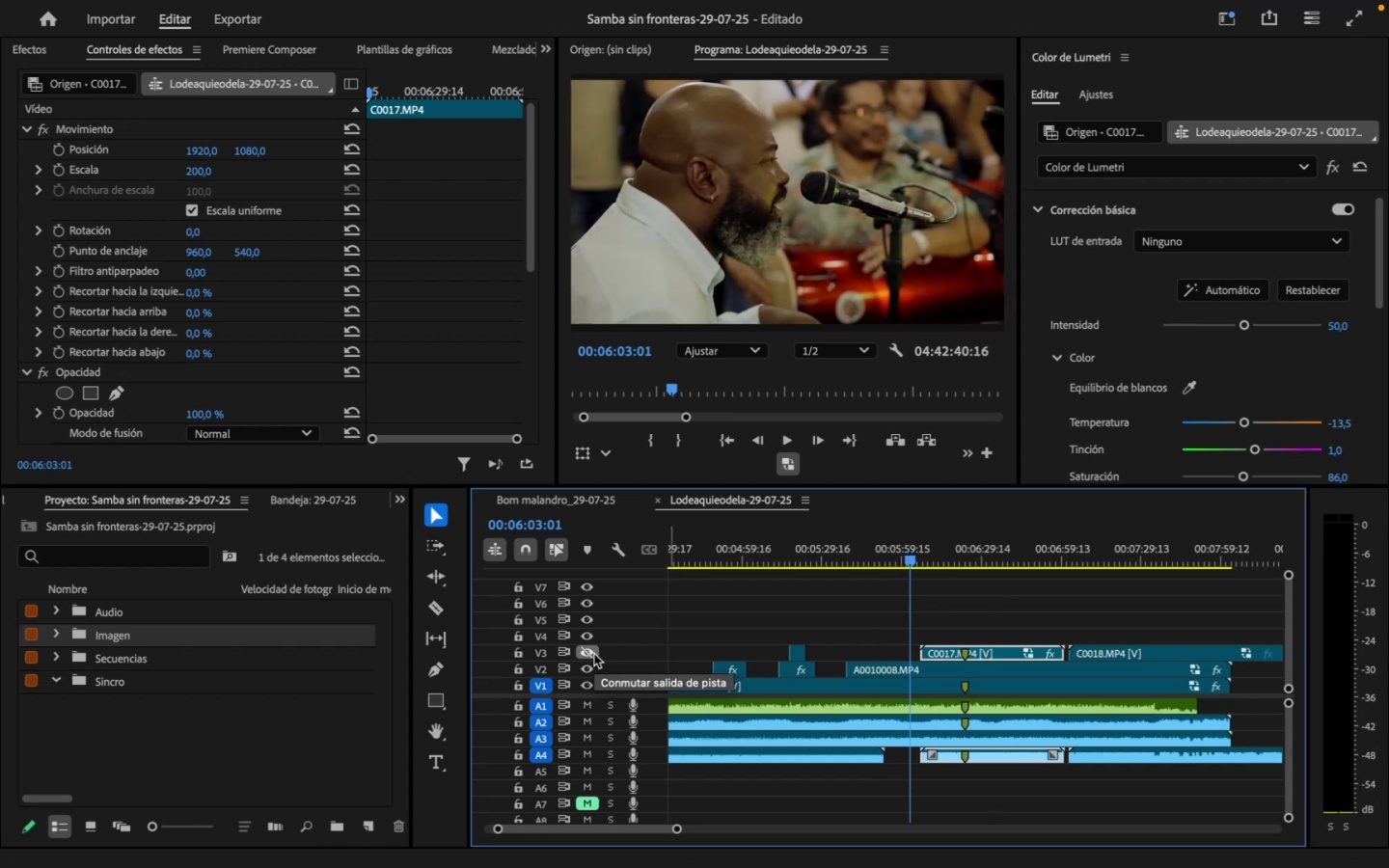 
key(Space)
 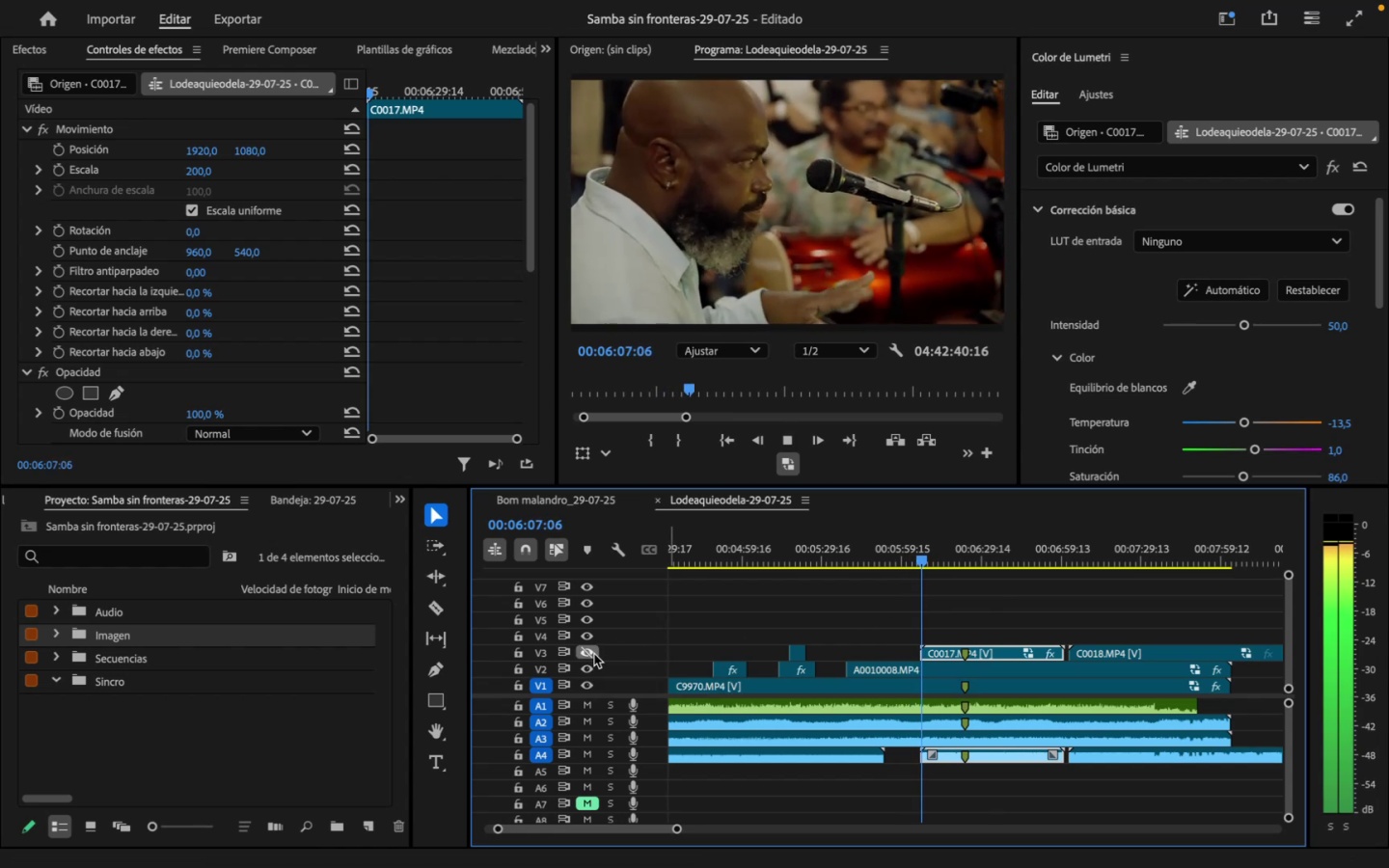 
wait(6.07)
 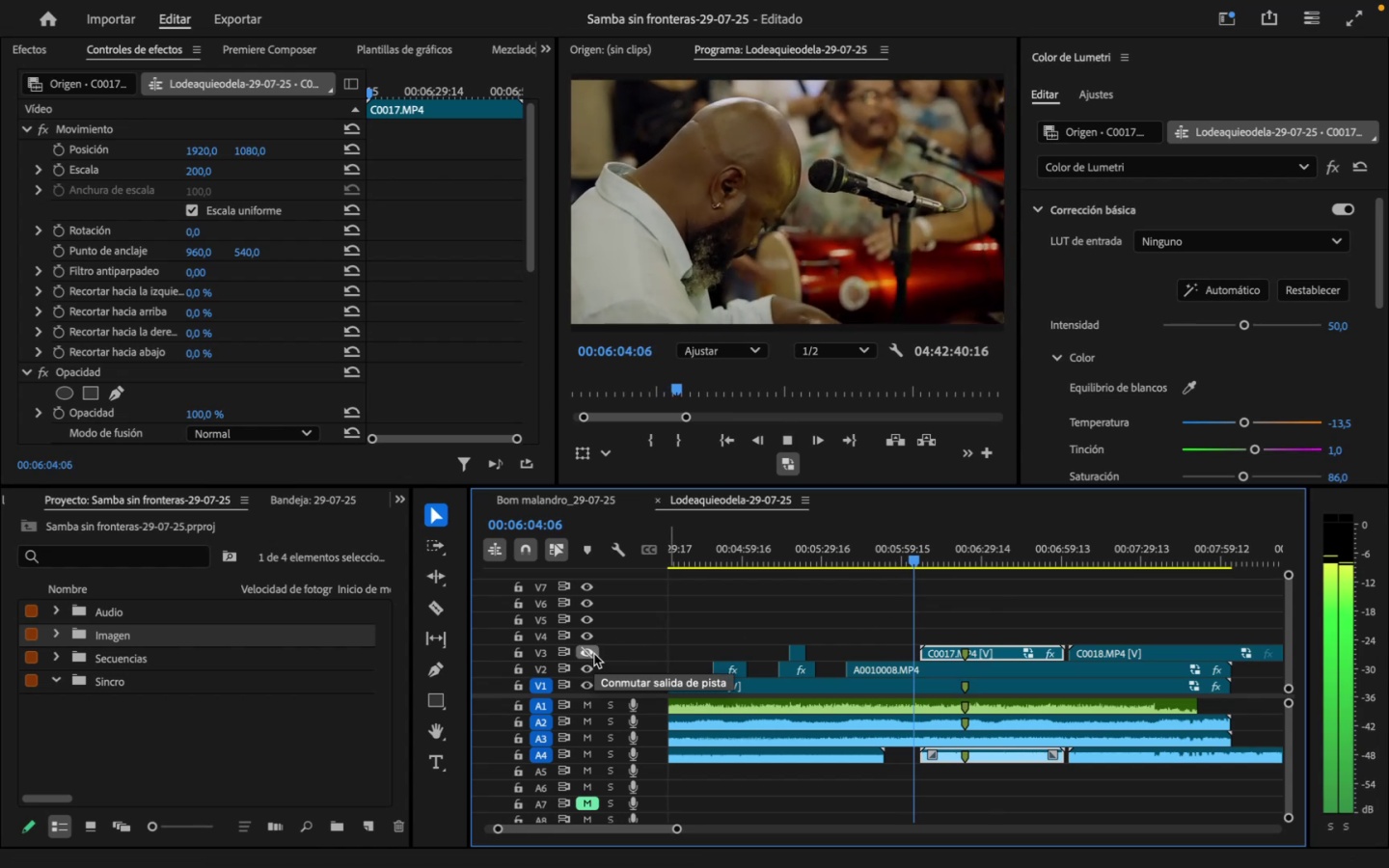 
left_click([1349, 20])
 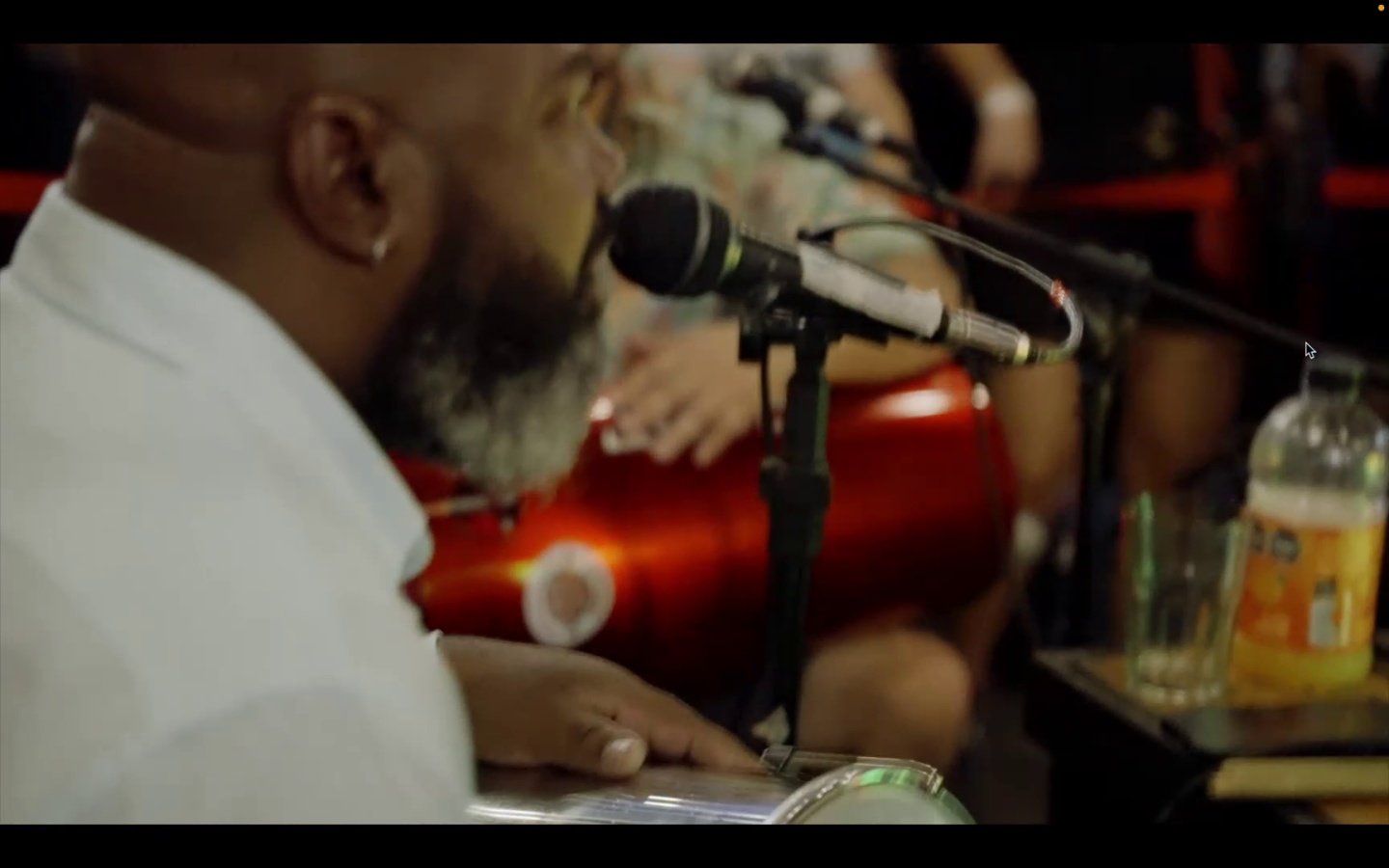 
wait(28.03)
 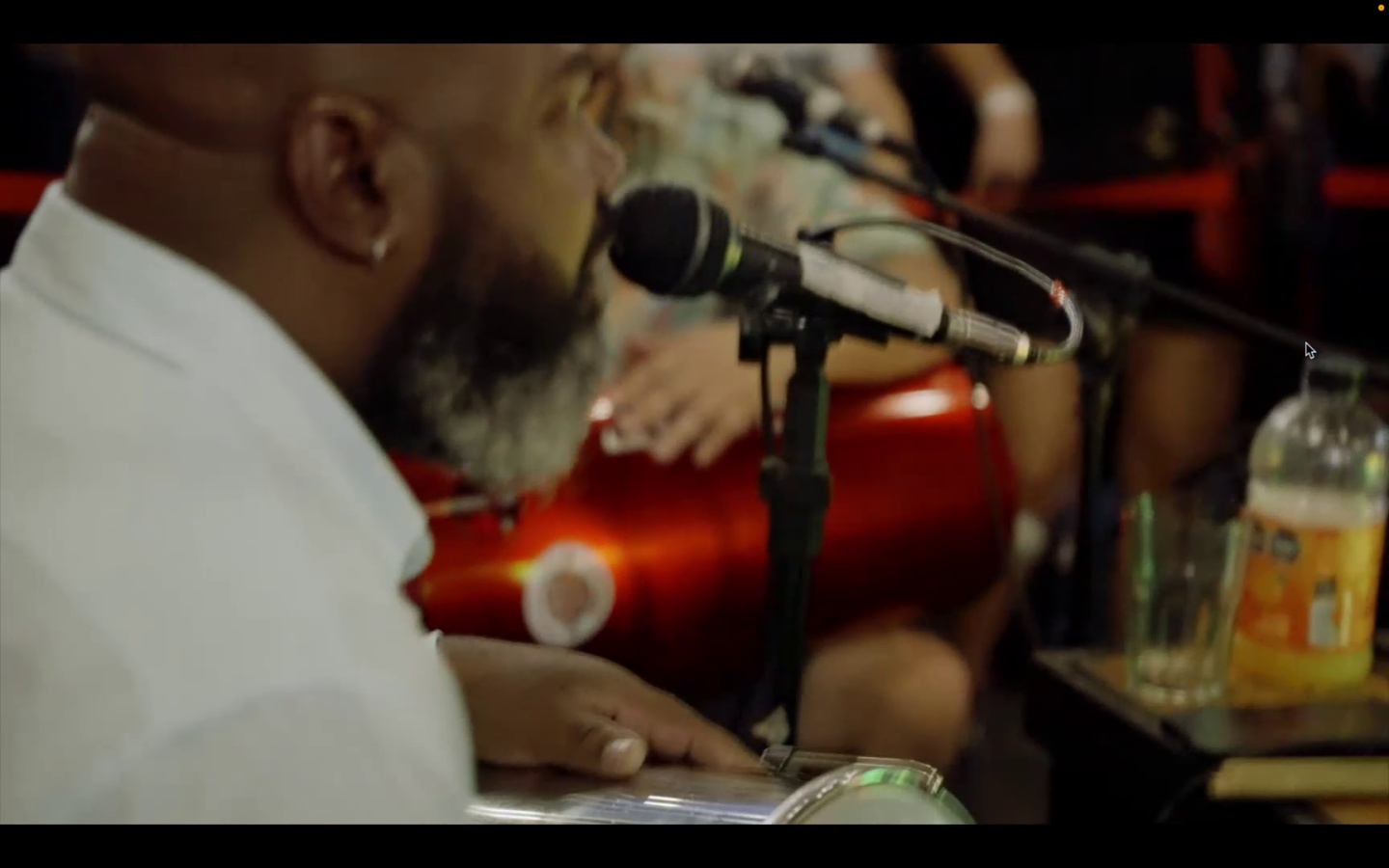 
key(Escape)
 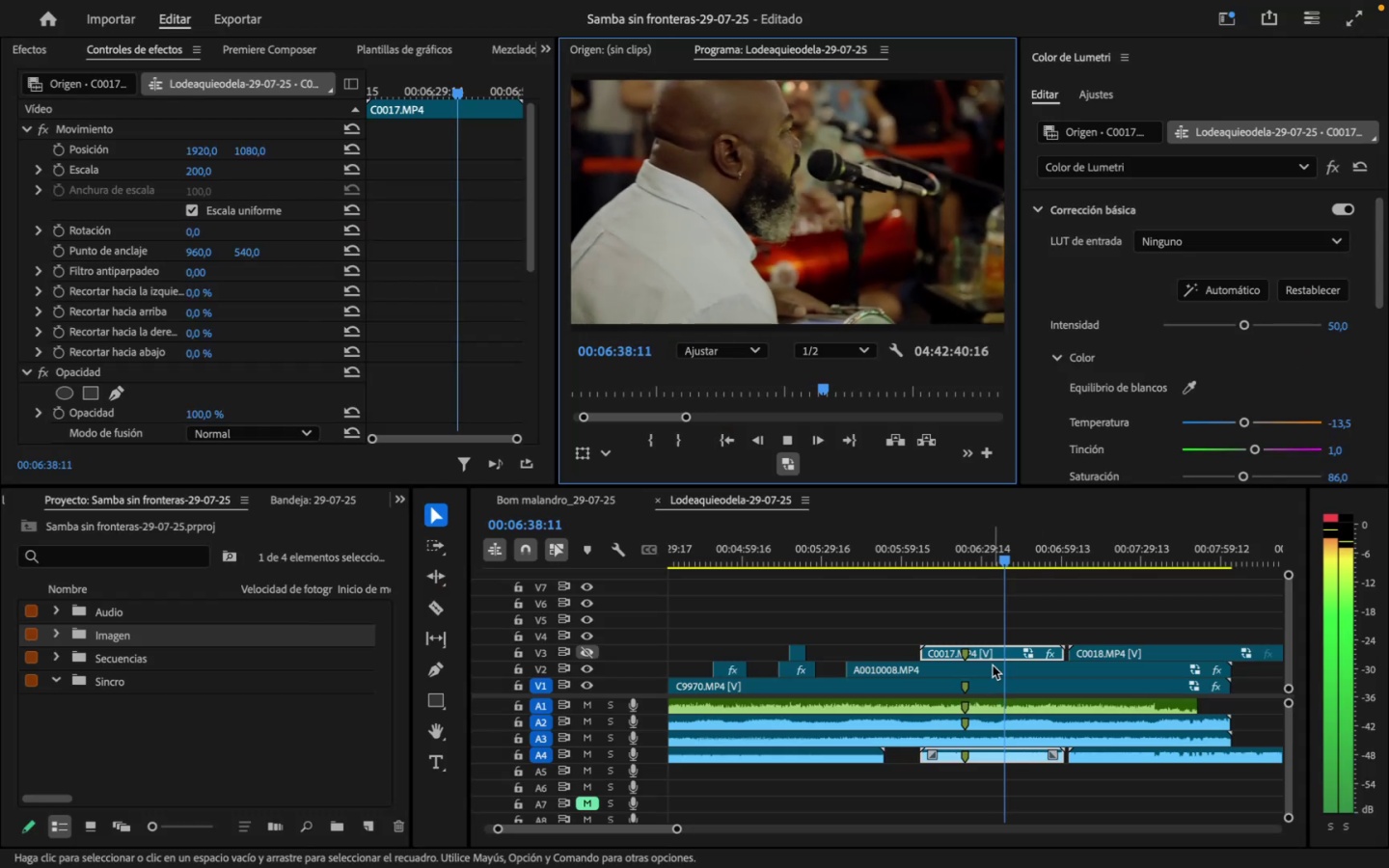 
key(Space)
 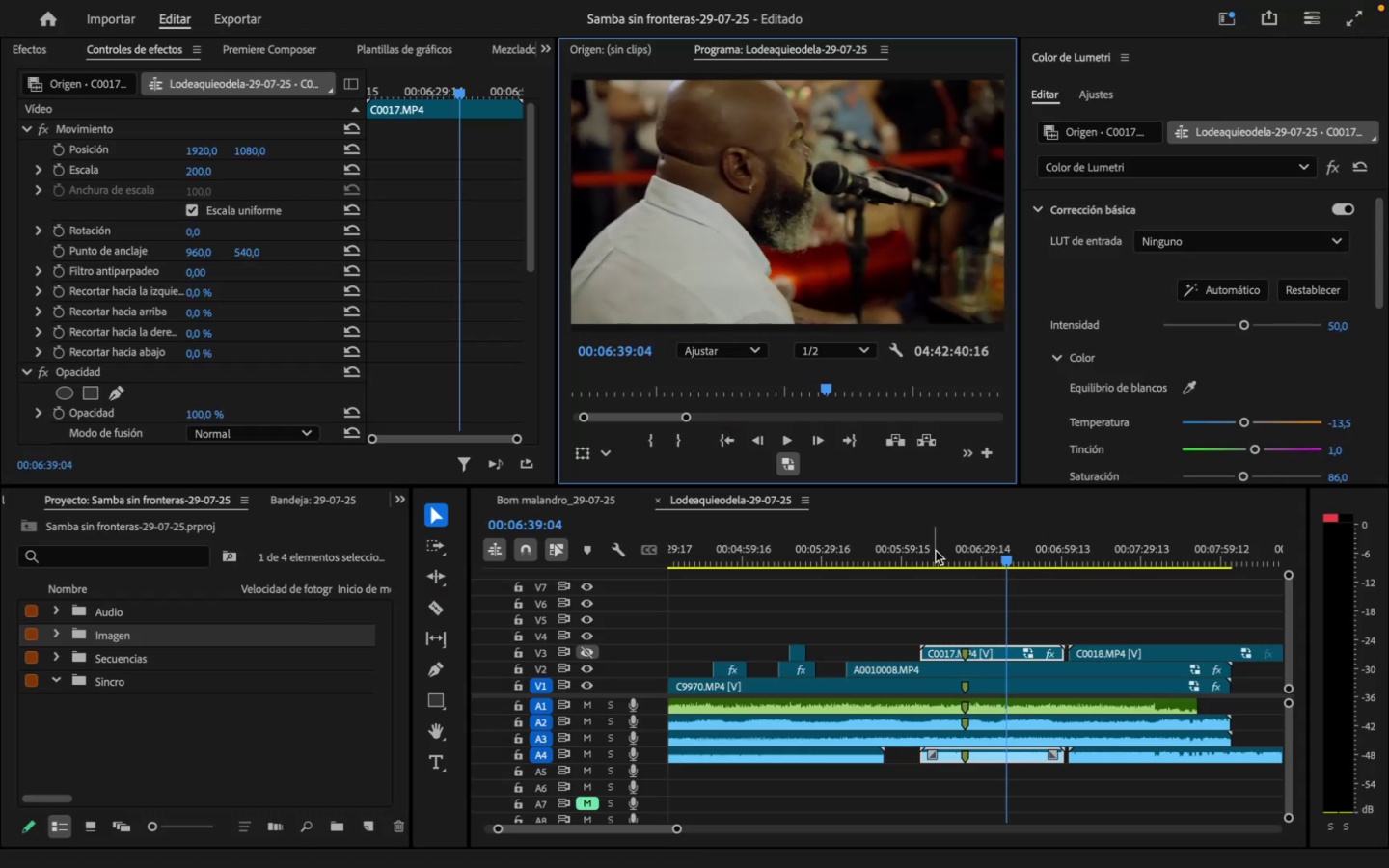 
left_click_drag(start_coordinate=[943, 546], to_coordinate=[1029, 584])
 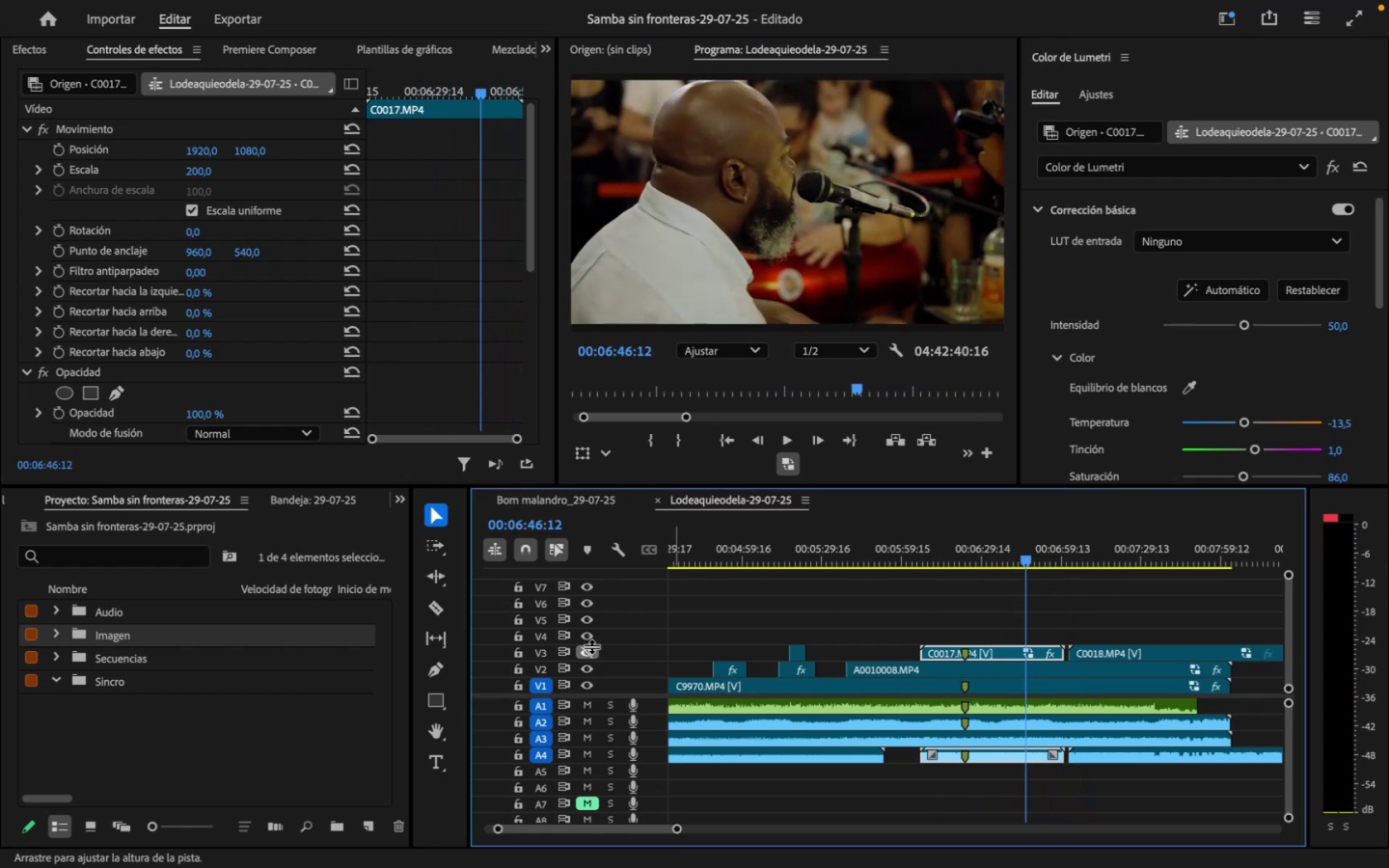 
left_click([586, 648])
 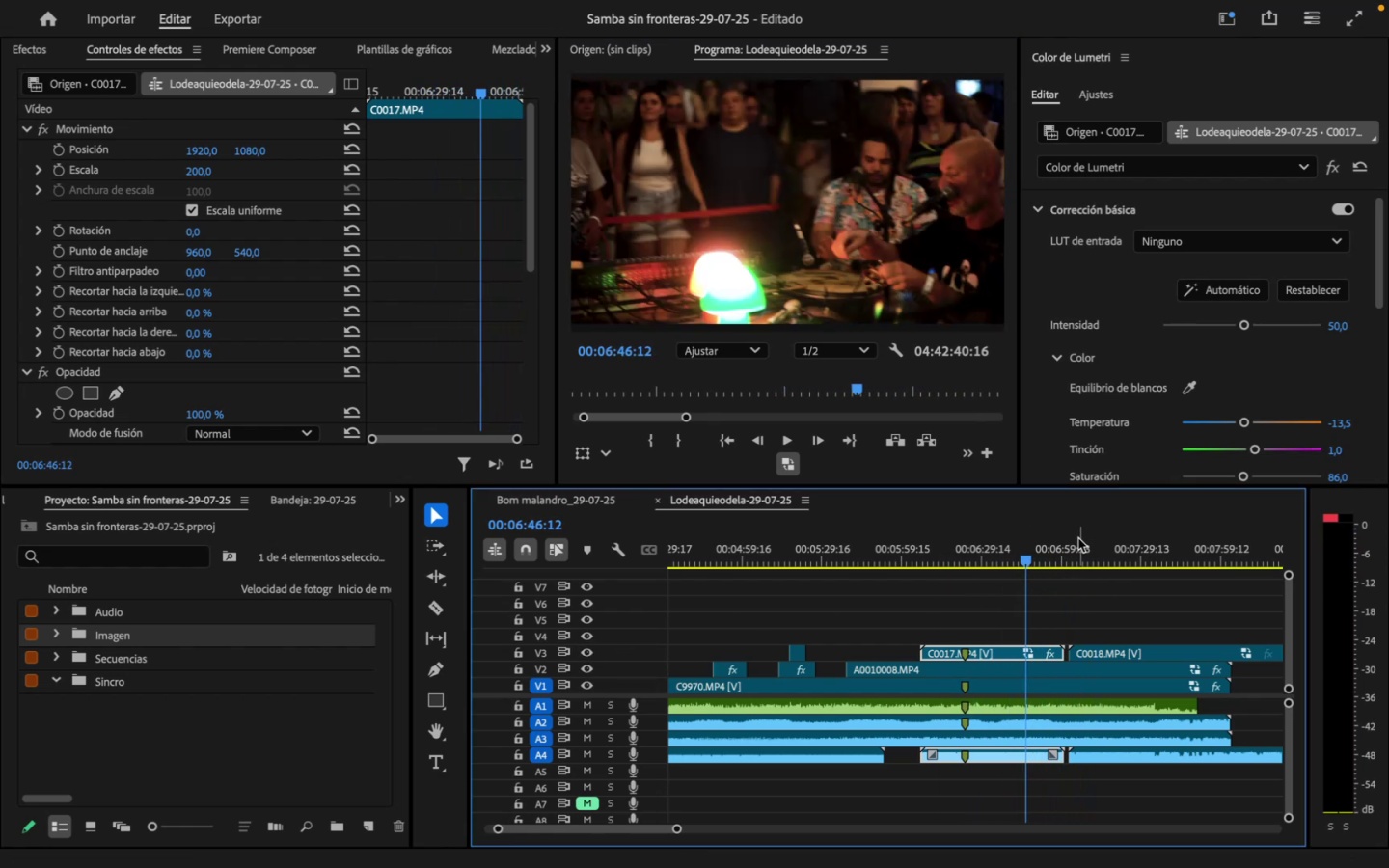 
left_click_drag(start_coordinate=[1084, 560], to_coordinate=[997, 602])
 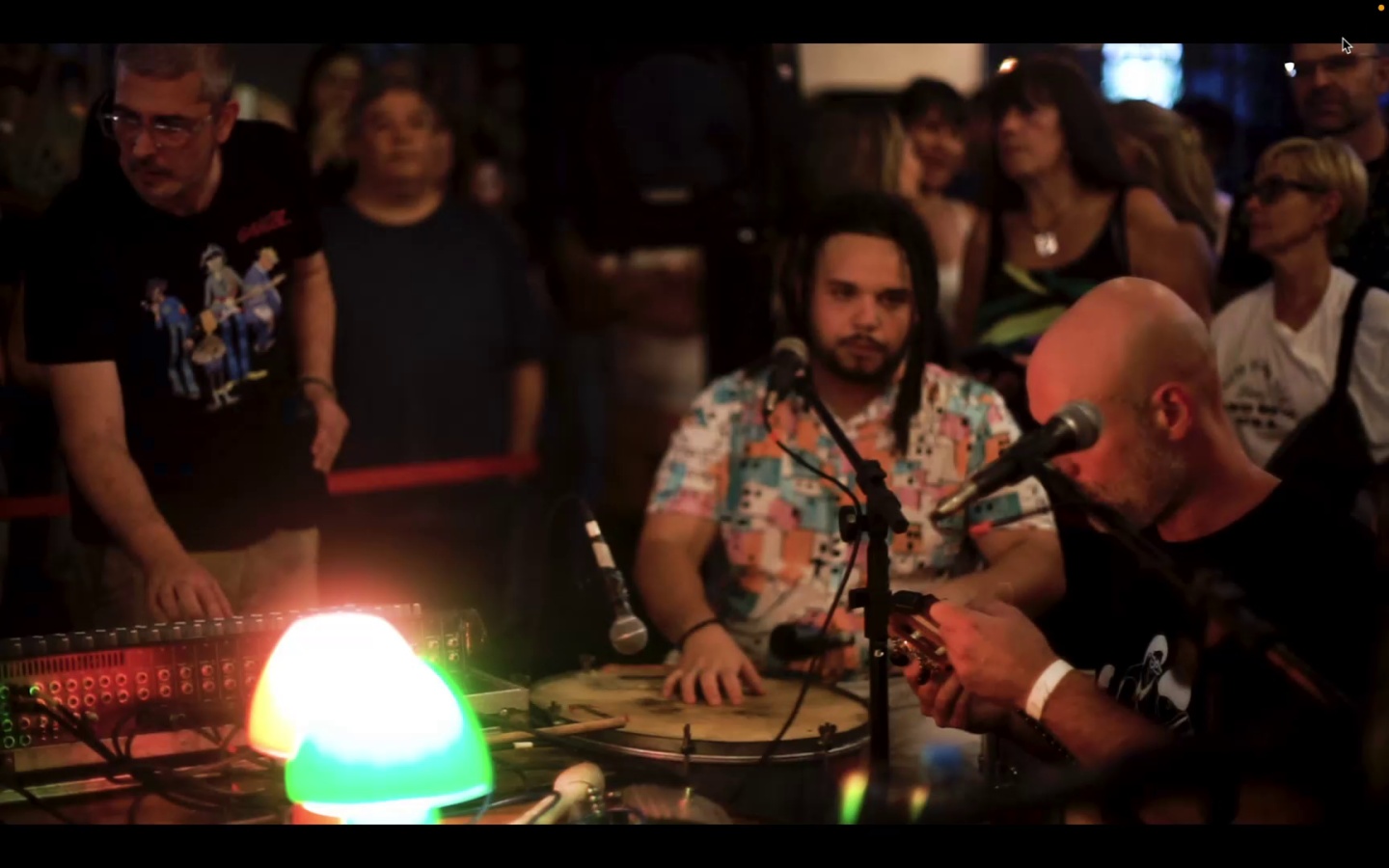 
key(Escape)
 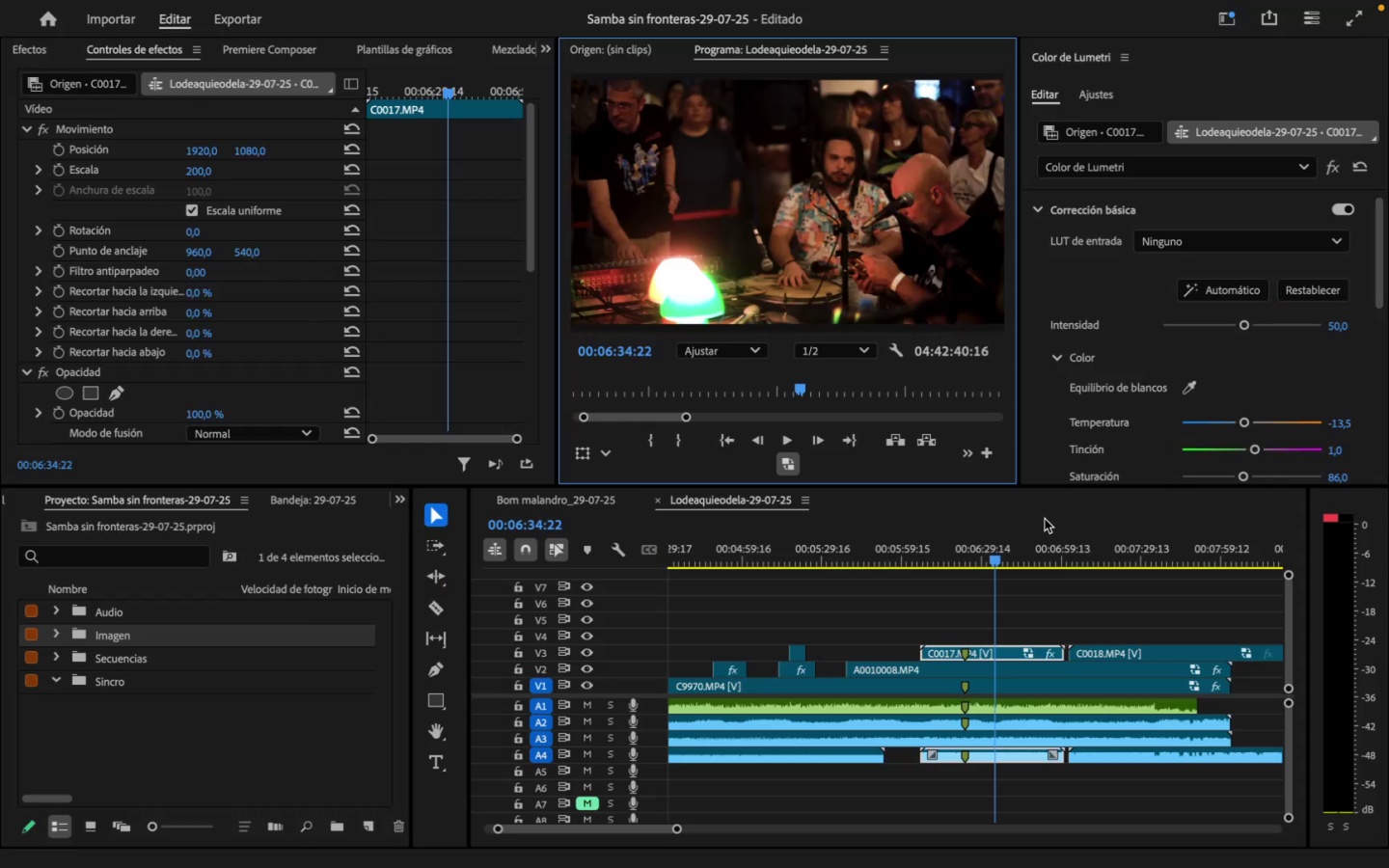 
left_click_drag(start_coordinate=[1018, 543], to_coordinate=[952, 583])
 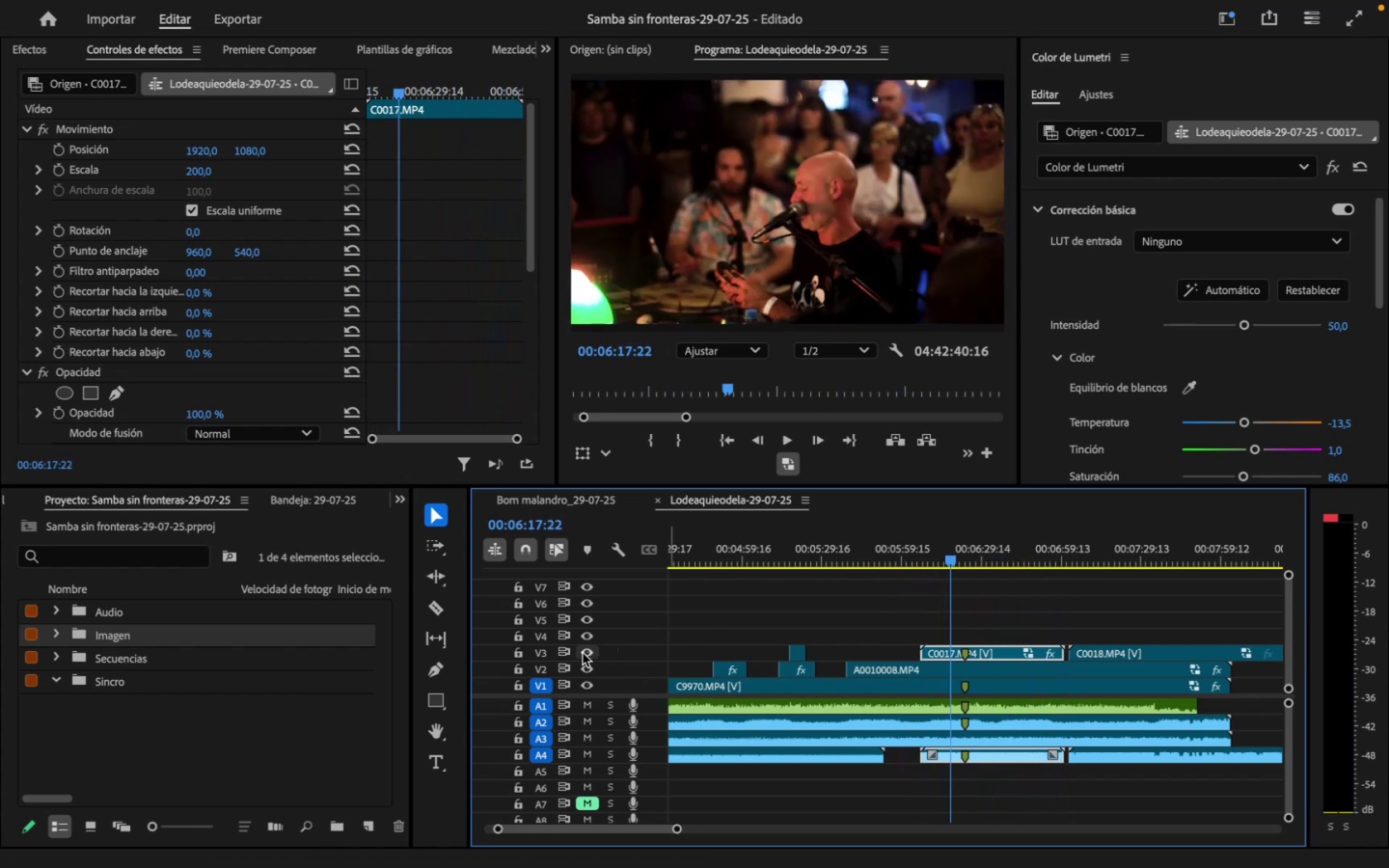 
left_click([588, 651])
 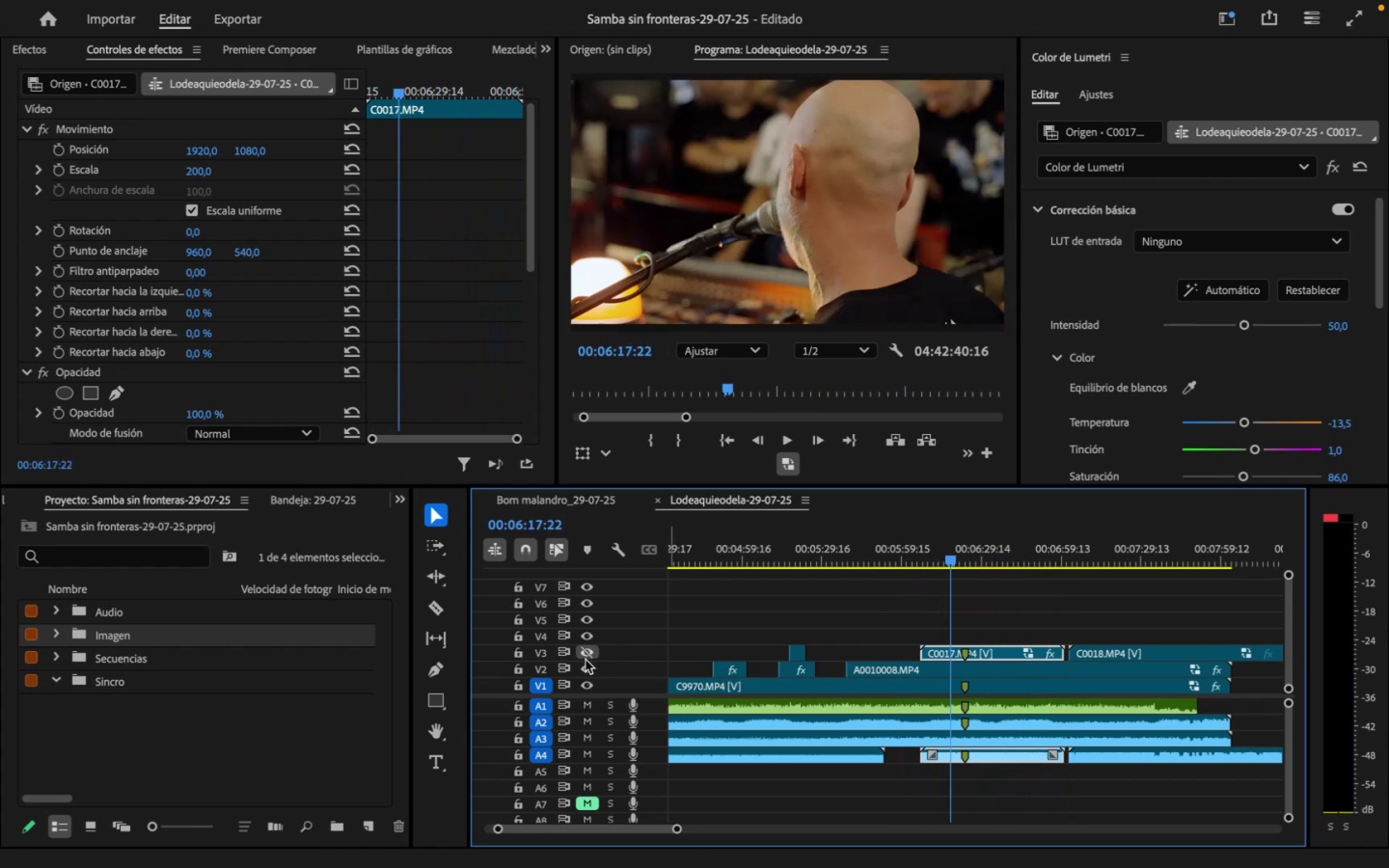 
left_click([586, 668])
 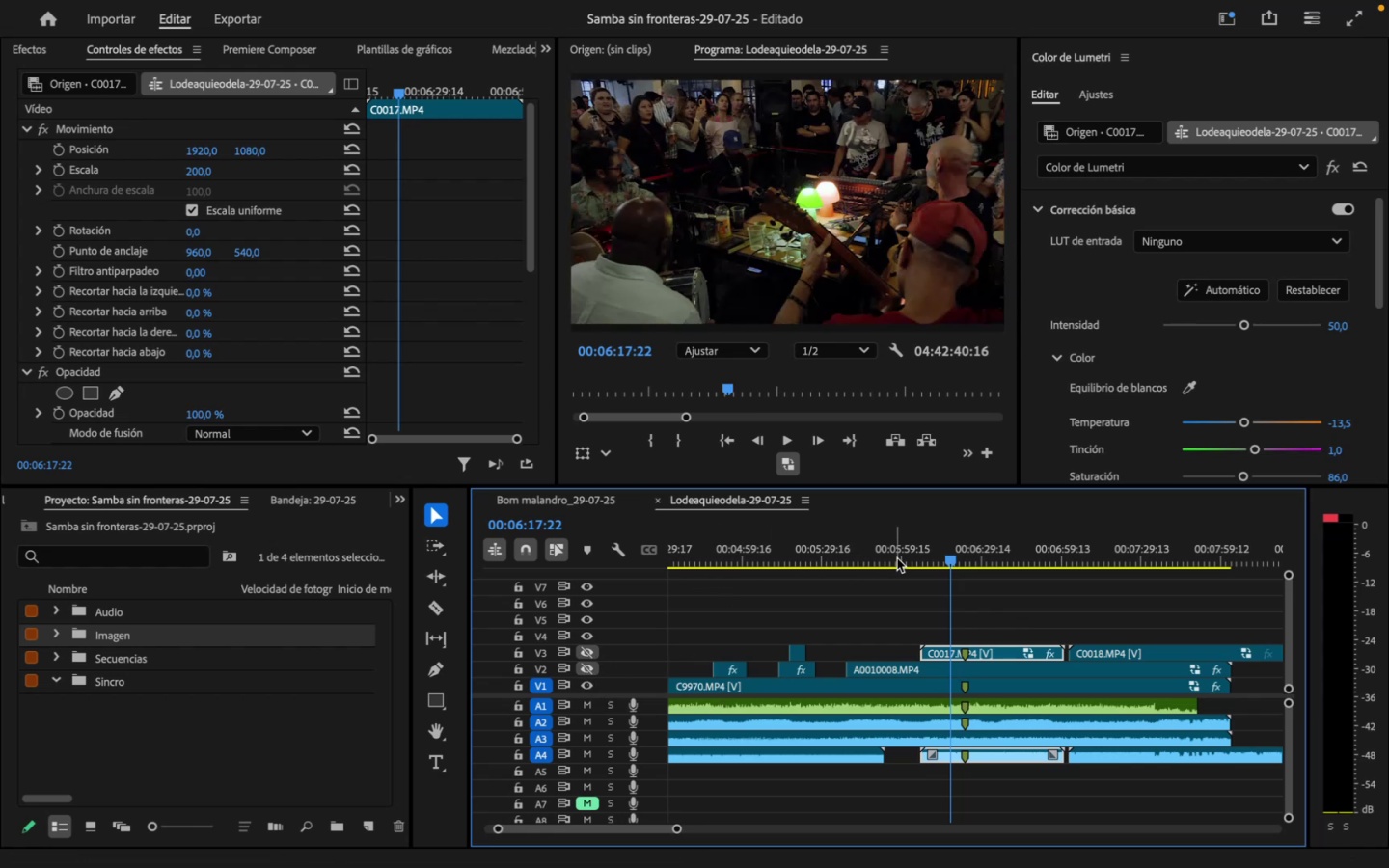 
left_click_drag(start_coordinate=[919, 553], to_coordinate=[911, 555])
 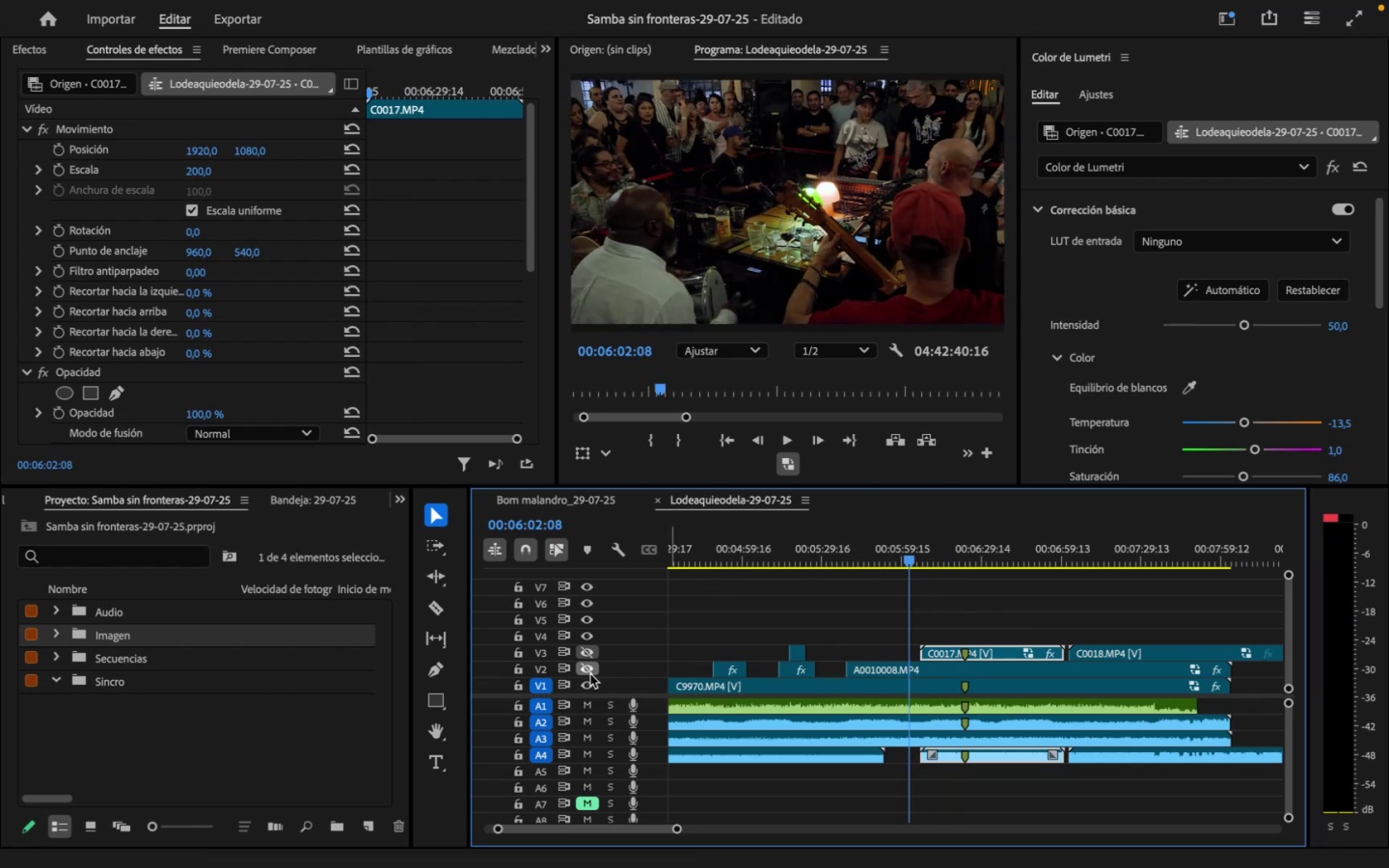 
left_click([587, 671])
 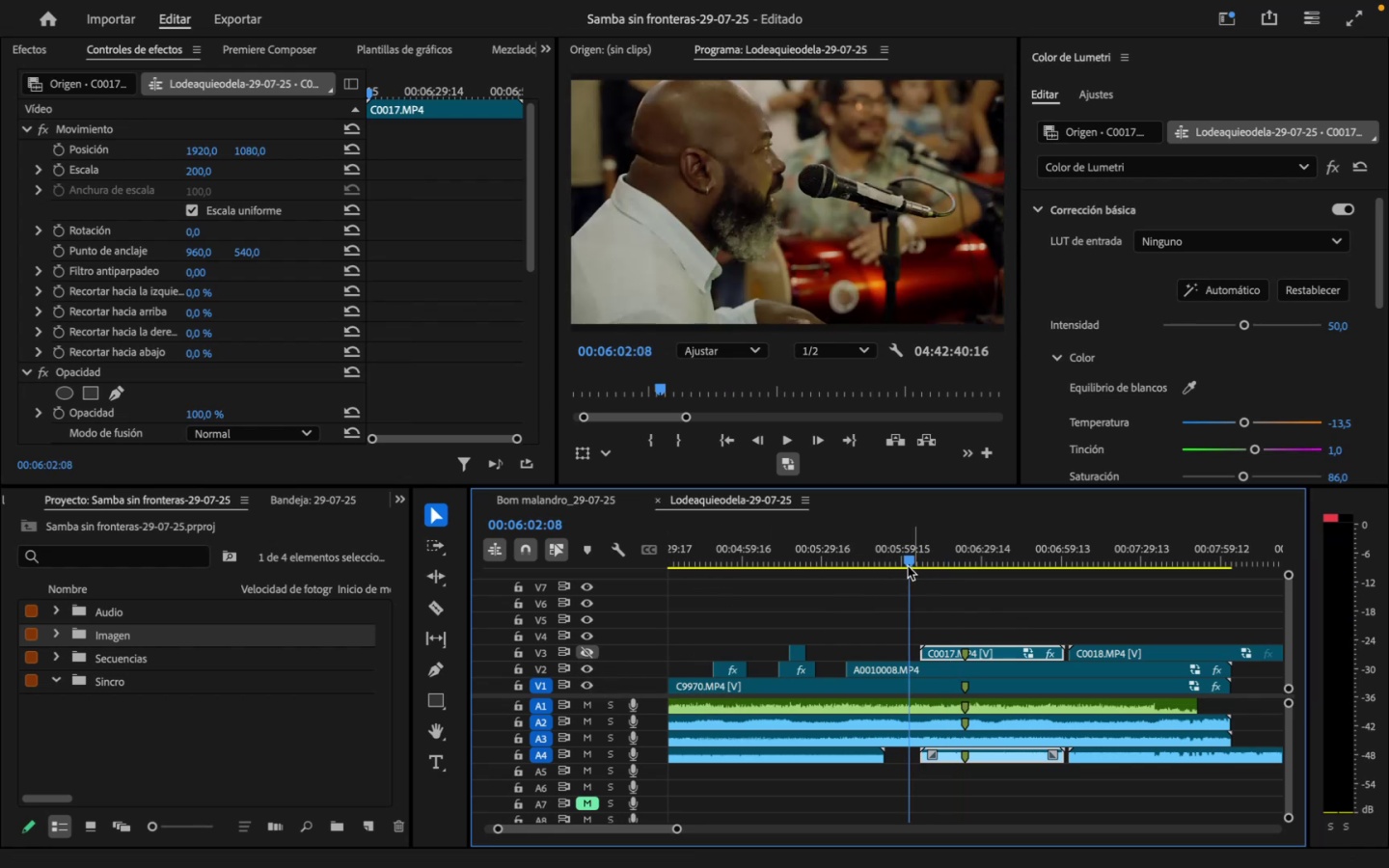 
left_click_drag(start_coordinate=[908, 562], to_coordinate=[919, 563])
 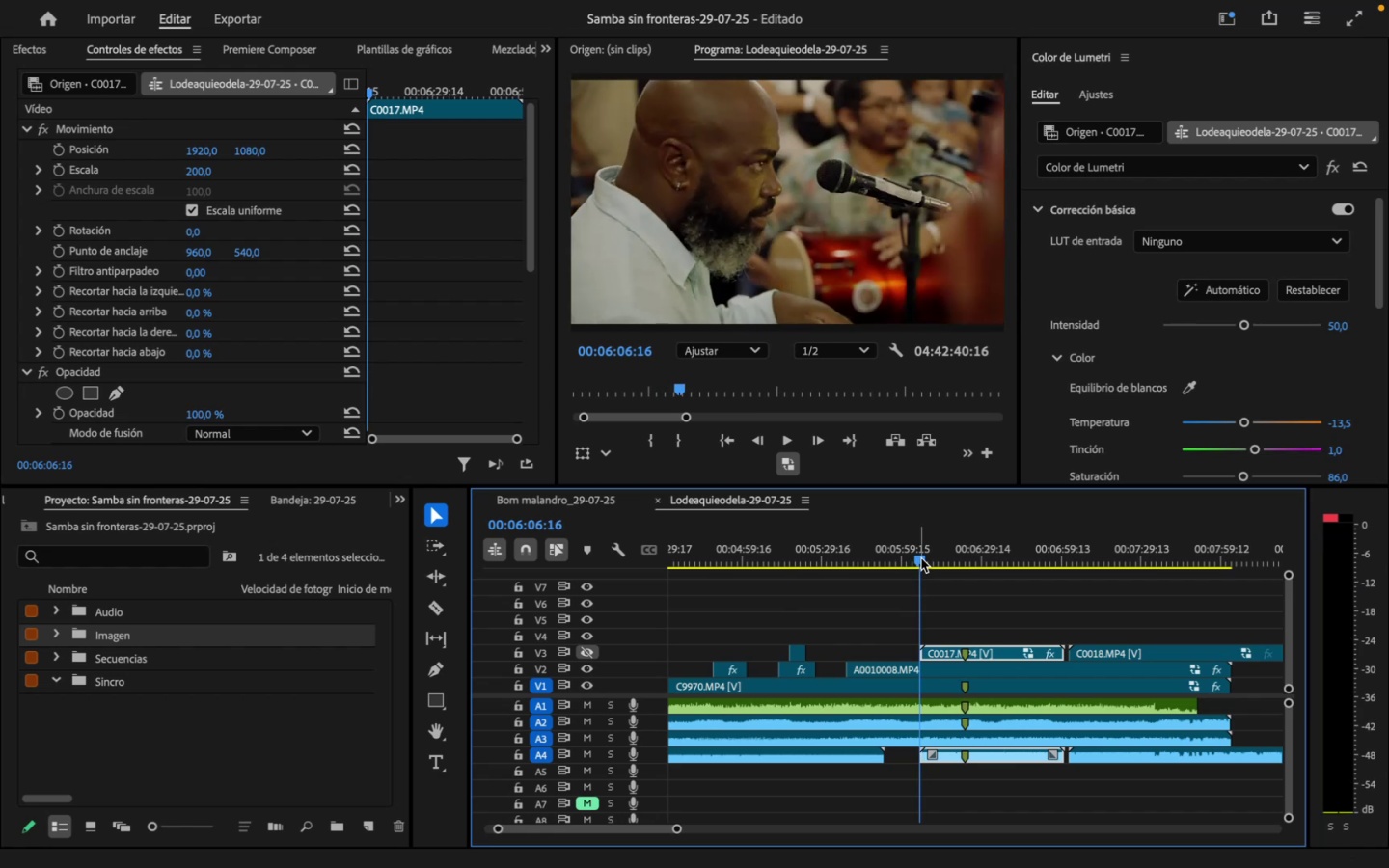 
wait(10.01)
 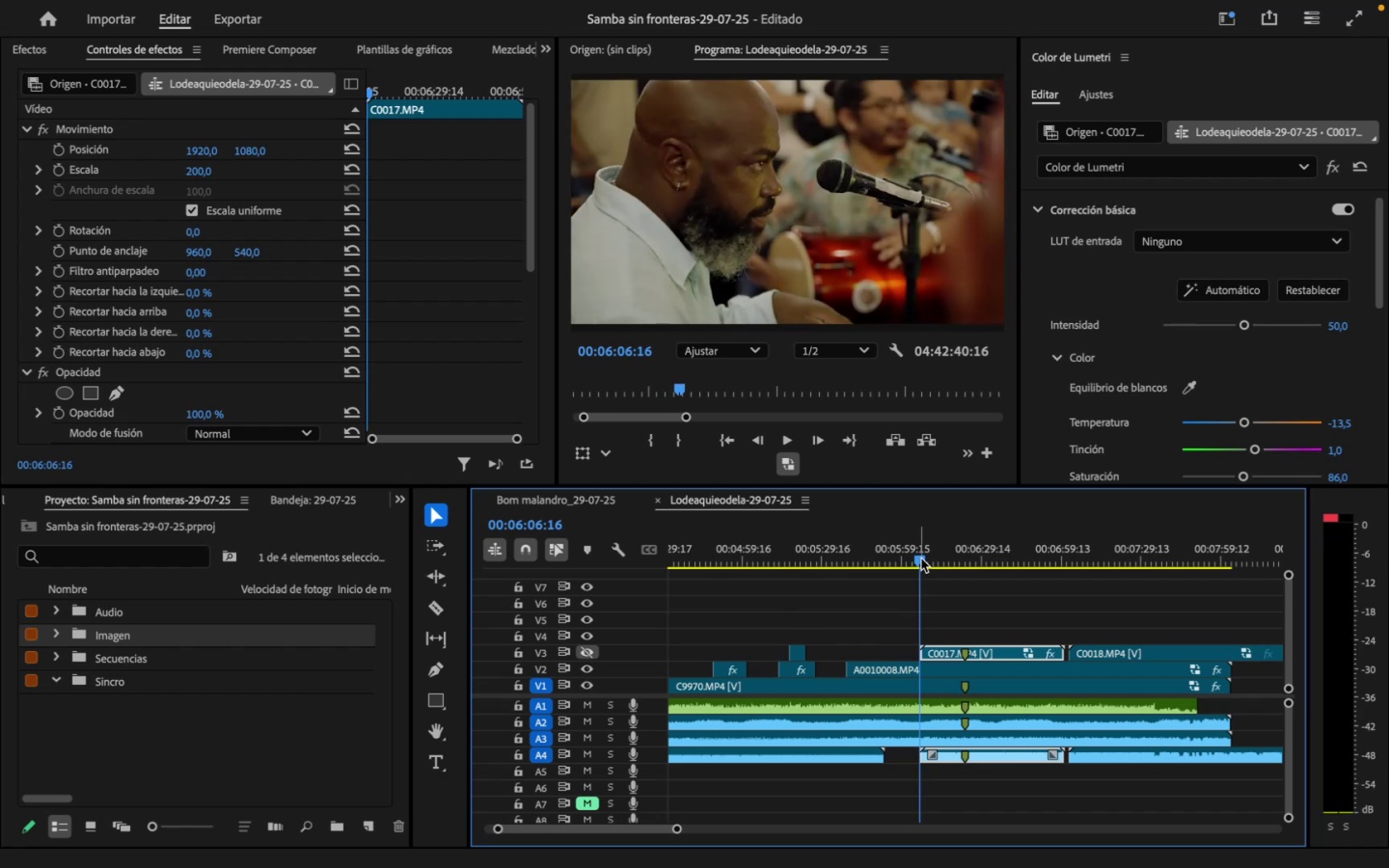 
left_click([586, 649])
 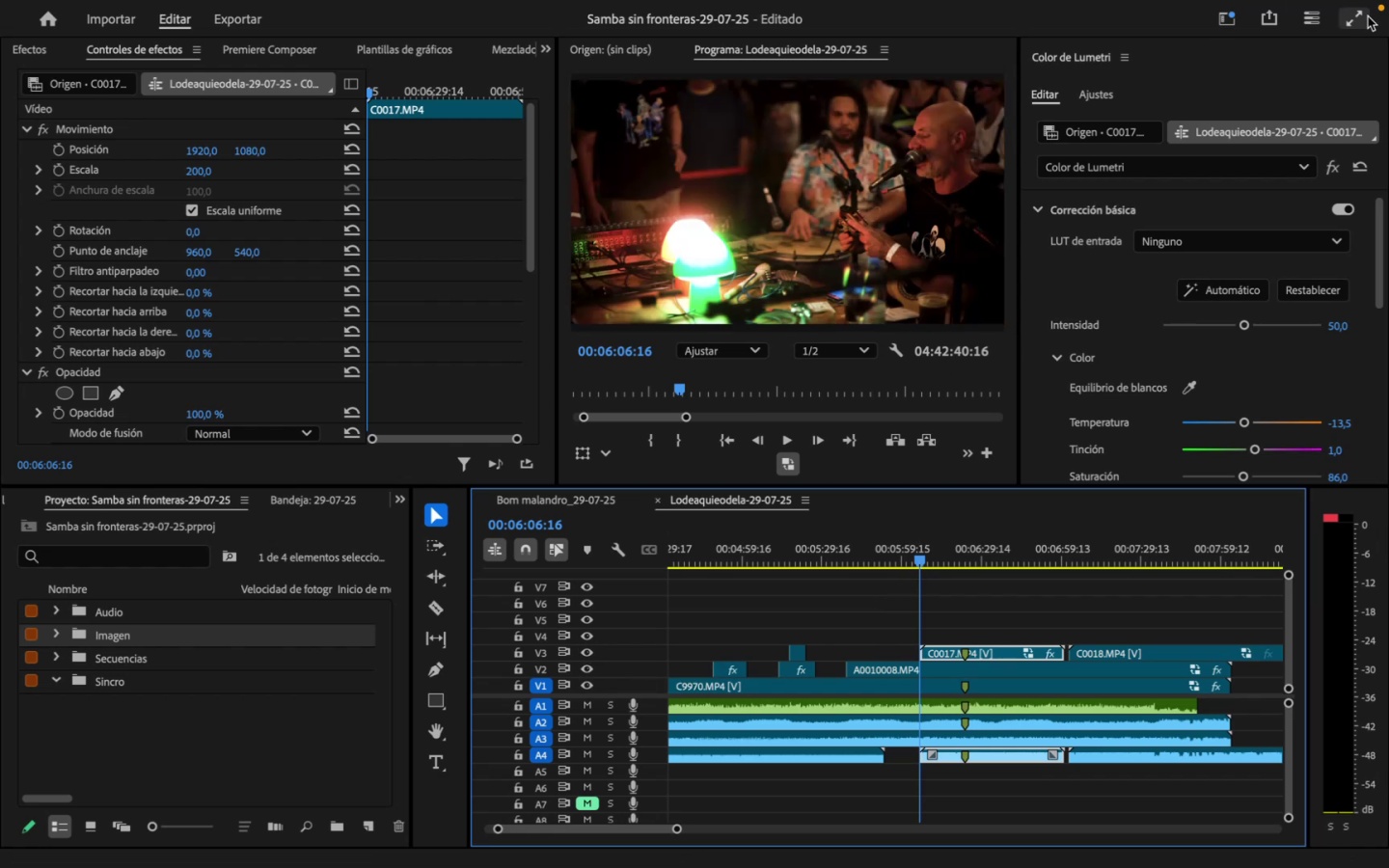 
key(Space)
 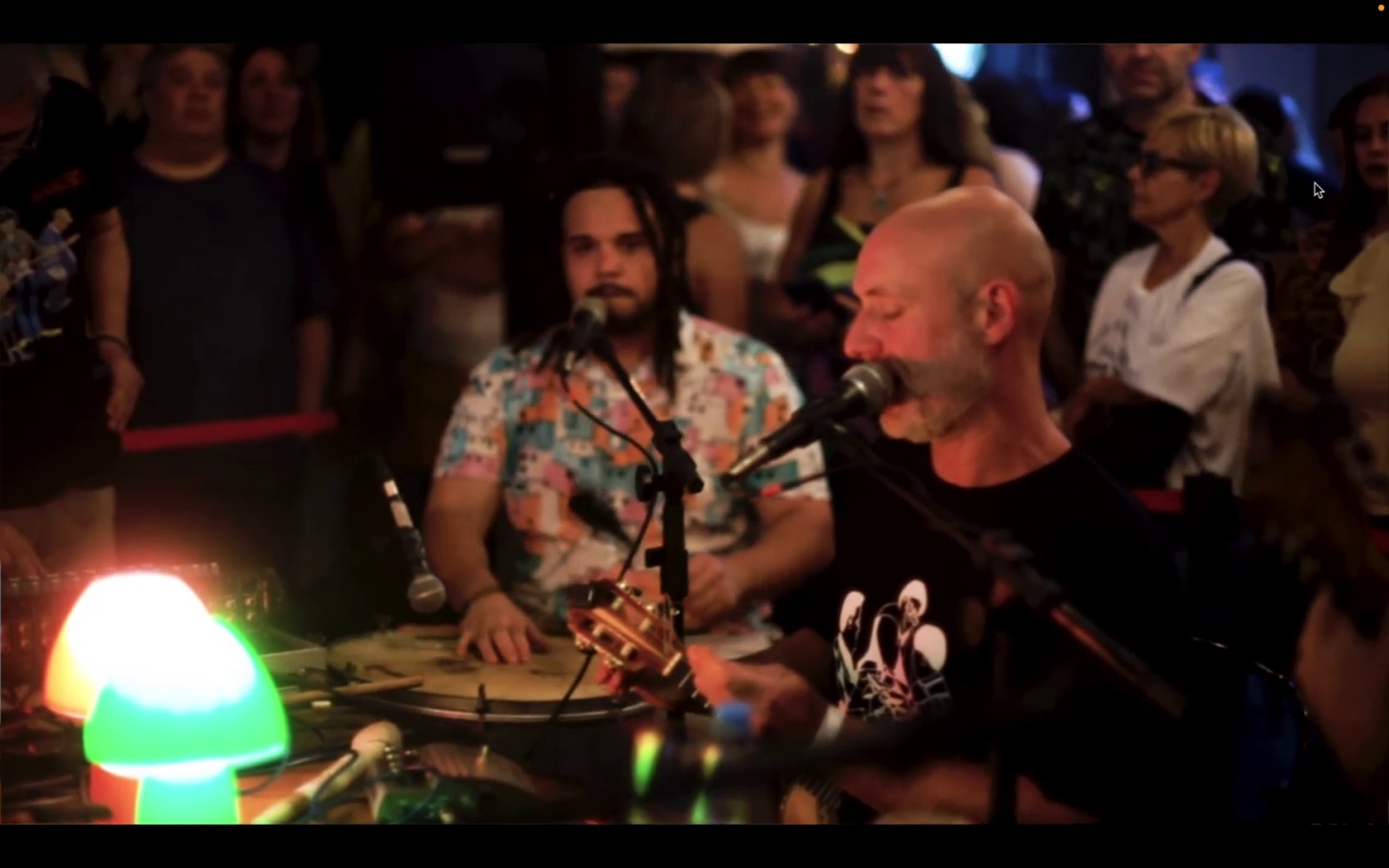 
wait(20.76)
 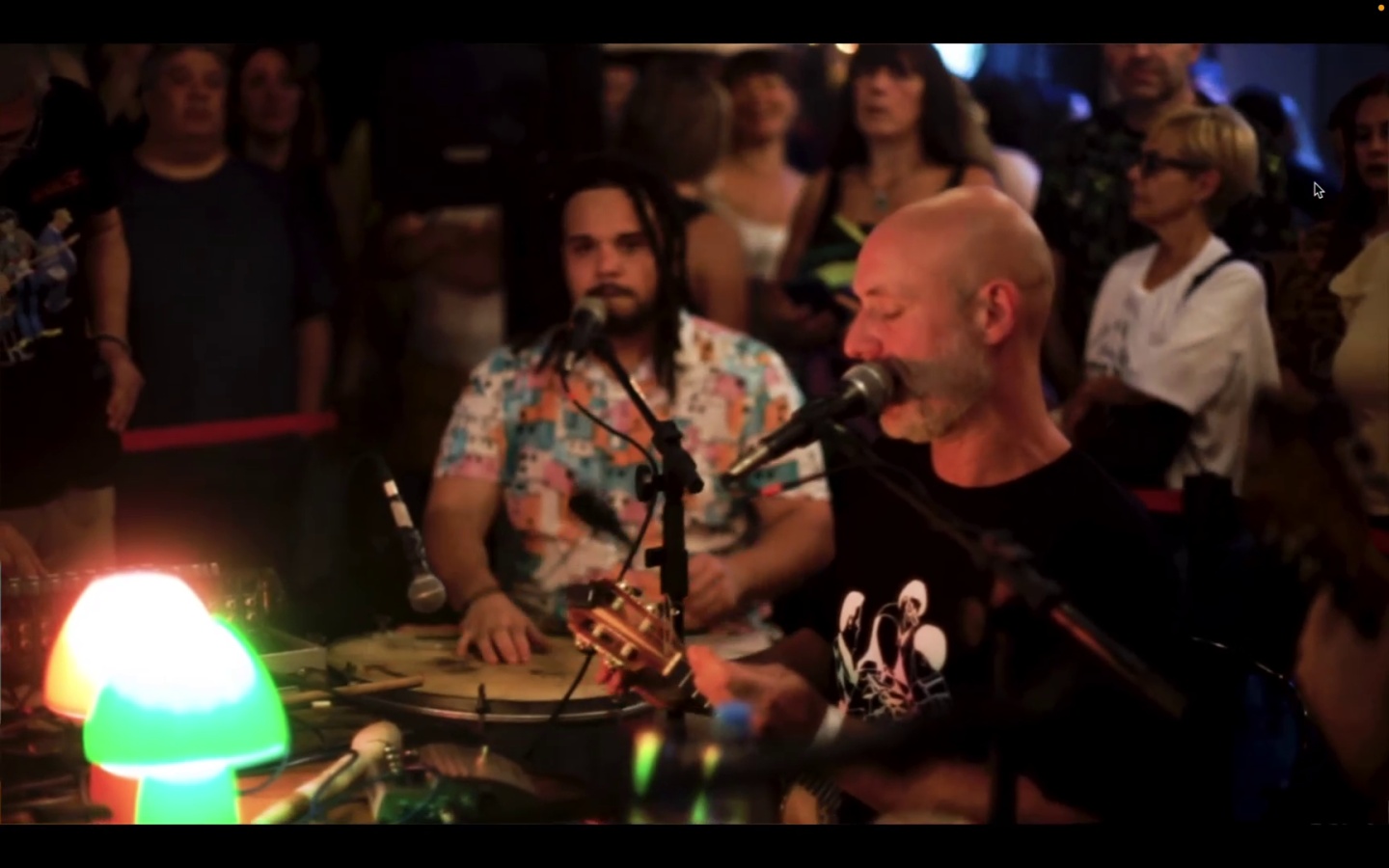 
key(Space)
 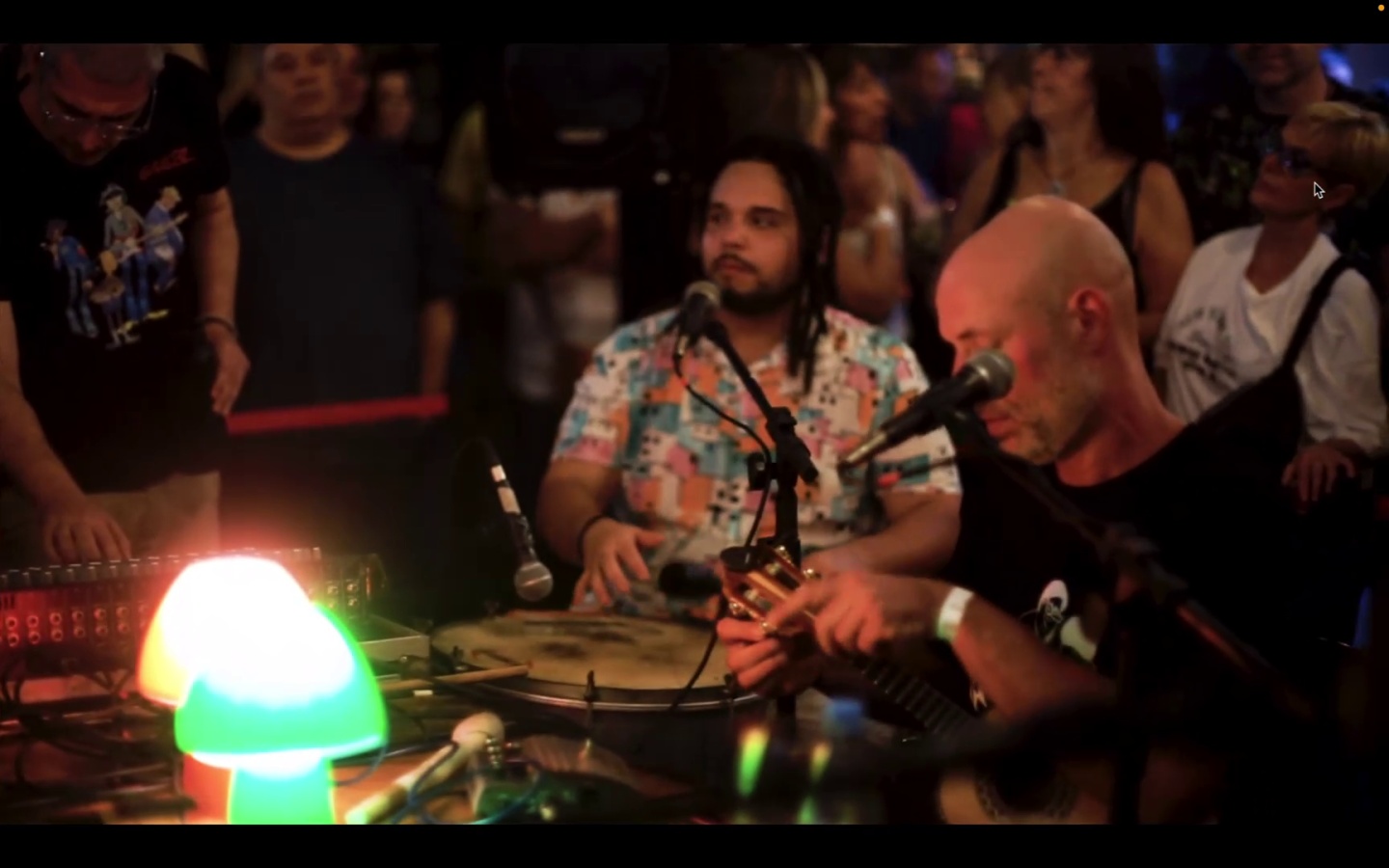 
key(Escape)
 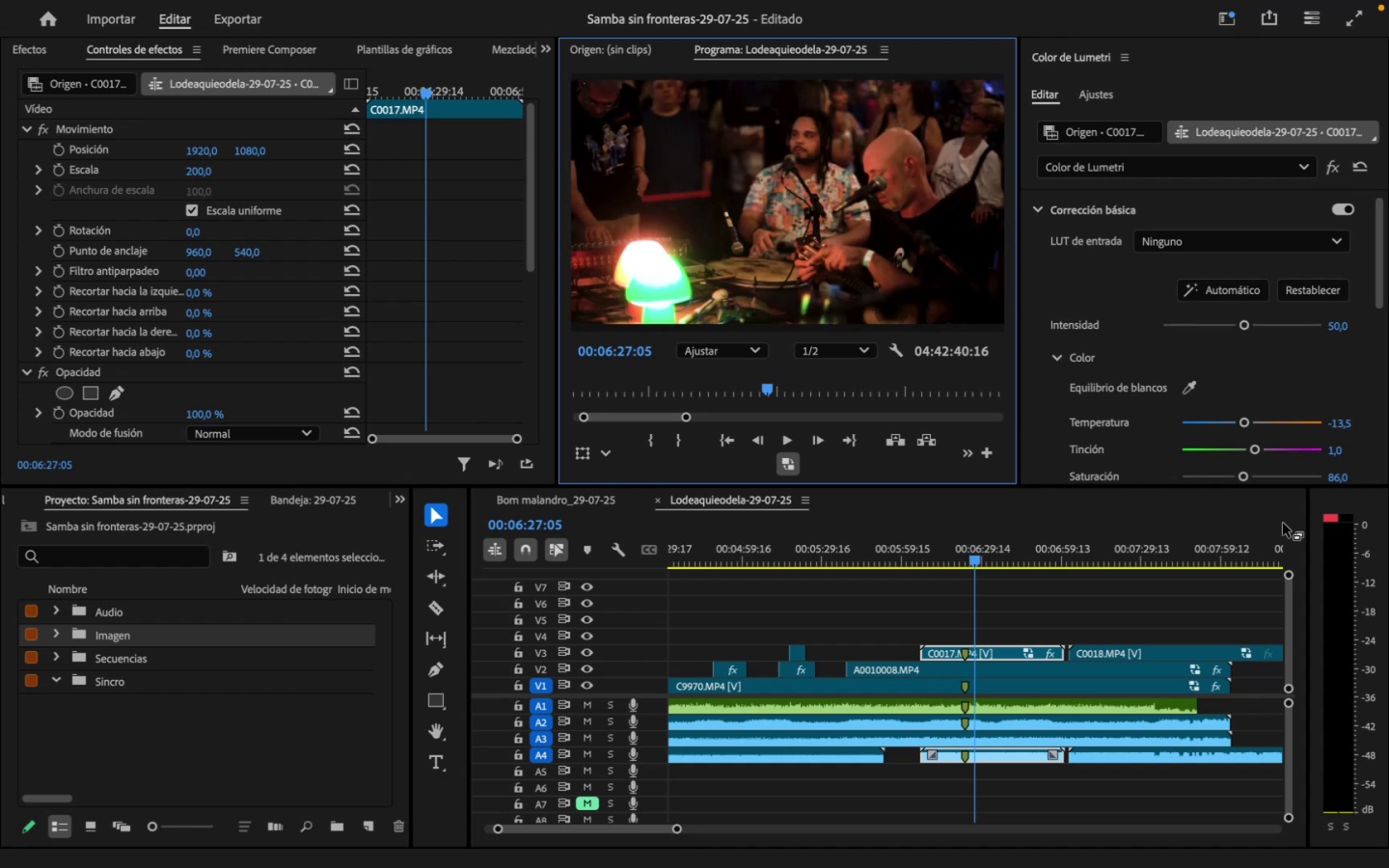 
wait(6.99)
 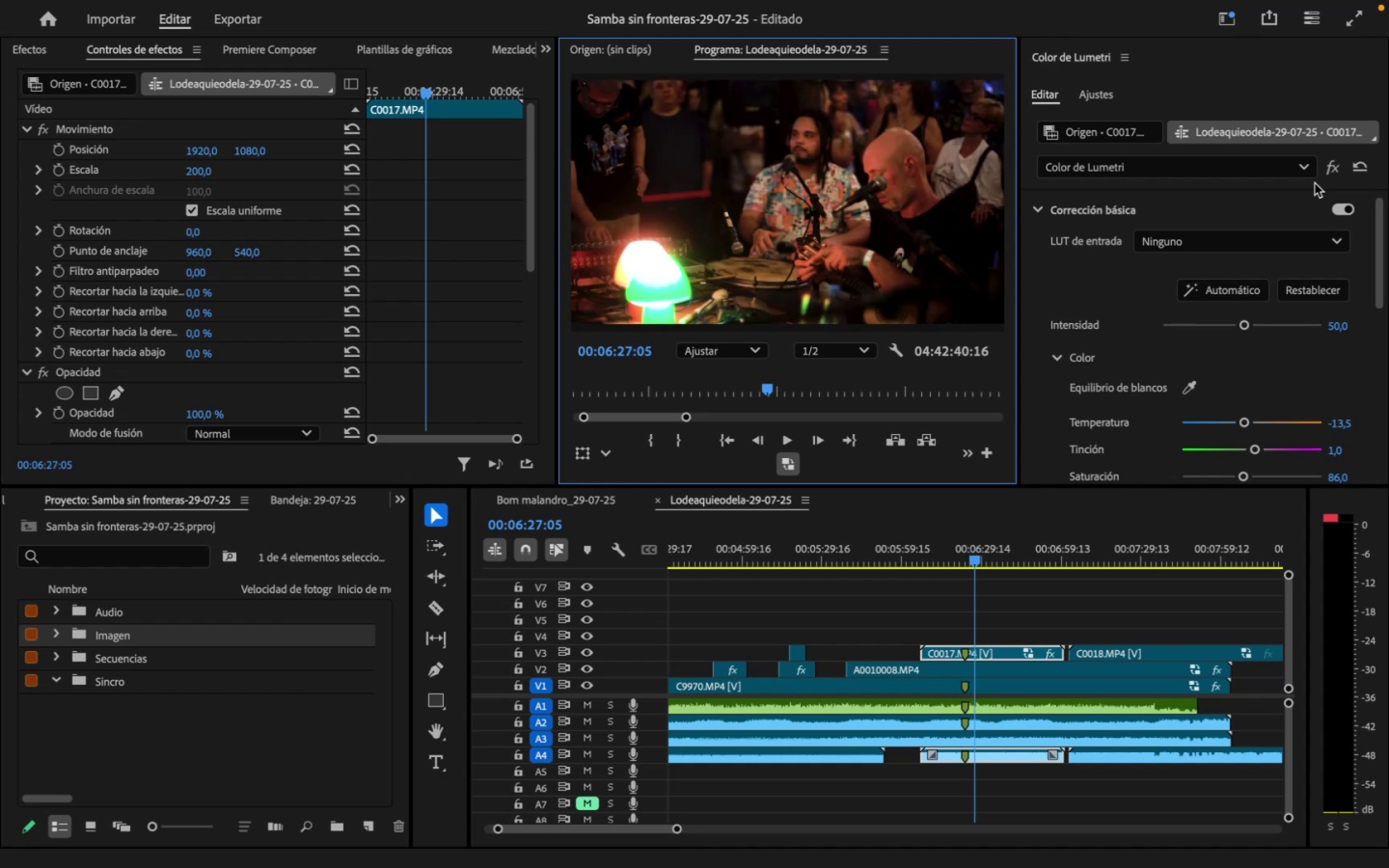 
left_click_drag(start_coordinate=[978, 556], to_coordinate=[1001, 564])
 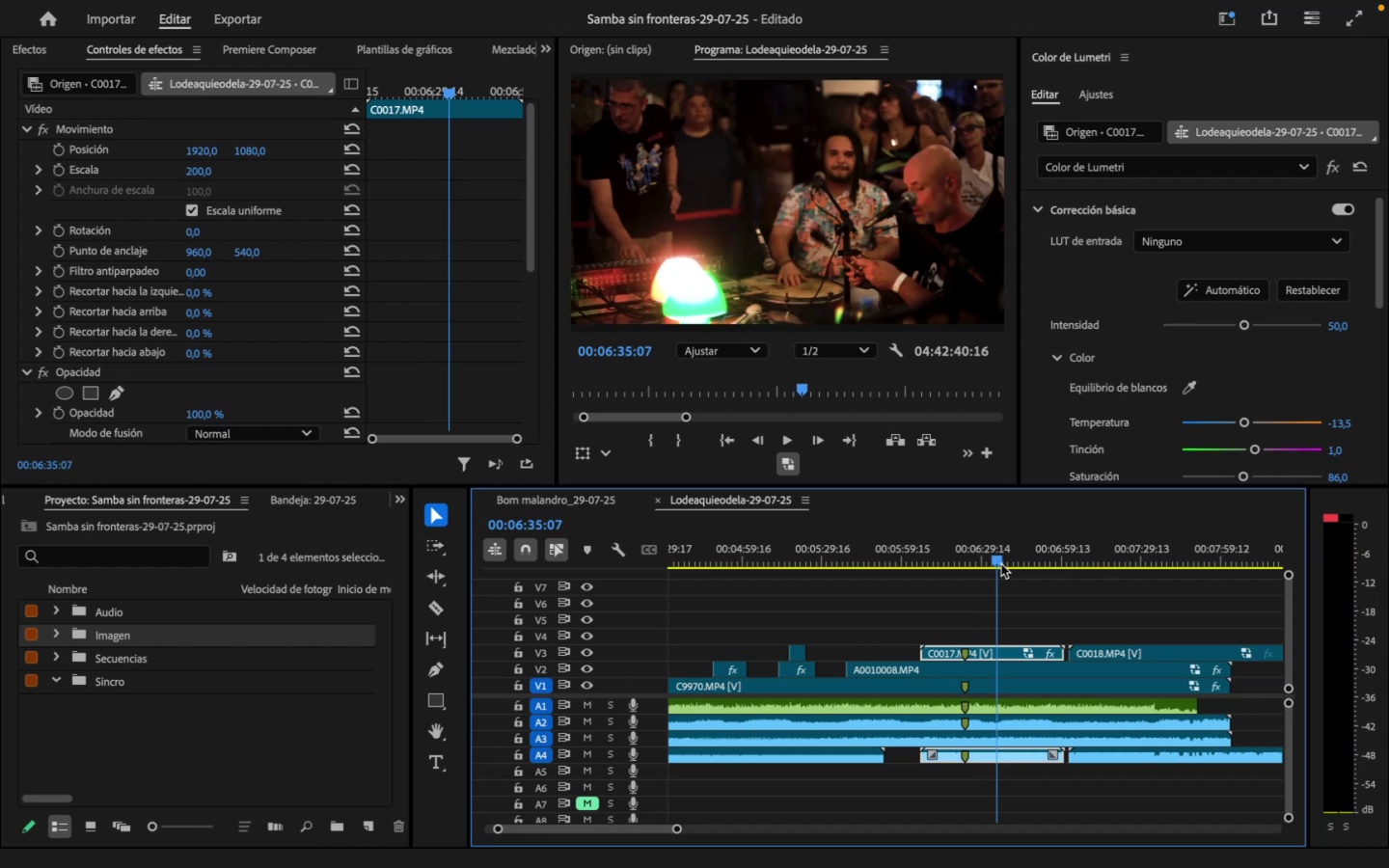 
left_click_drag(start_coordinate=[998, 562], to_coordinate=[994, 561])
 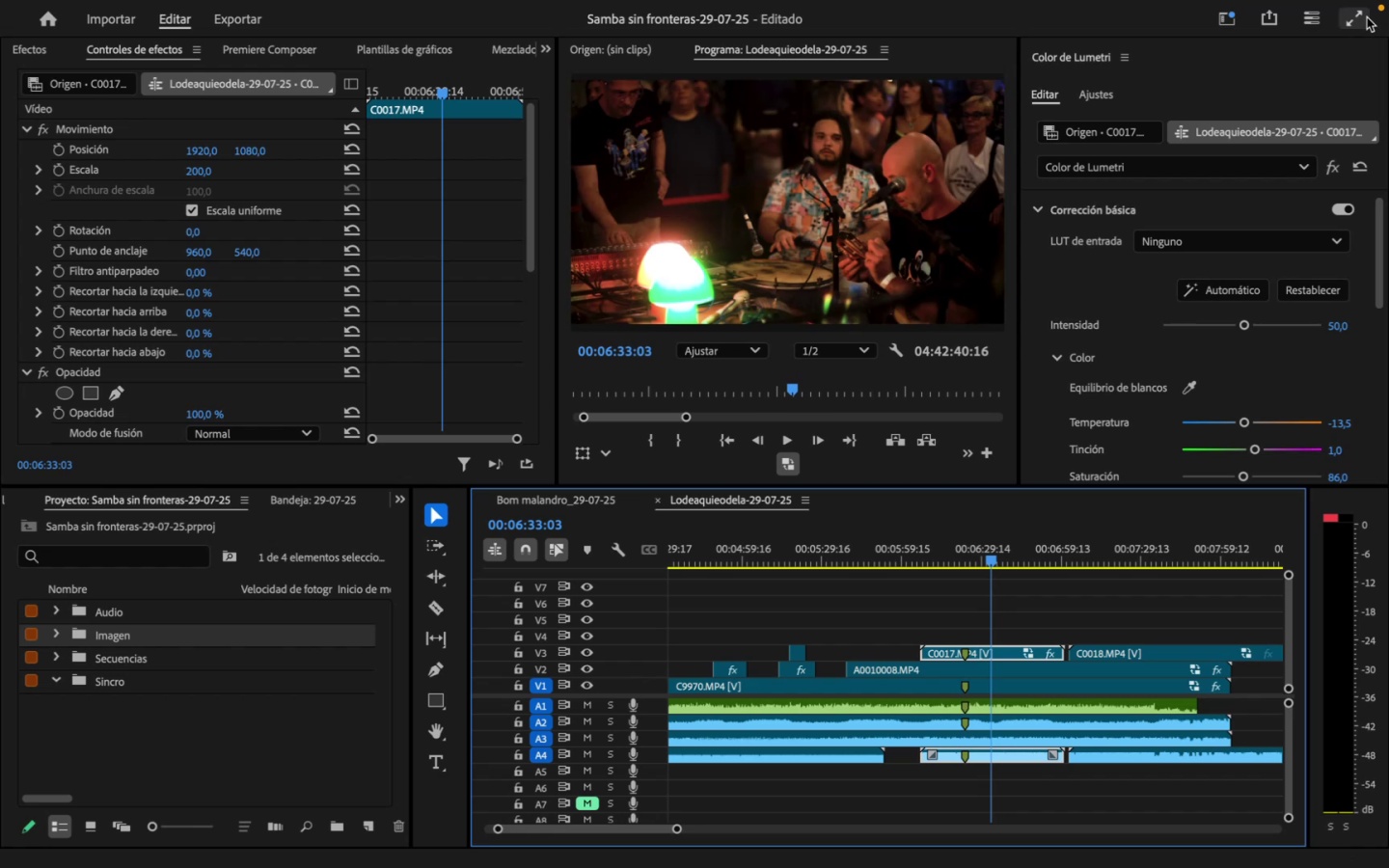 
left_click([1359, 14])
 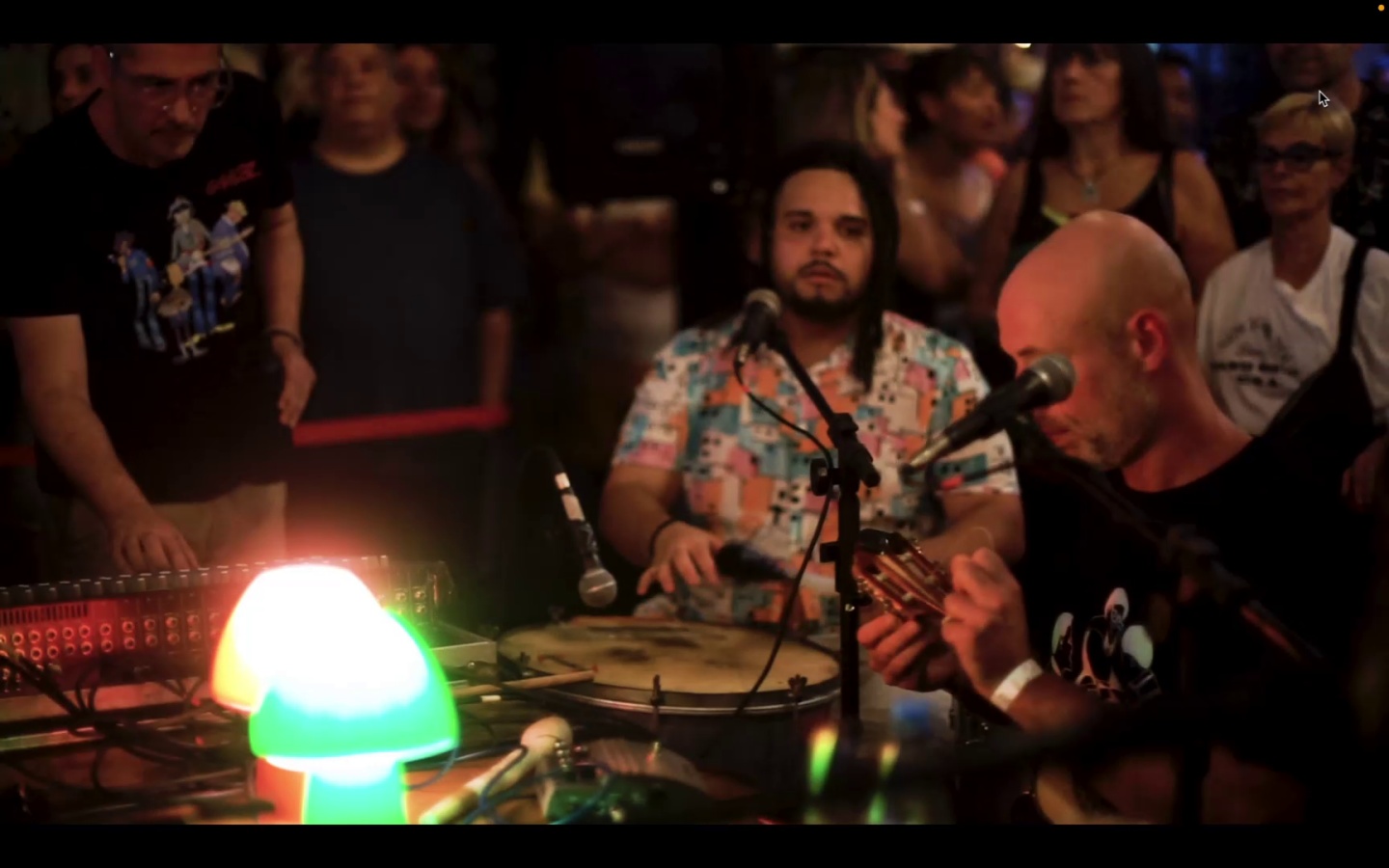 
wait(7.51)
 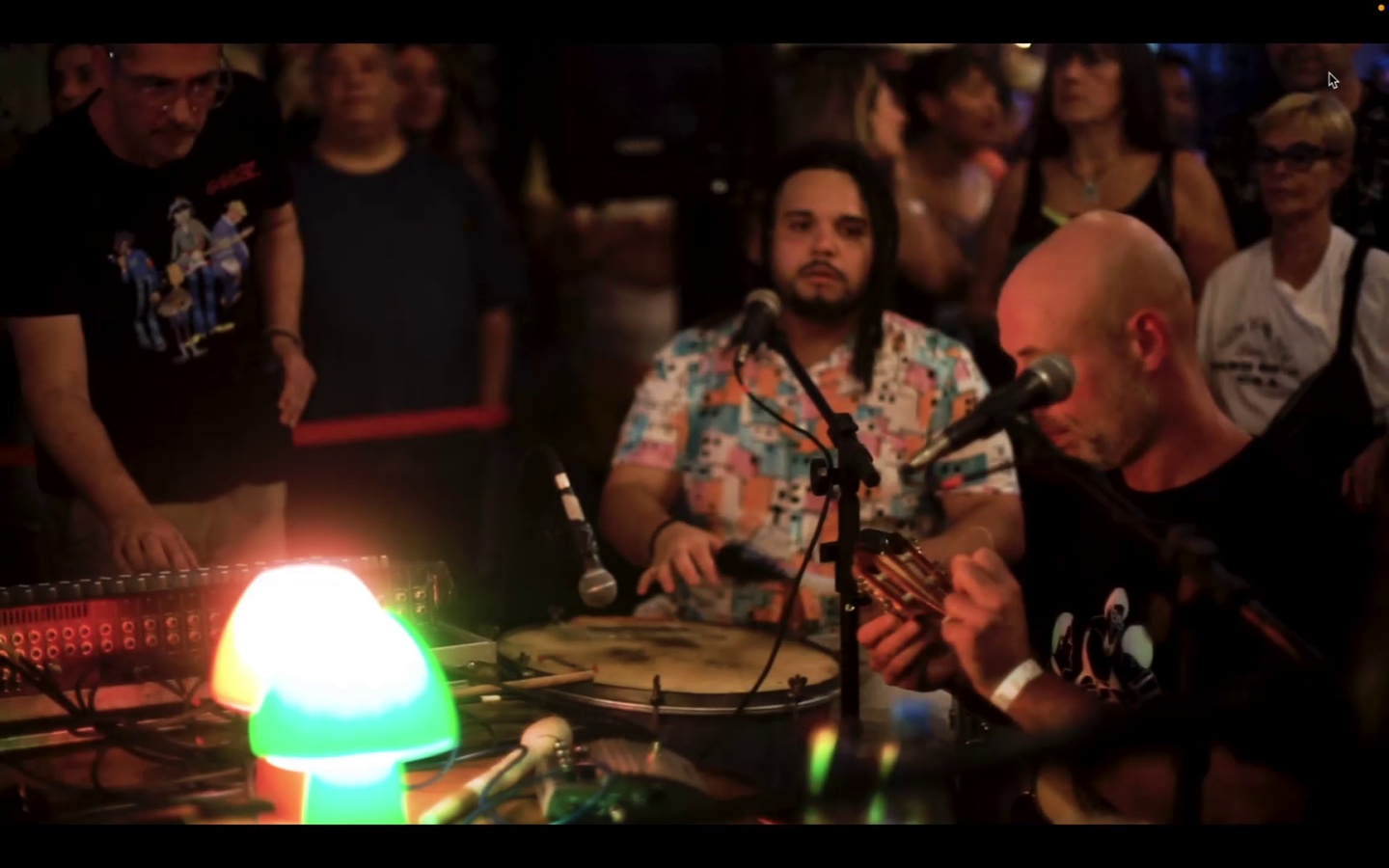 
key(Escape)
 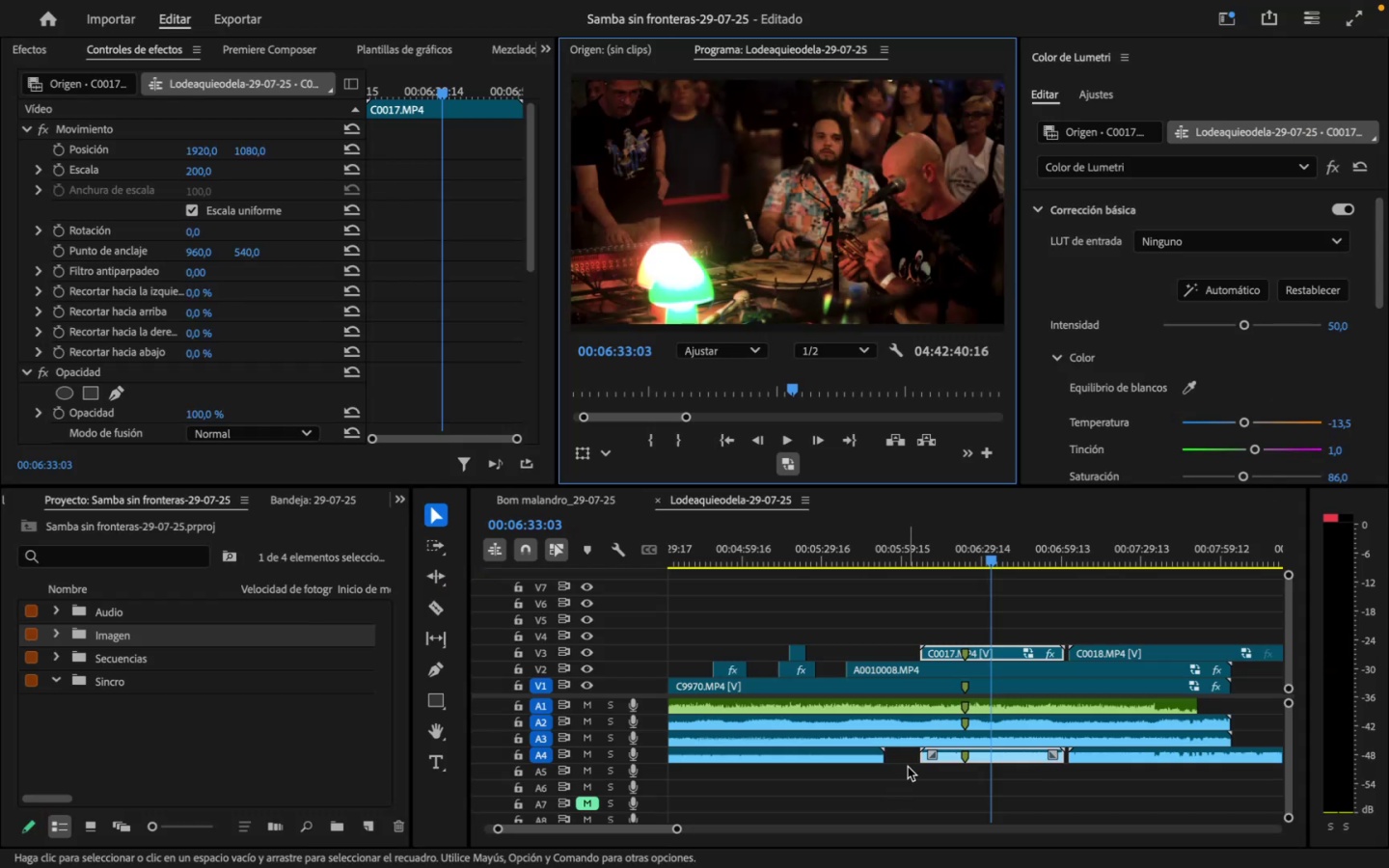 
key(C)
 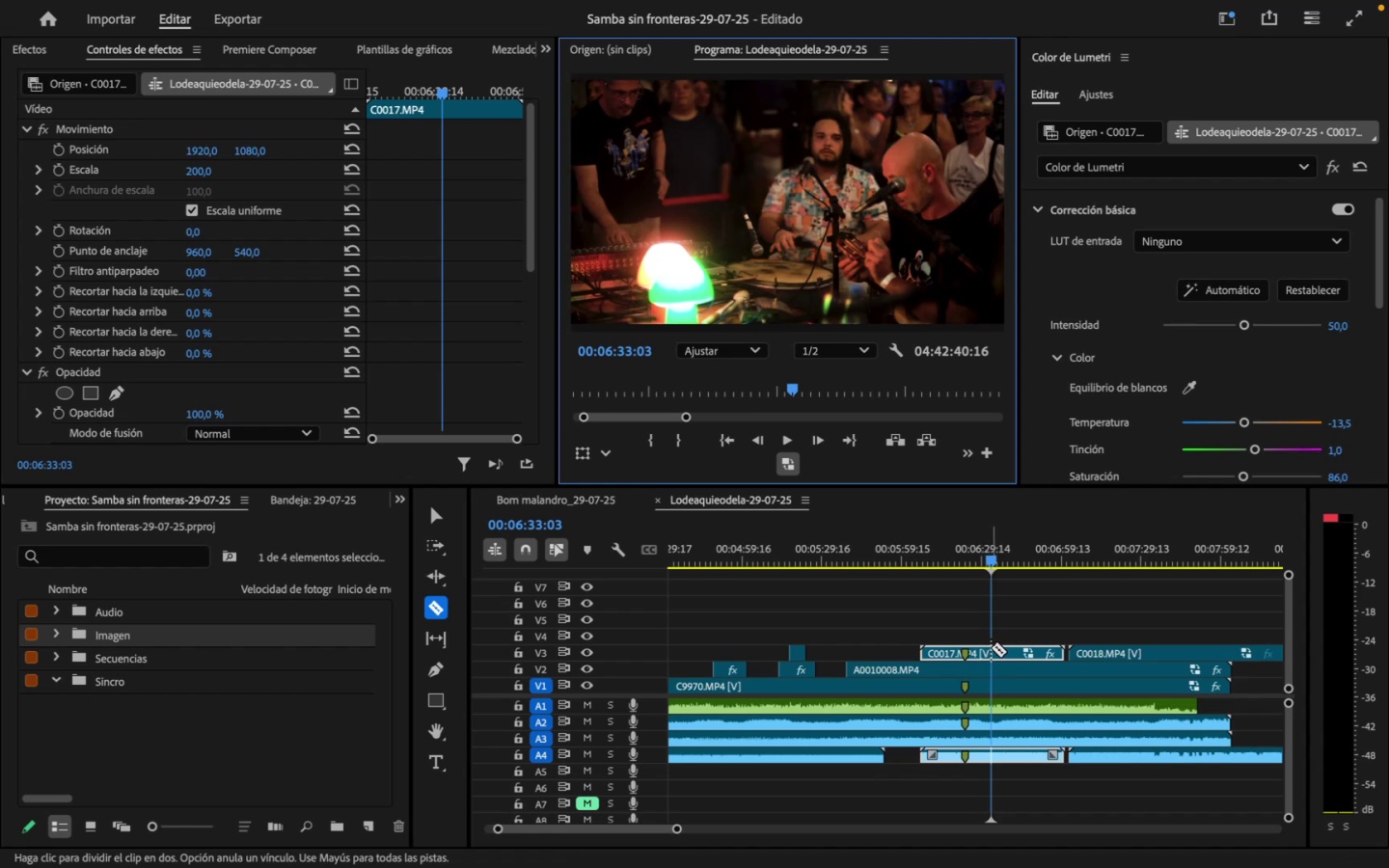 
left_click([990, 647])
 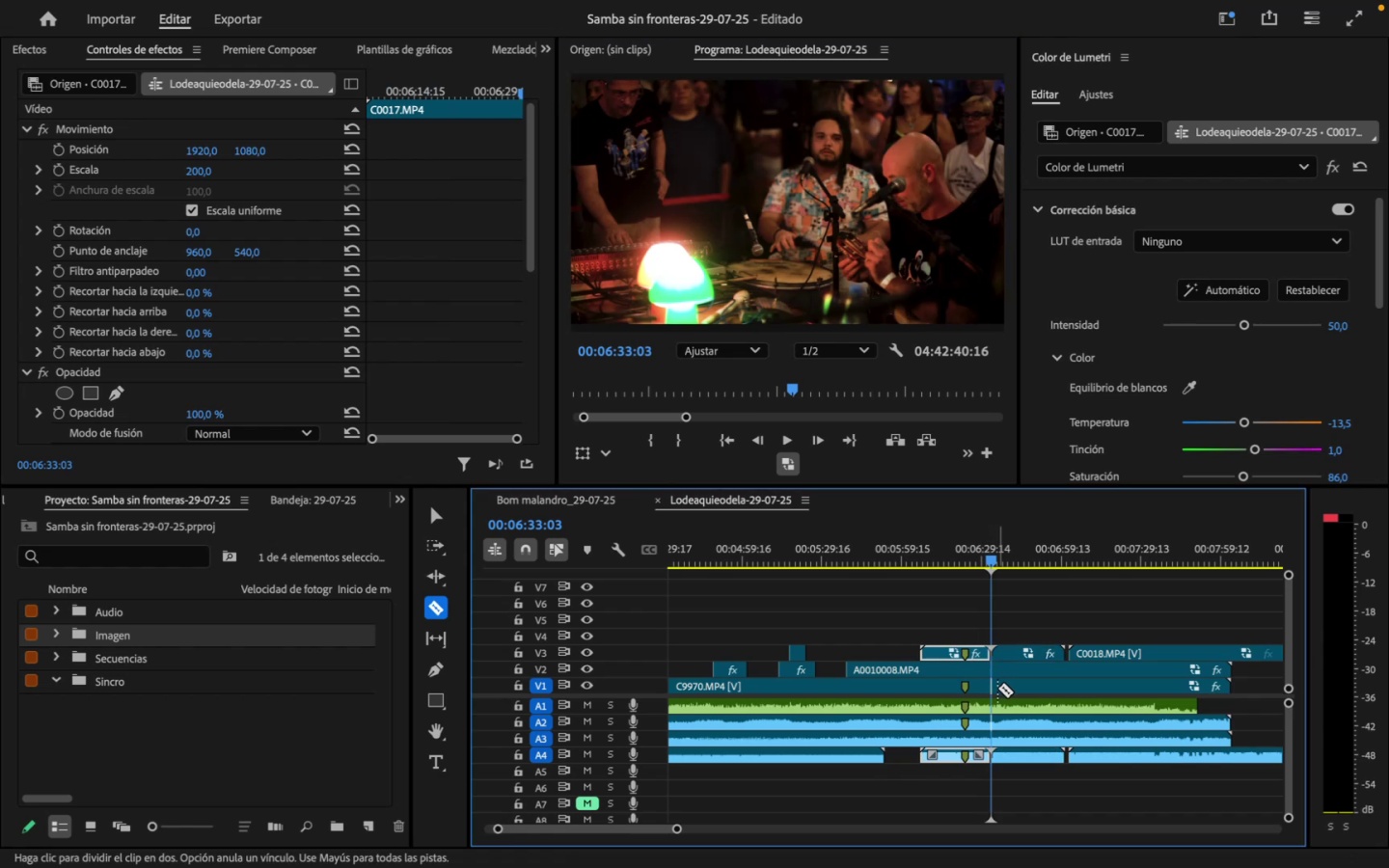 
key(V)
 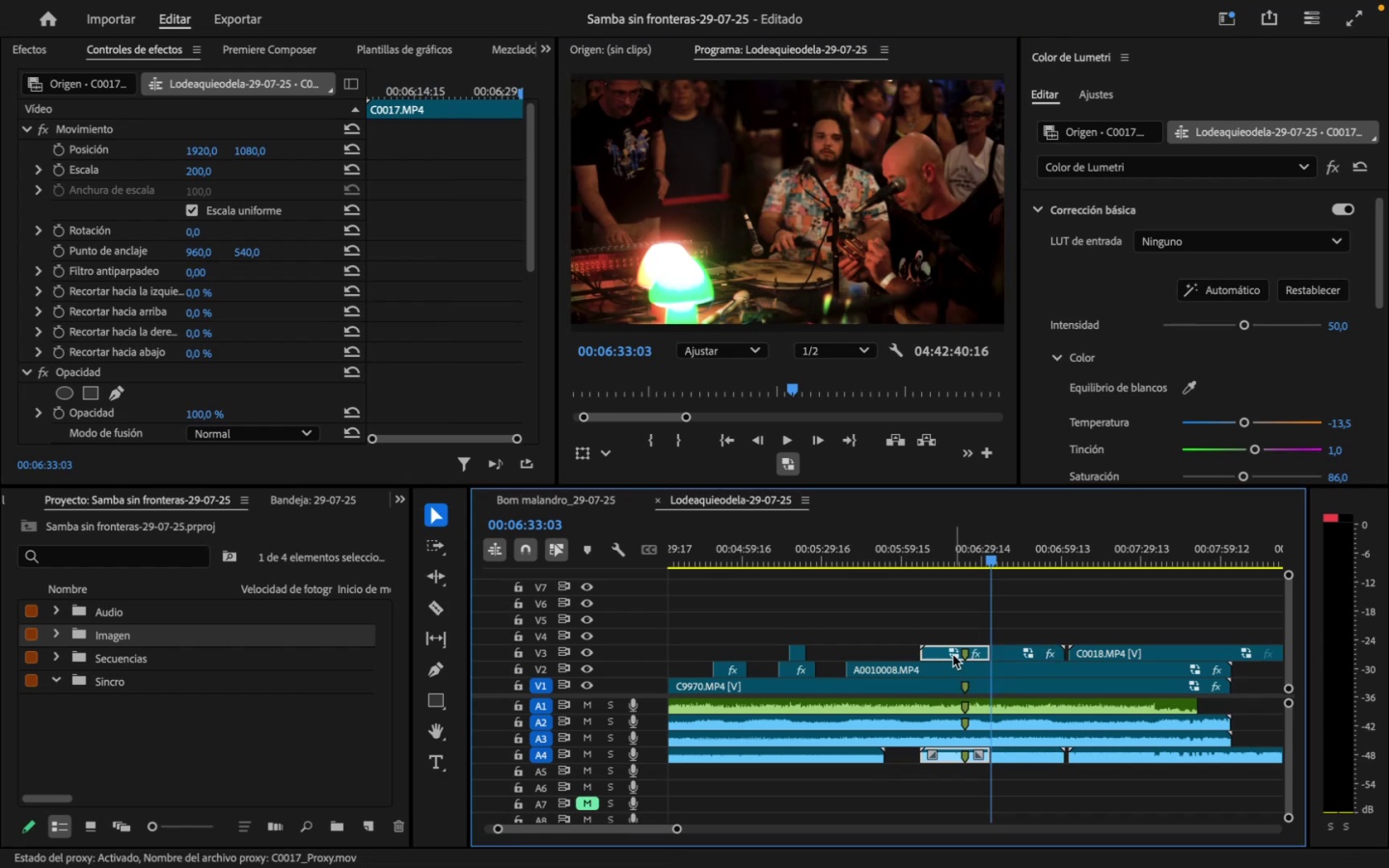 
left_click([953, 653])
 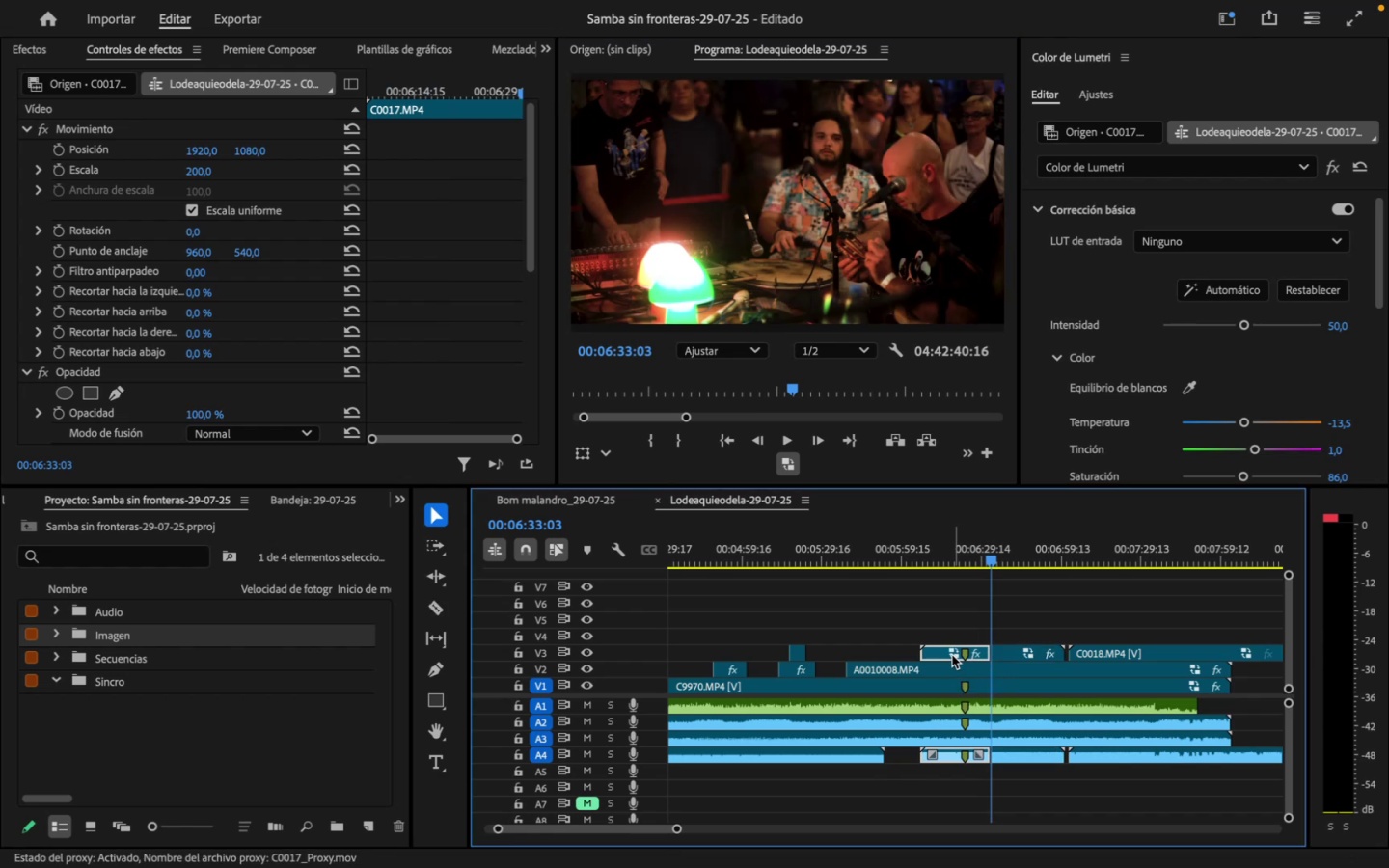 
key(Backspace)
 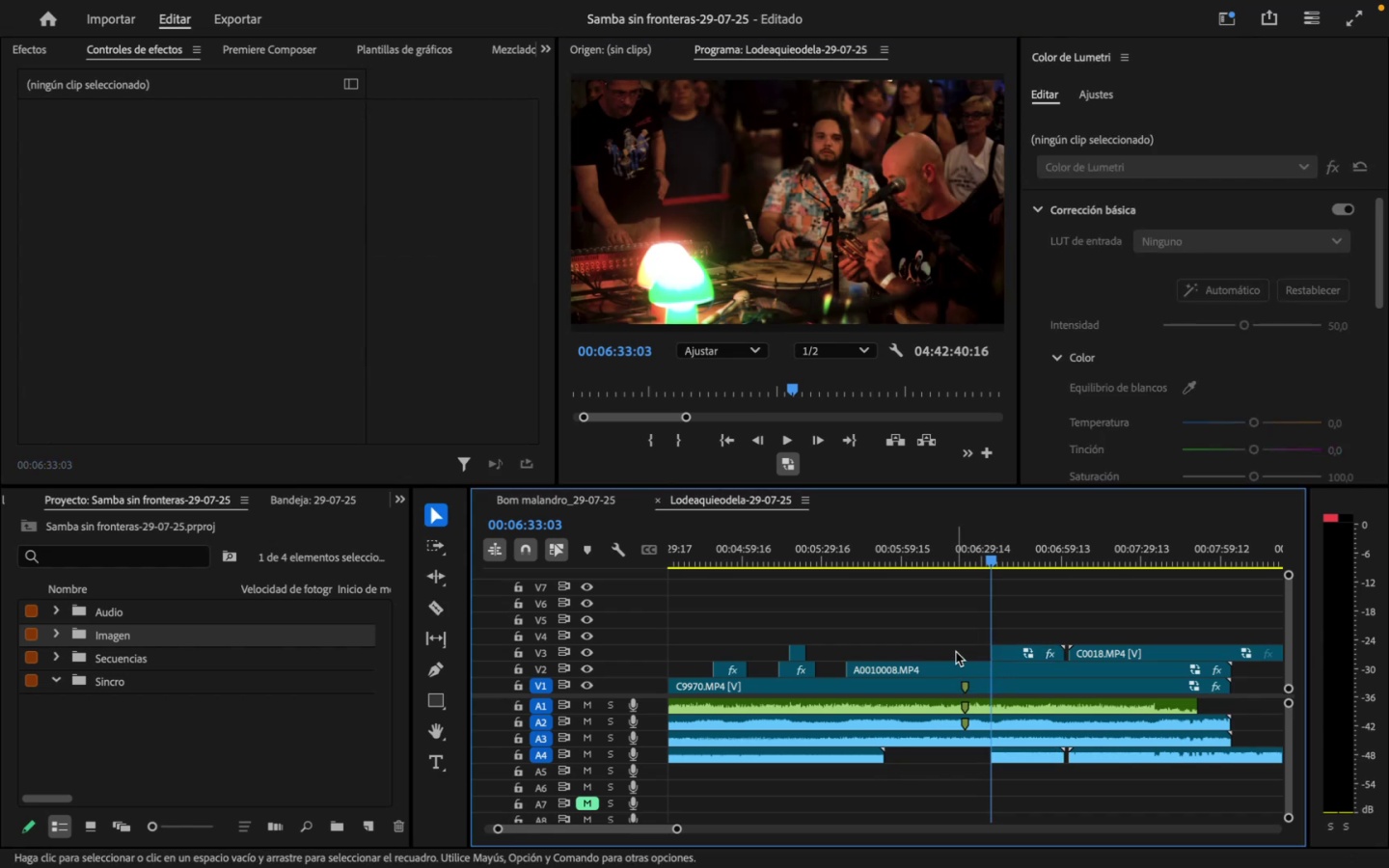 
key(Meta+CommandLeft)
 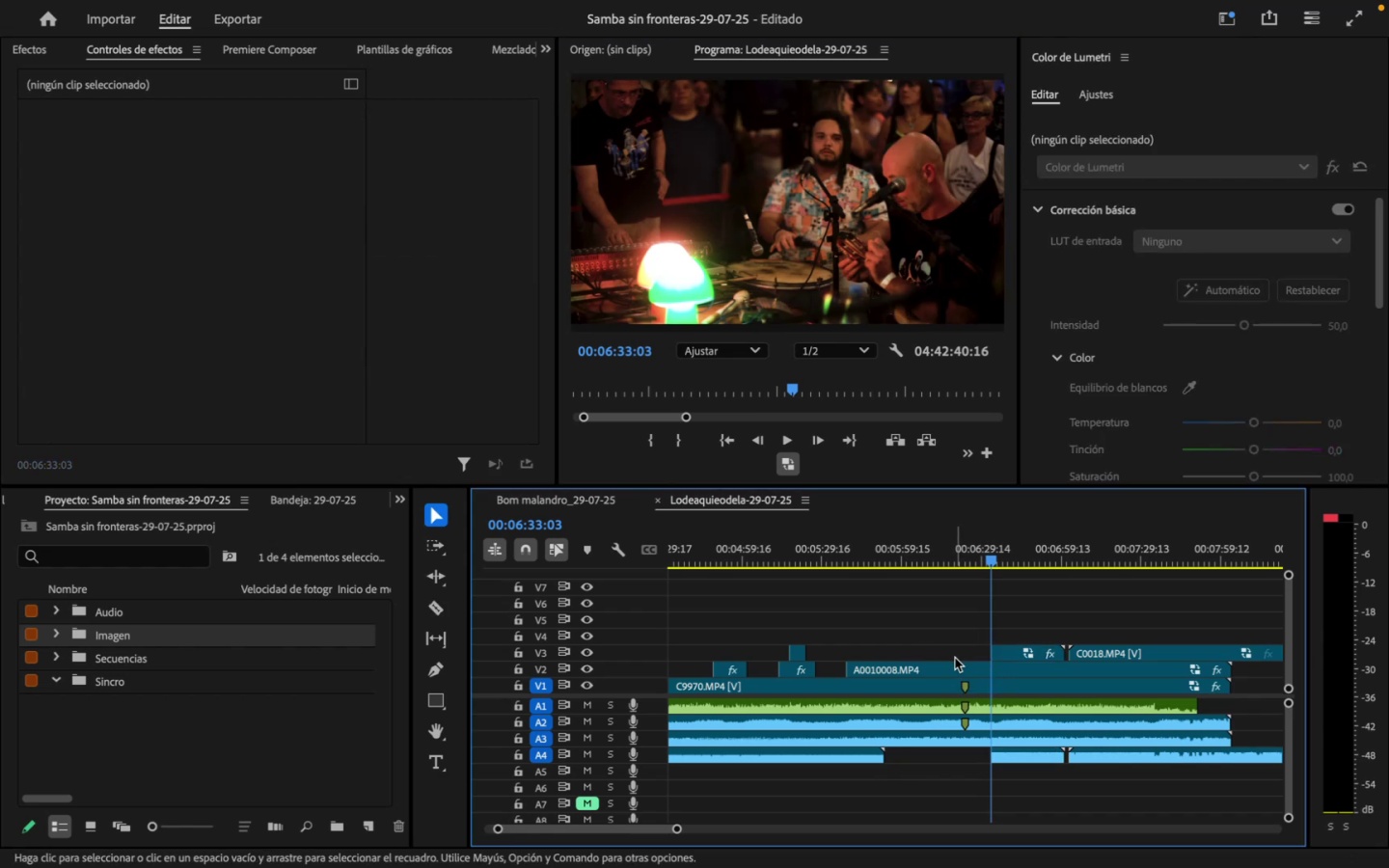 
key(Meta+Z)
 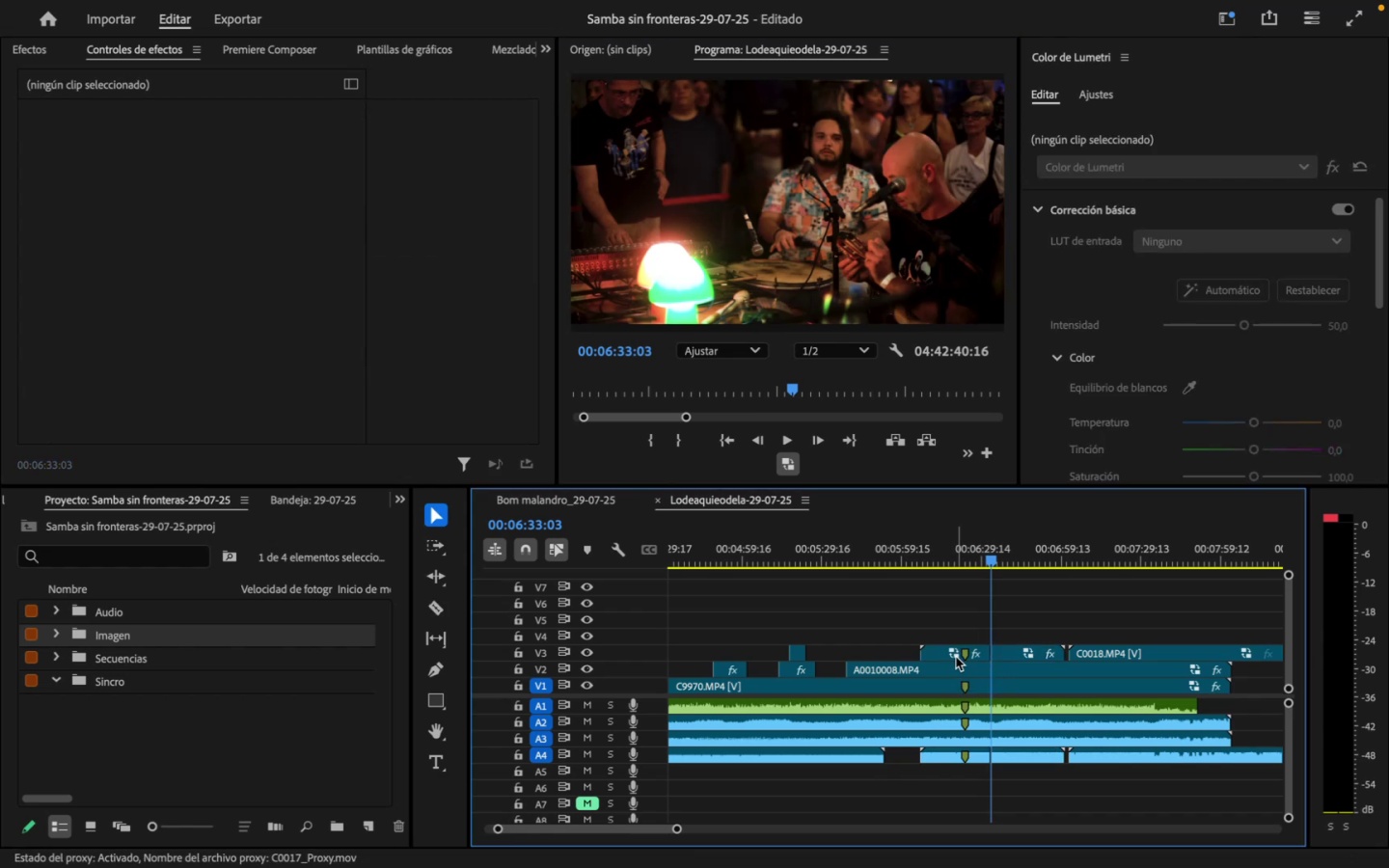 
left_click([956, 657])
 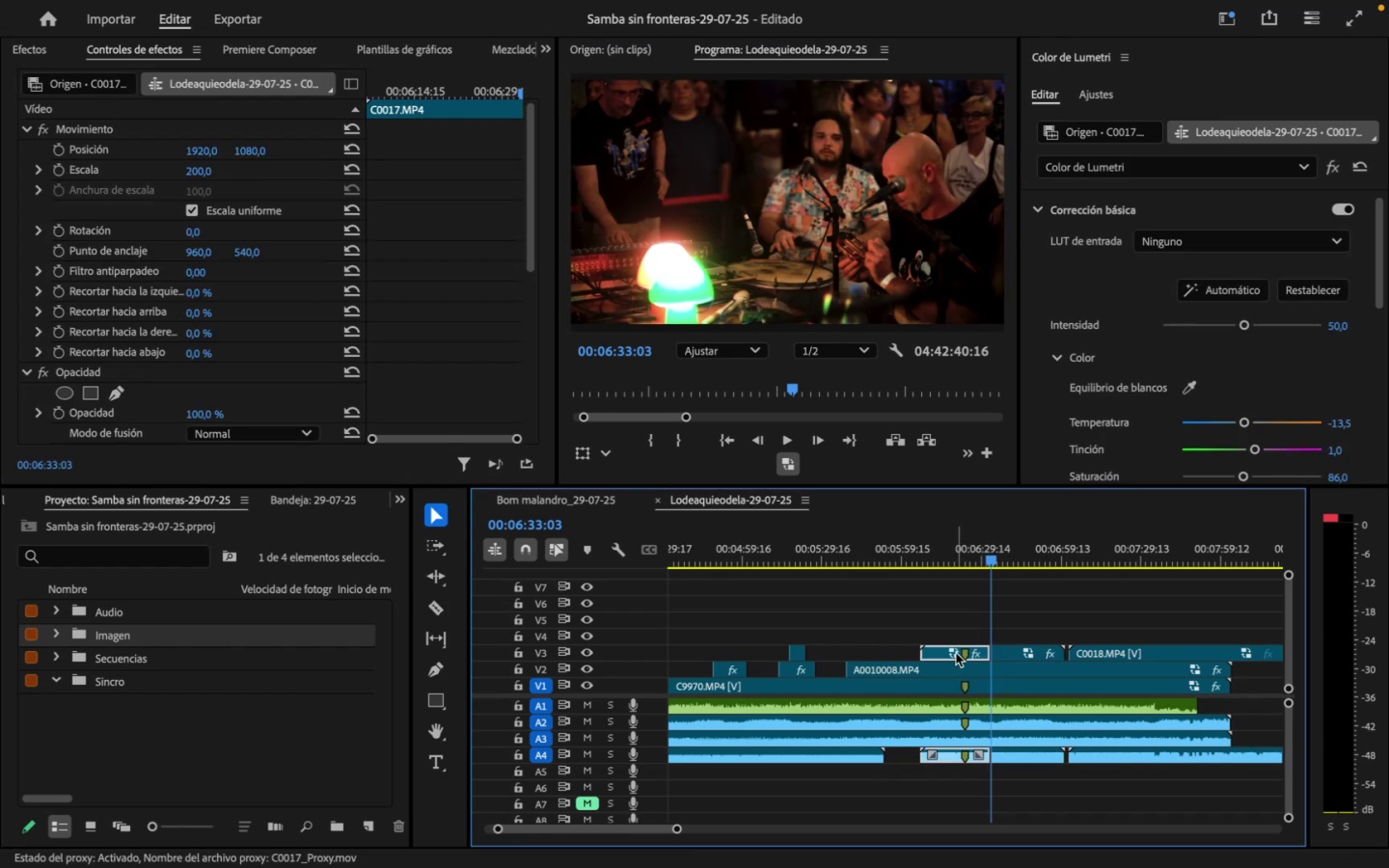 
right_click([956, 653])
 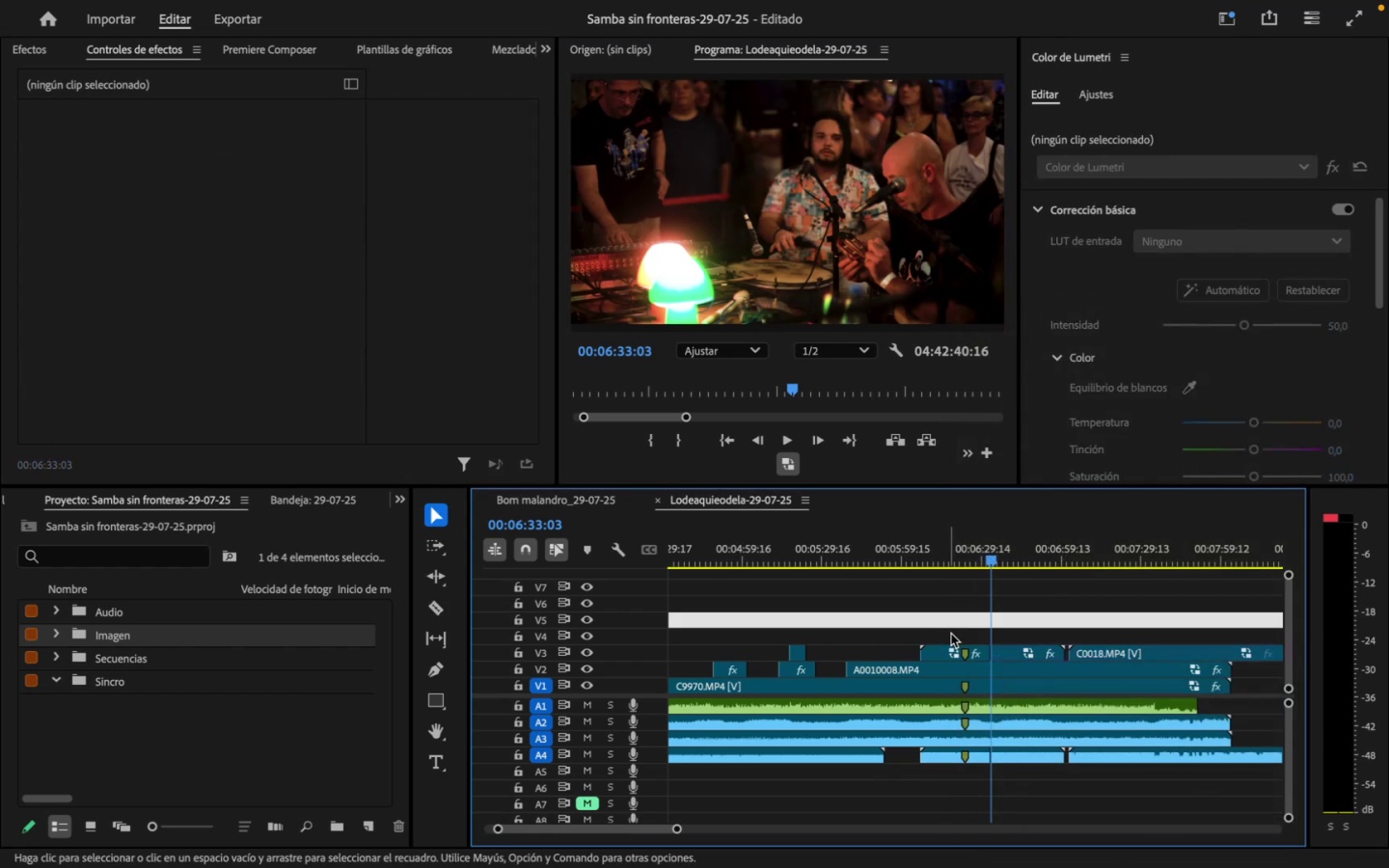 
key(Backspace)
 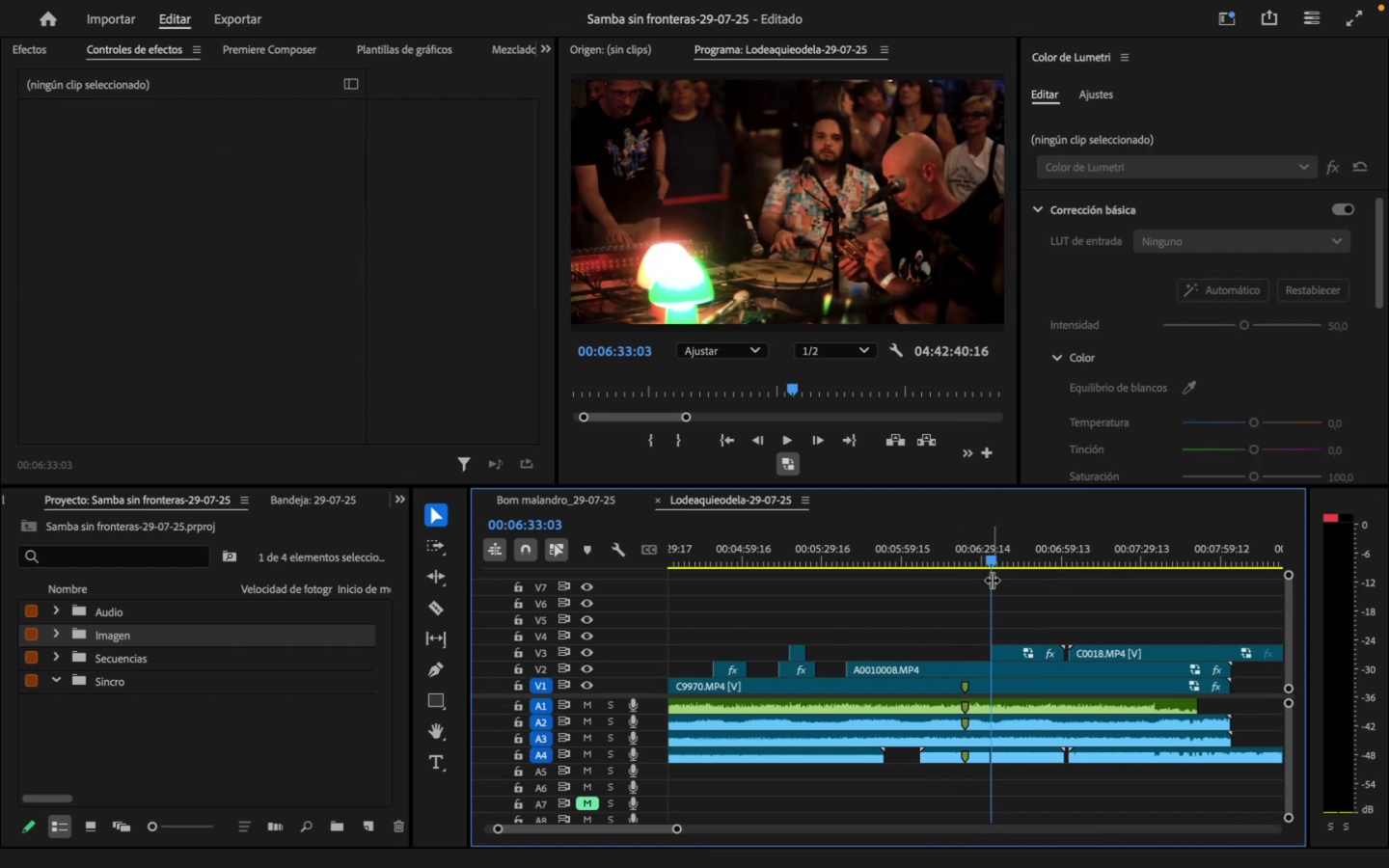 
left_click_drag(start_coordinate=[996, 560], to_coordinate=[899, 553])
 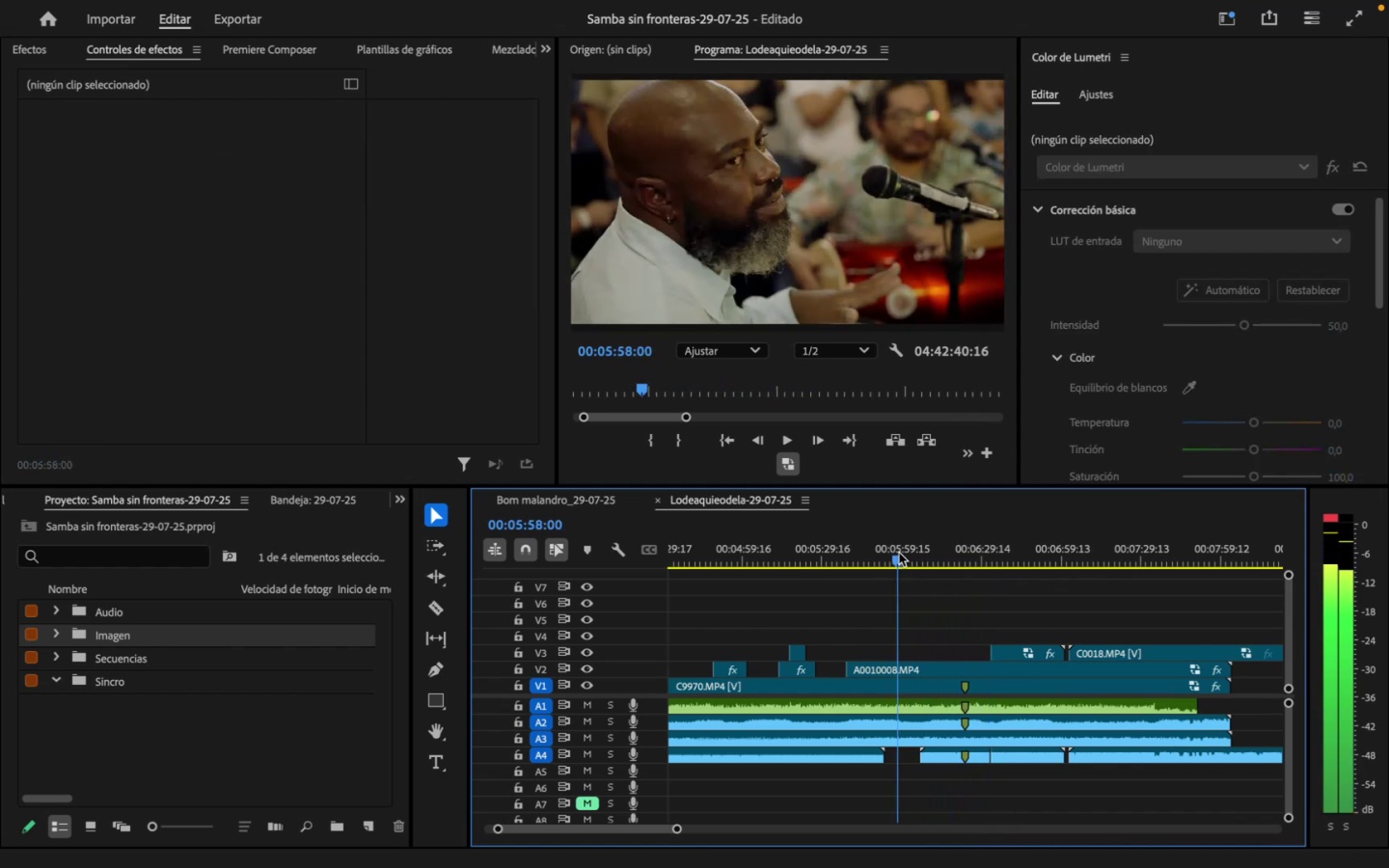 
key(Space)
 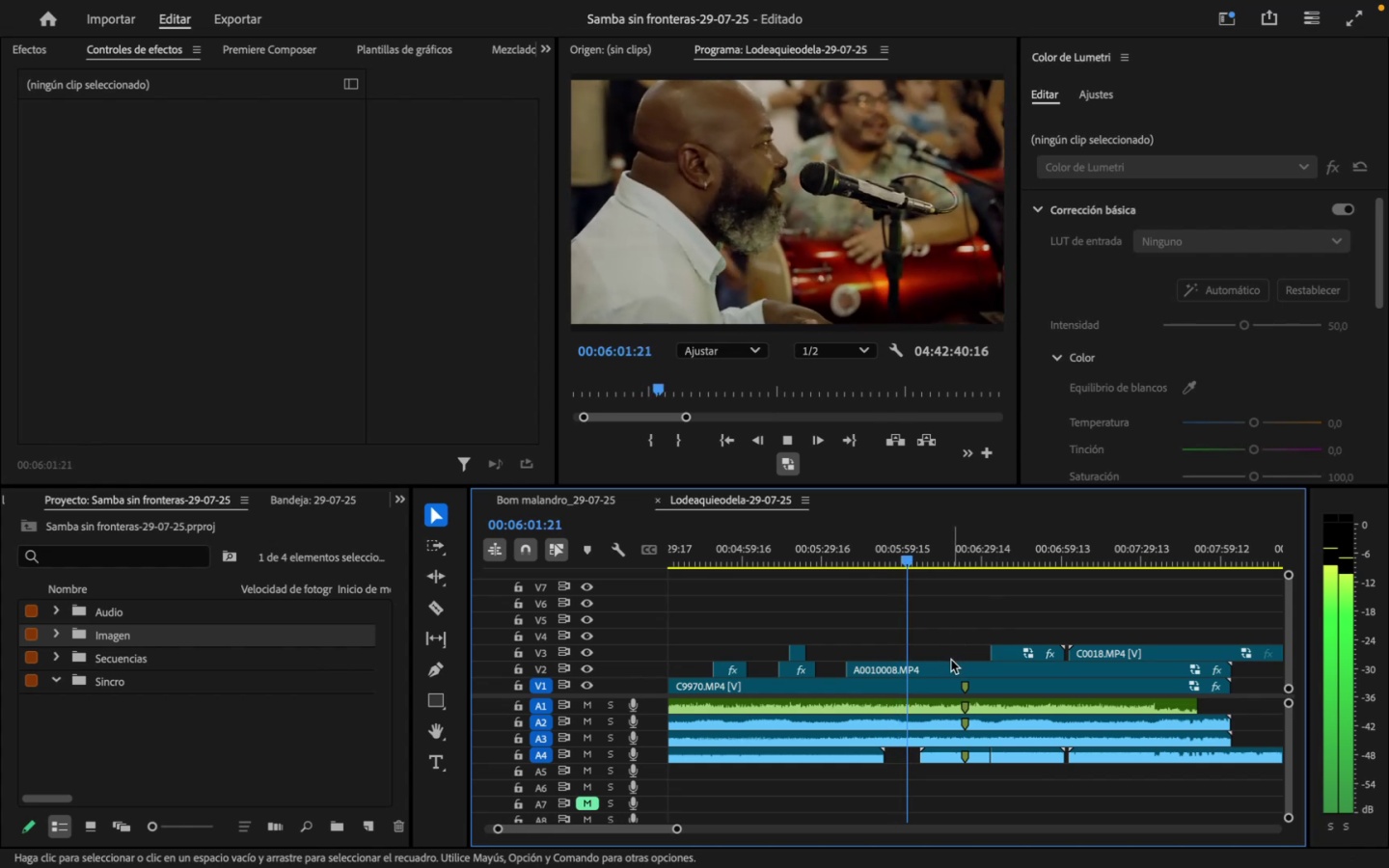 
wait(9.29)
 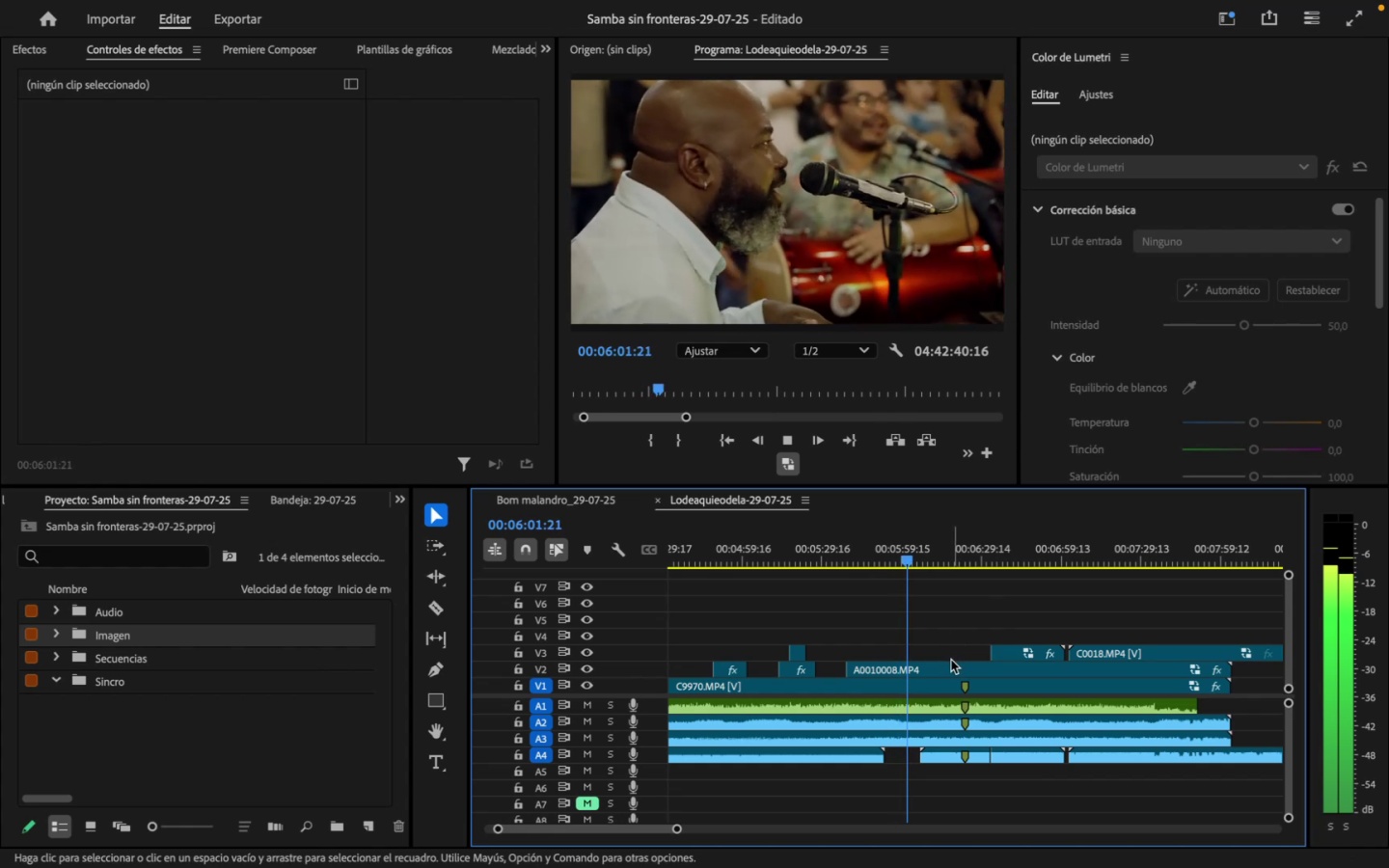 
key(Space)
 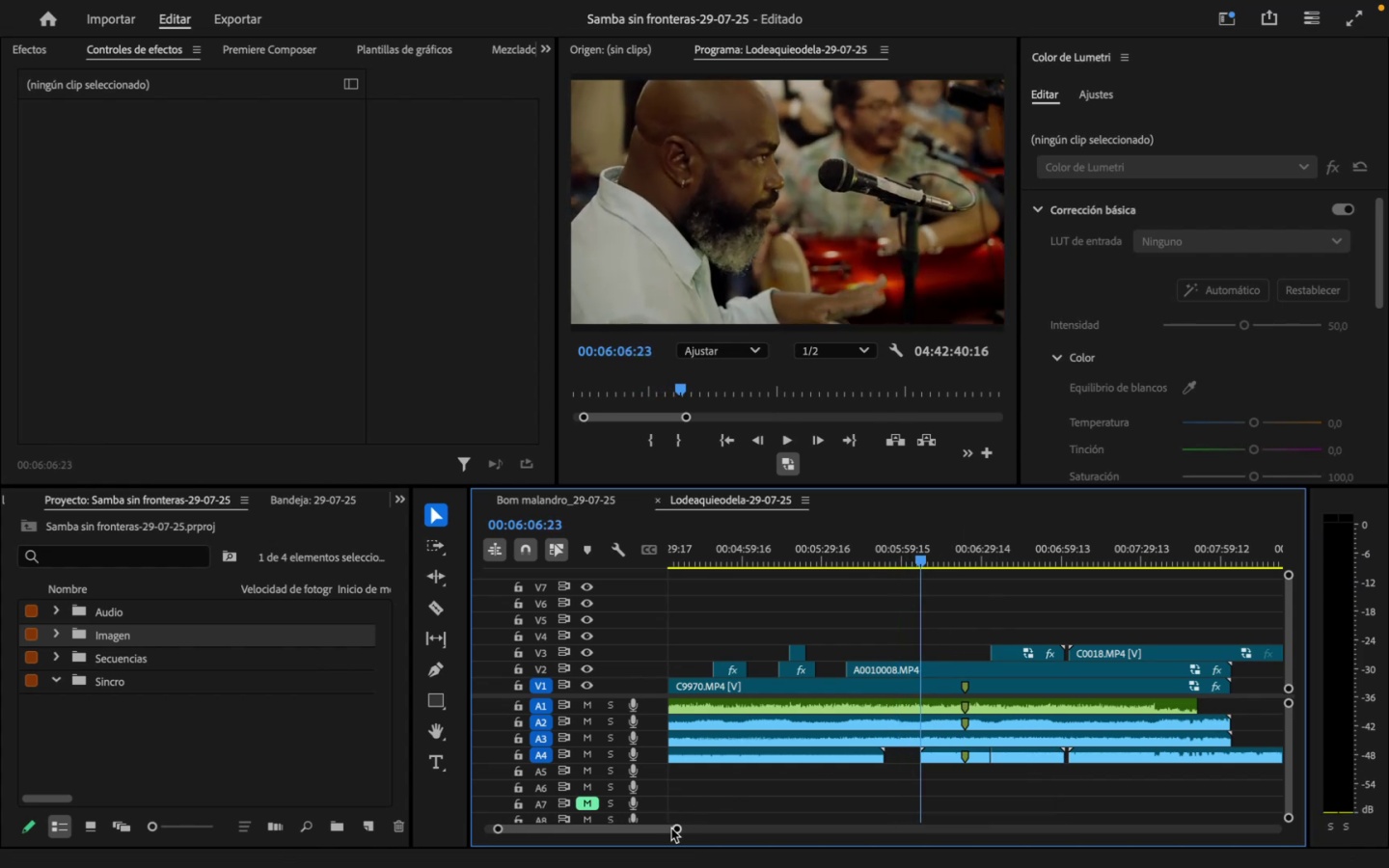 
left_click_drag(start_coordinate=[675, 827], to_coordinate=[635, 827])
 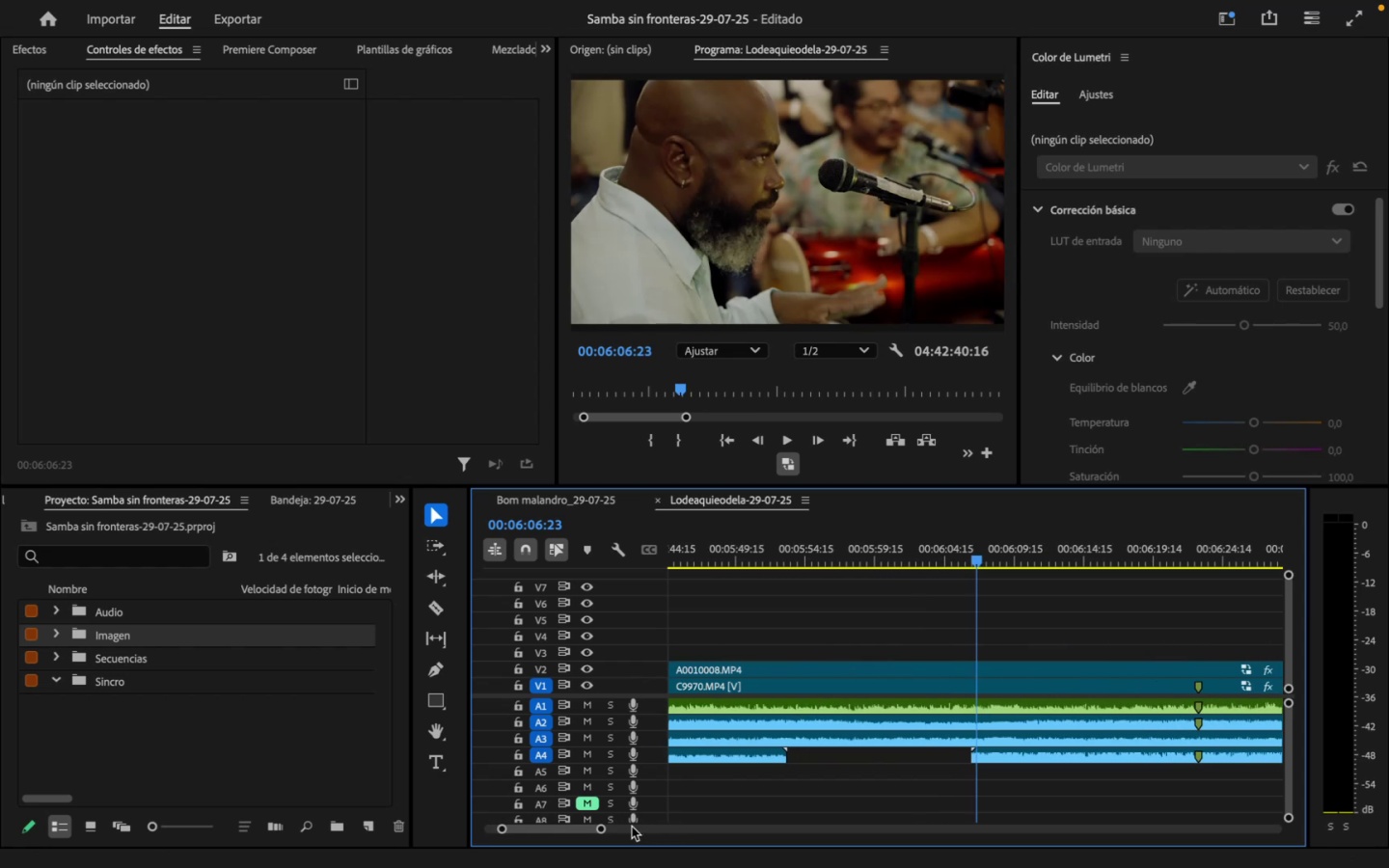 
key(ArrowLeft)
 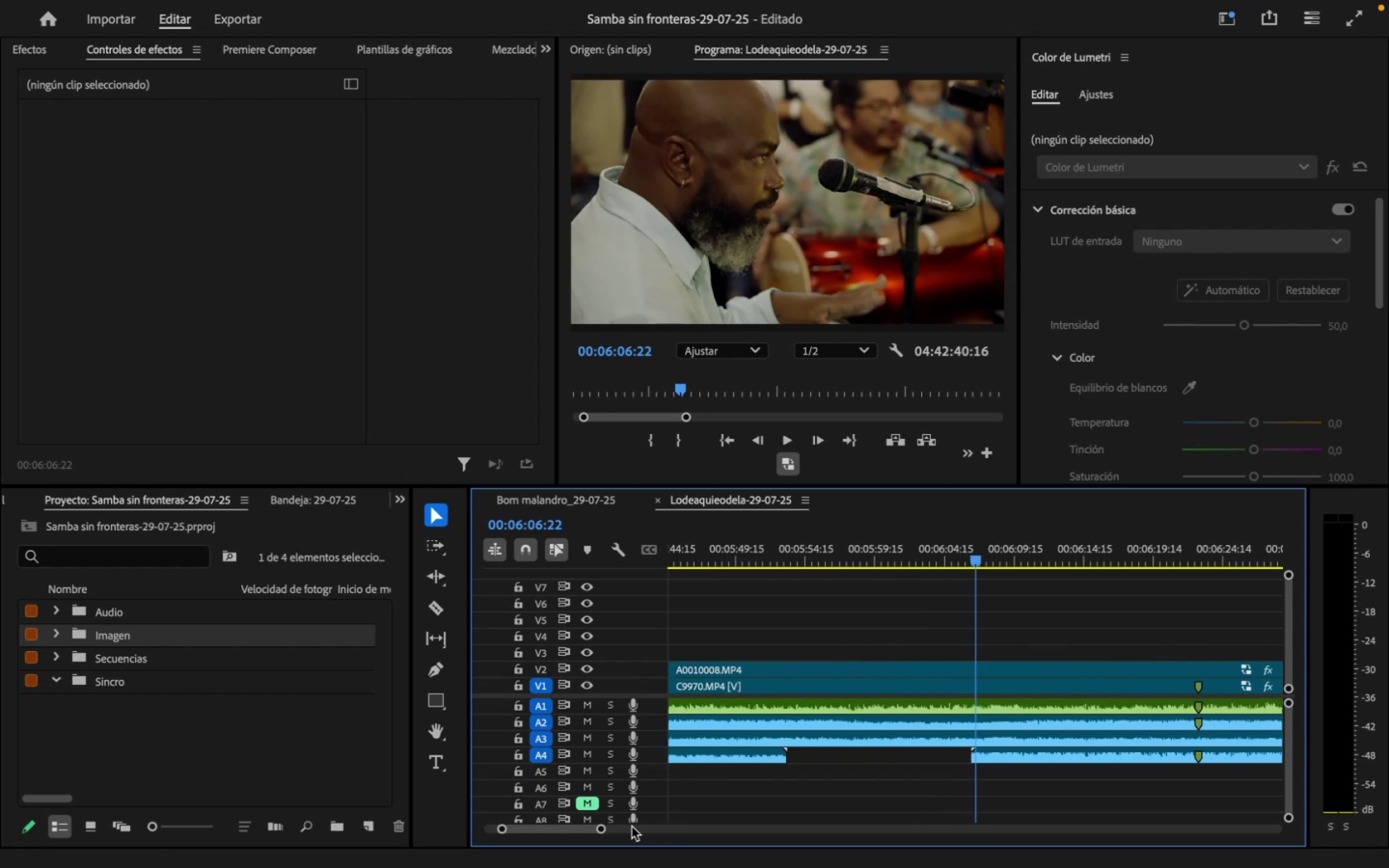 
key(ArrowLeft)
 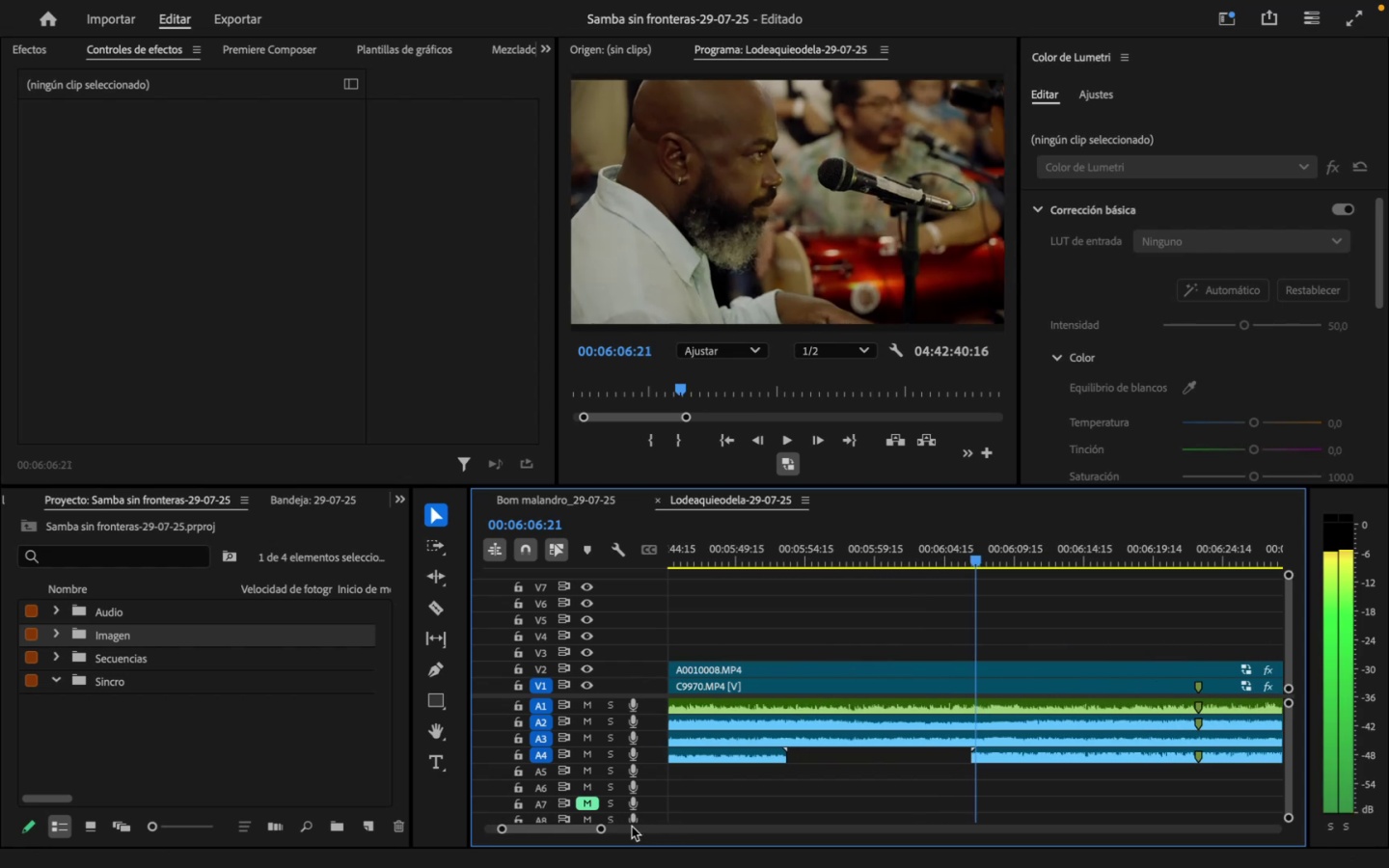 
key(ArrowLeft)
 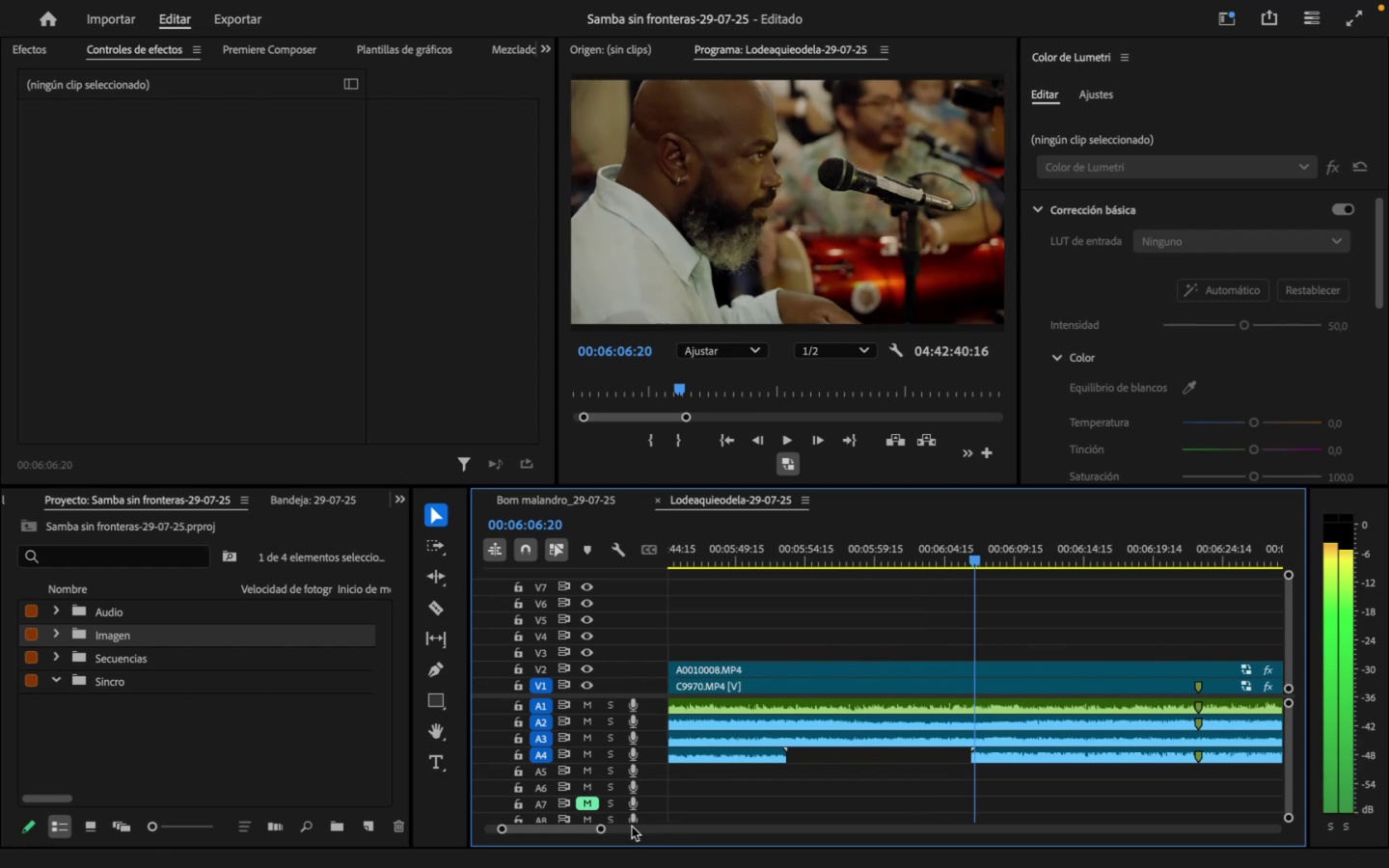 
hold_key(key=ArrowLeft, duration=1.03)
 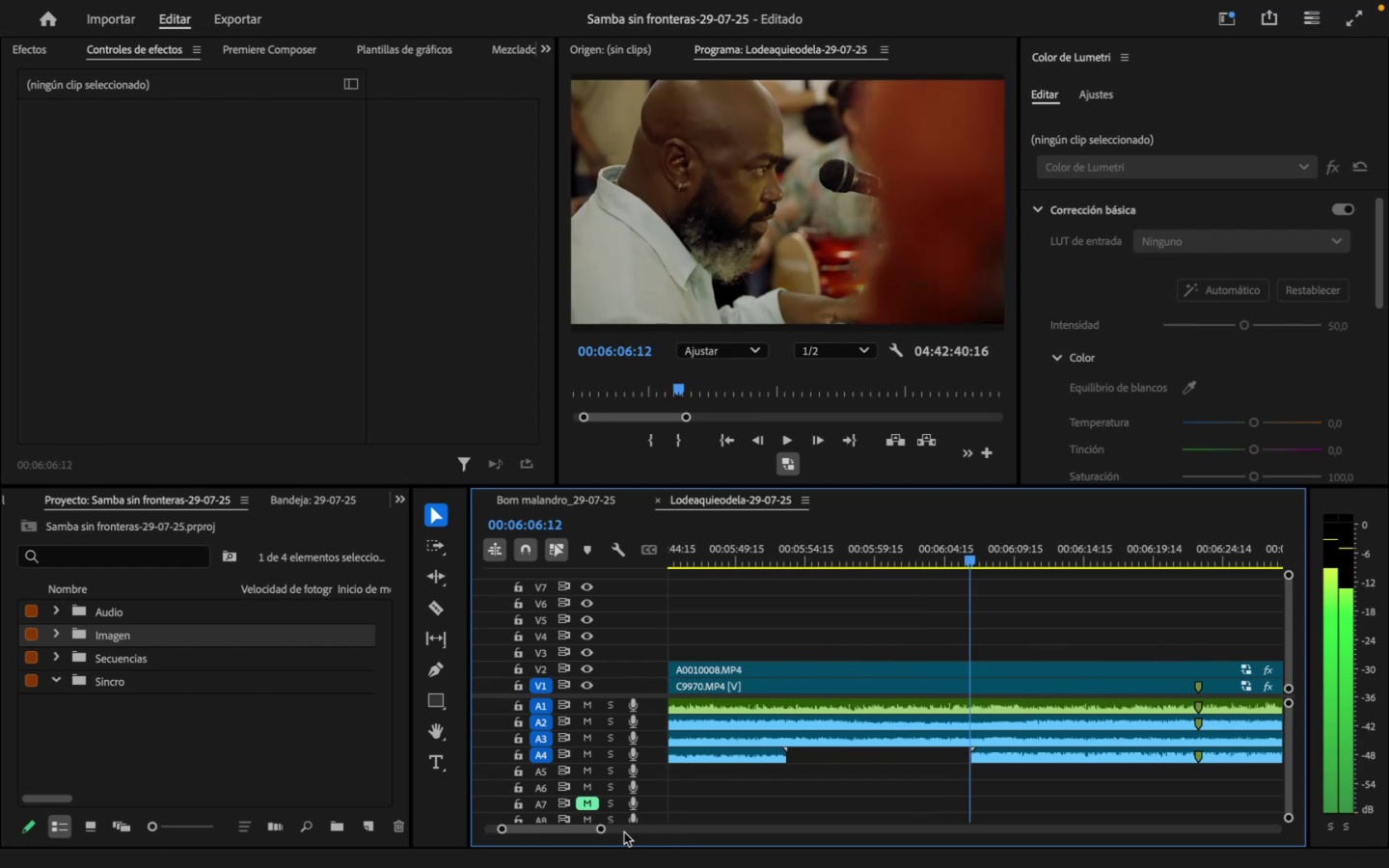 
left_click_drag(start_coordinate=[606, 830], to_coordinate=[590, 829])
 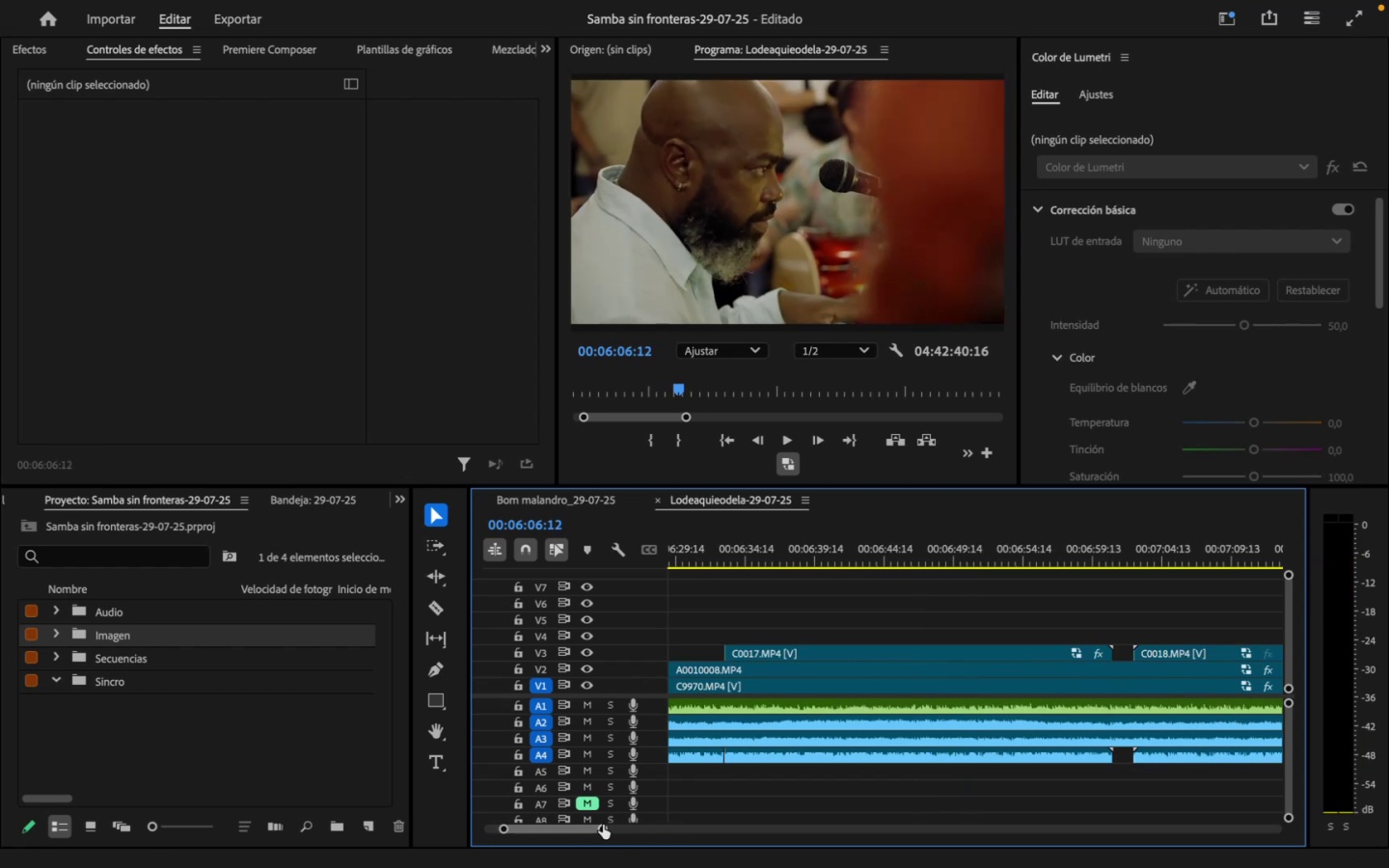 
left_click_drag(start_coordinate=[603, 825], to_coordinate=[554, 840])
 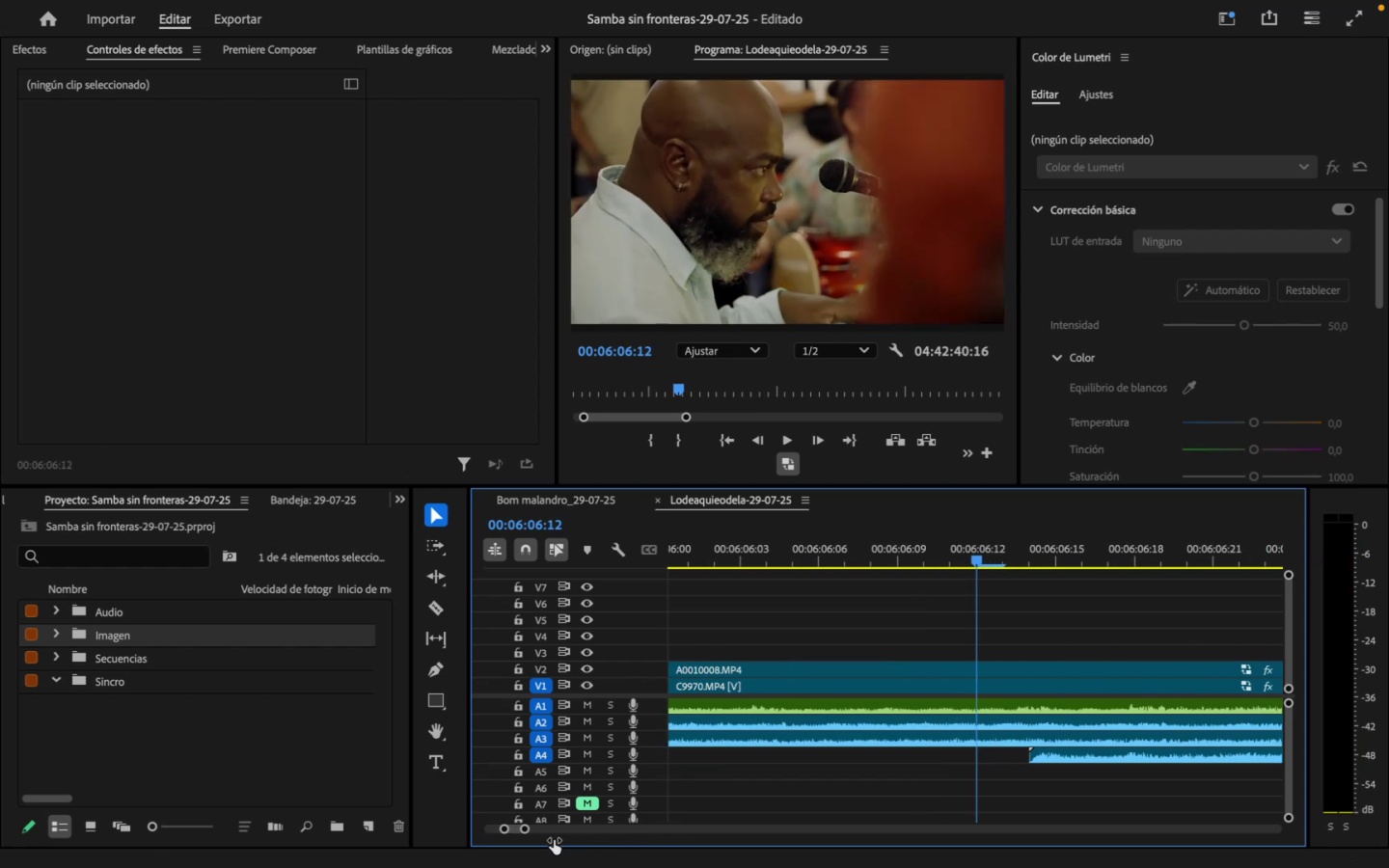 
key(ArrowRight)
 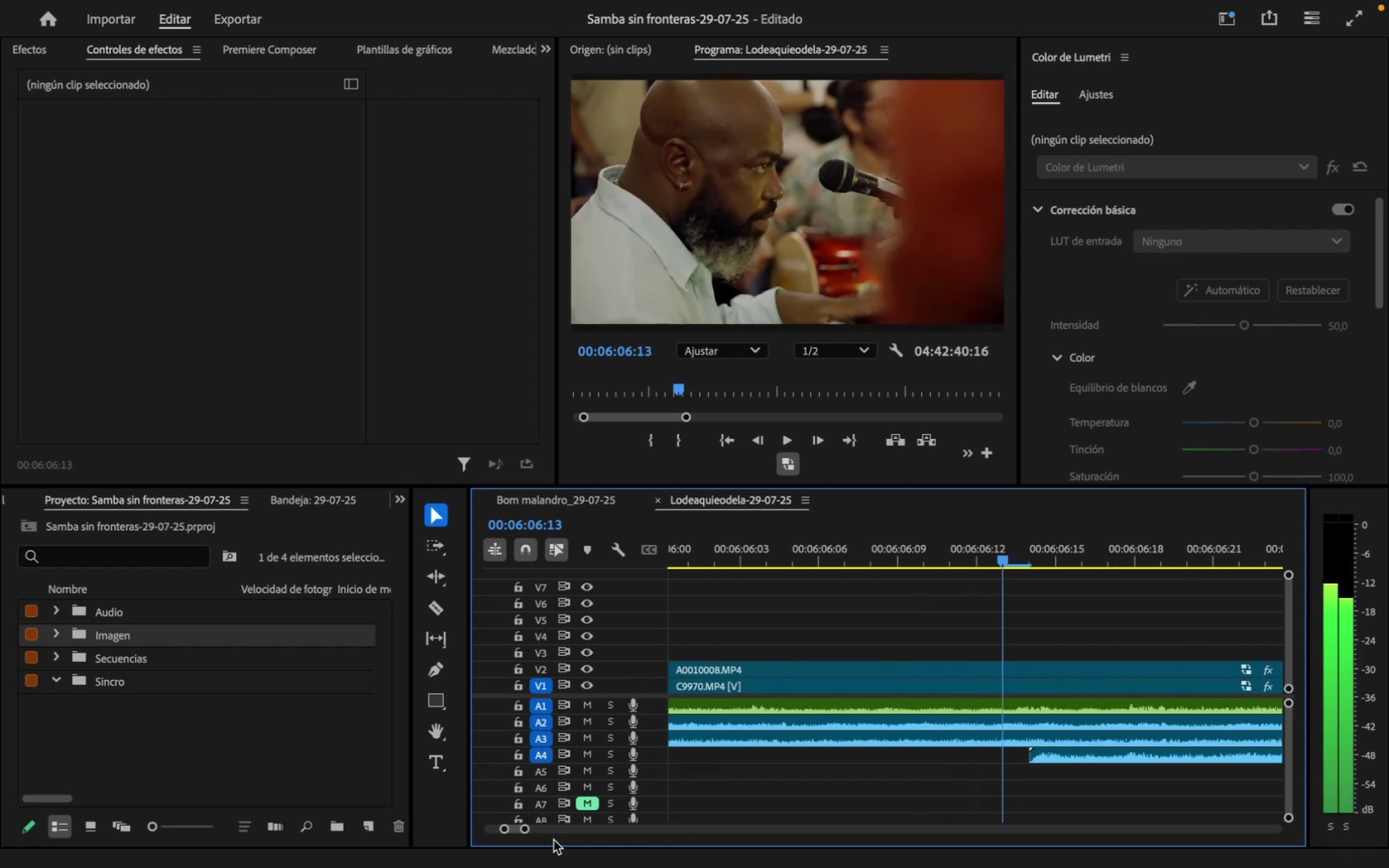 
key(ArrowRight)
 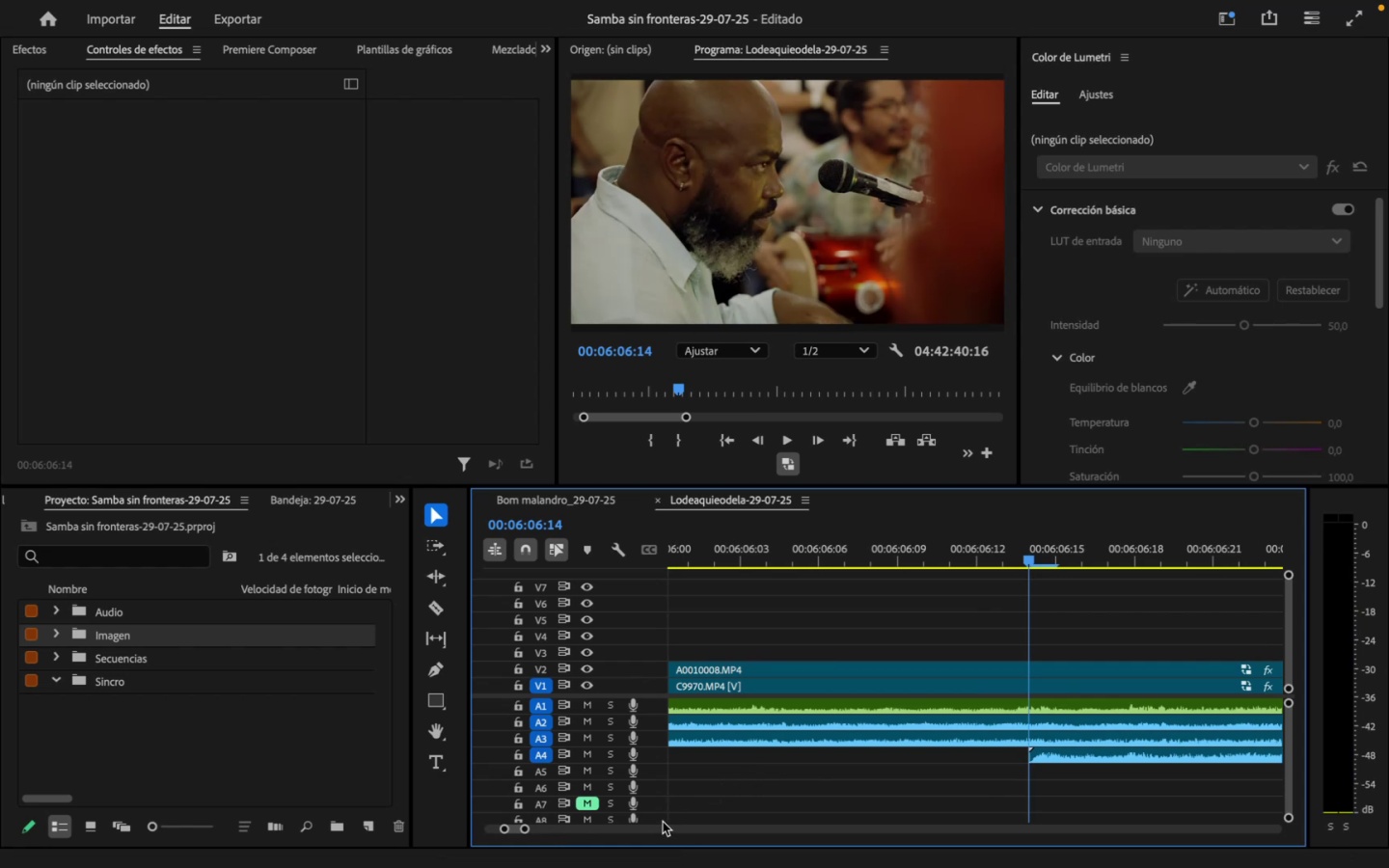 
wait(6.04)
 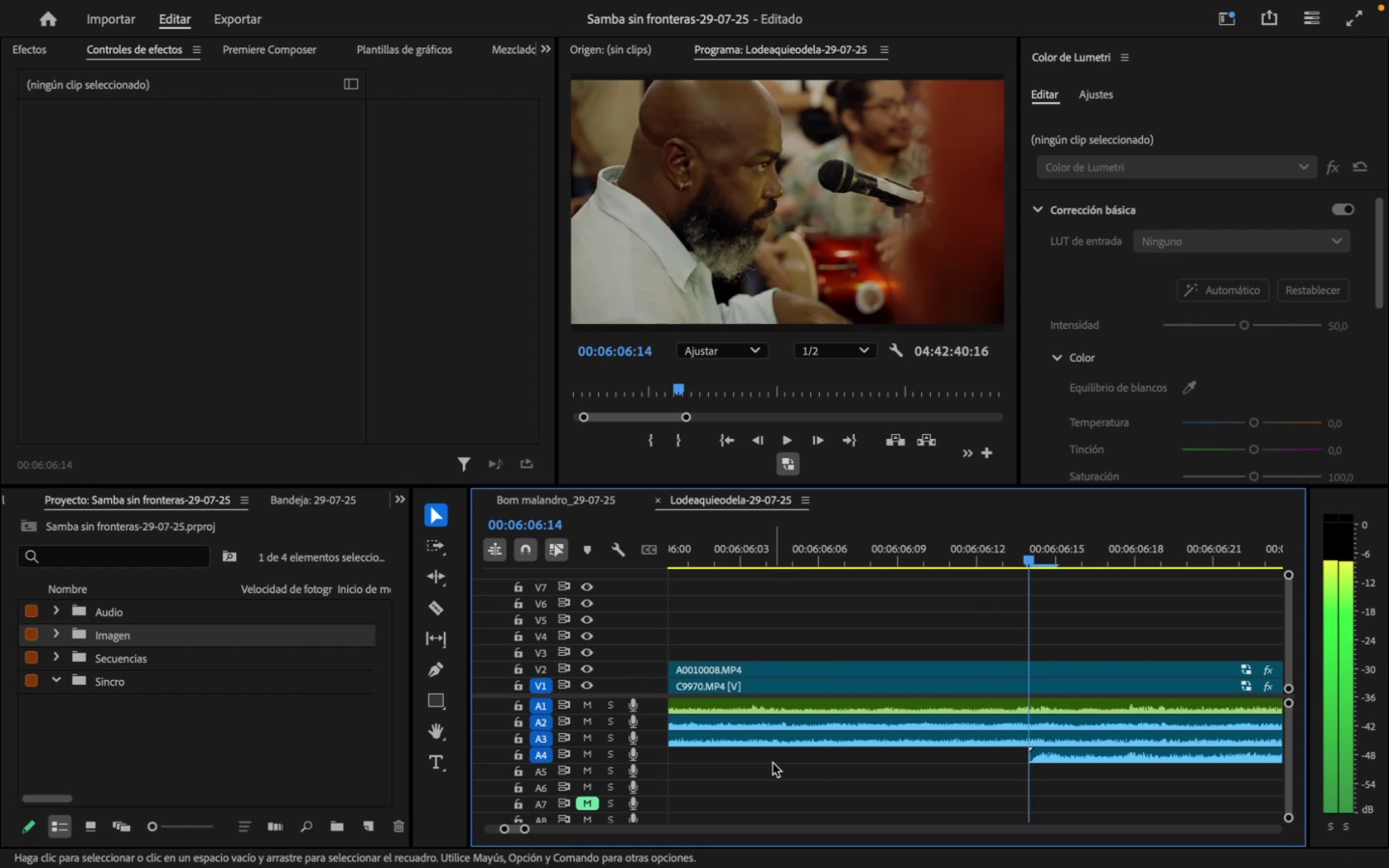 
left_click_drag(start_coordinate=[525, 829], to_coordinate=[589, 825])
 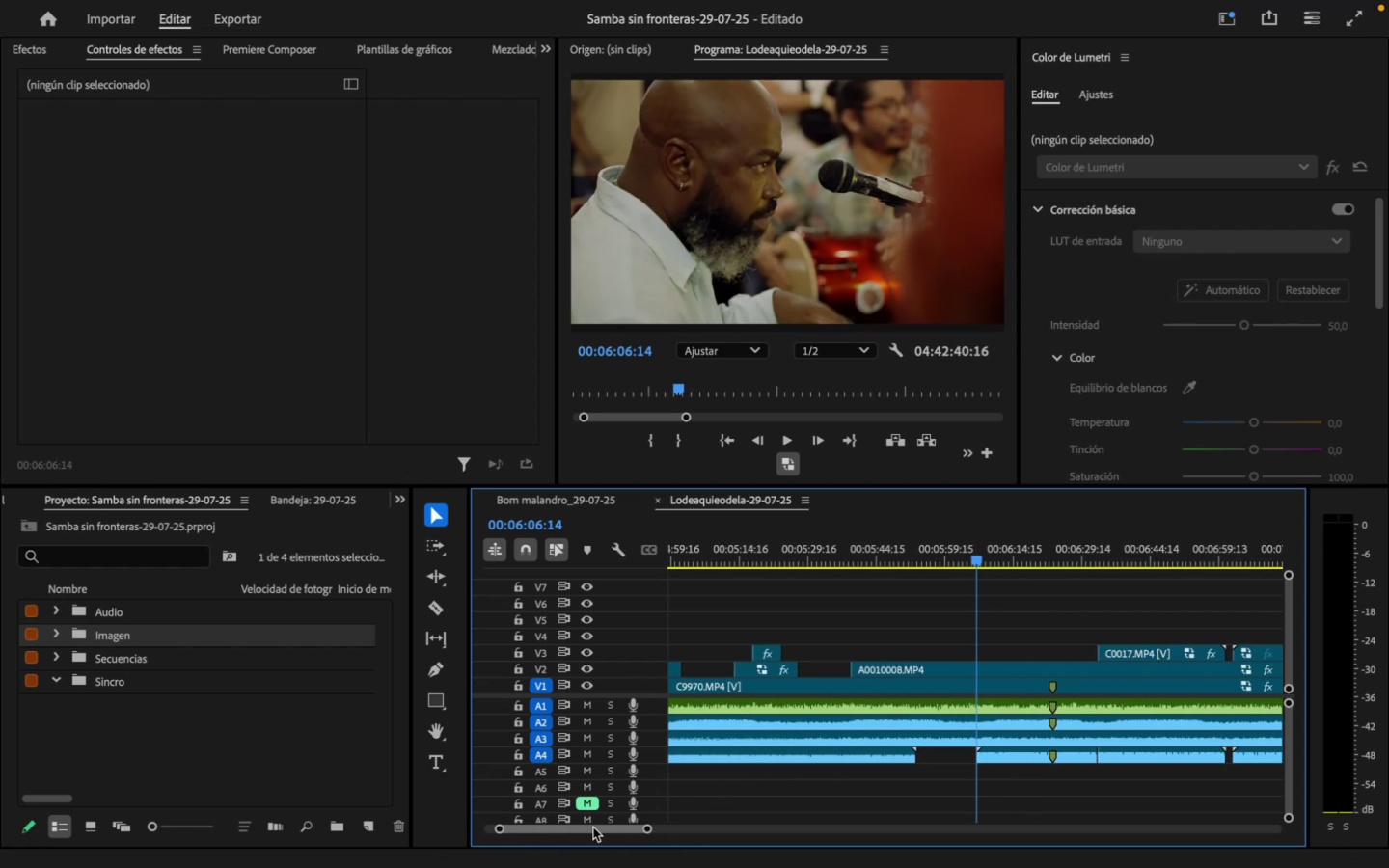 
key(C)
 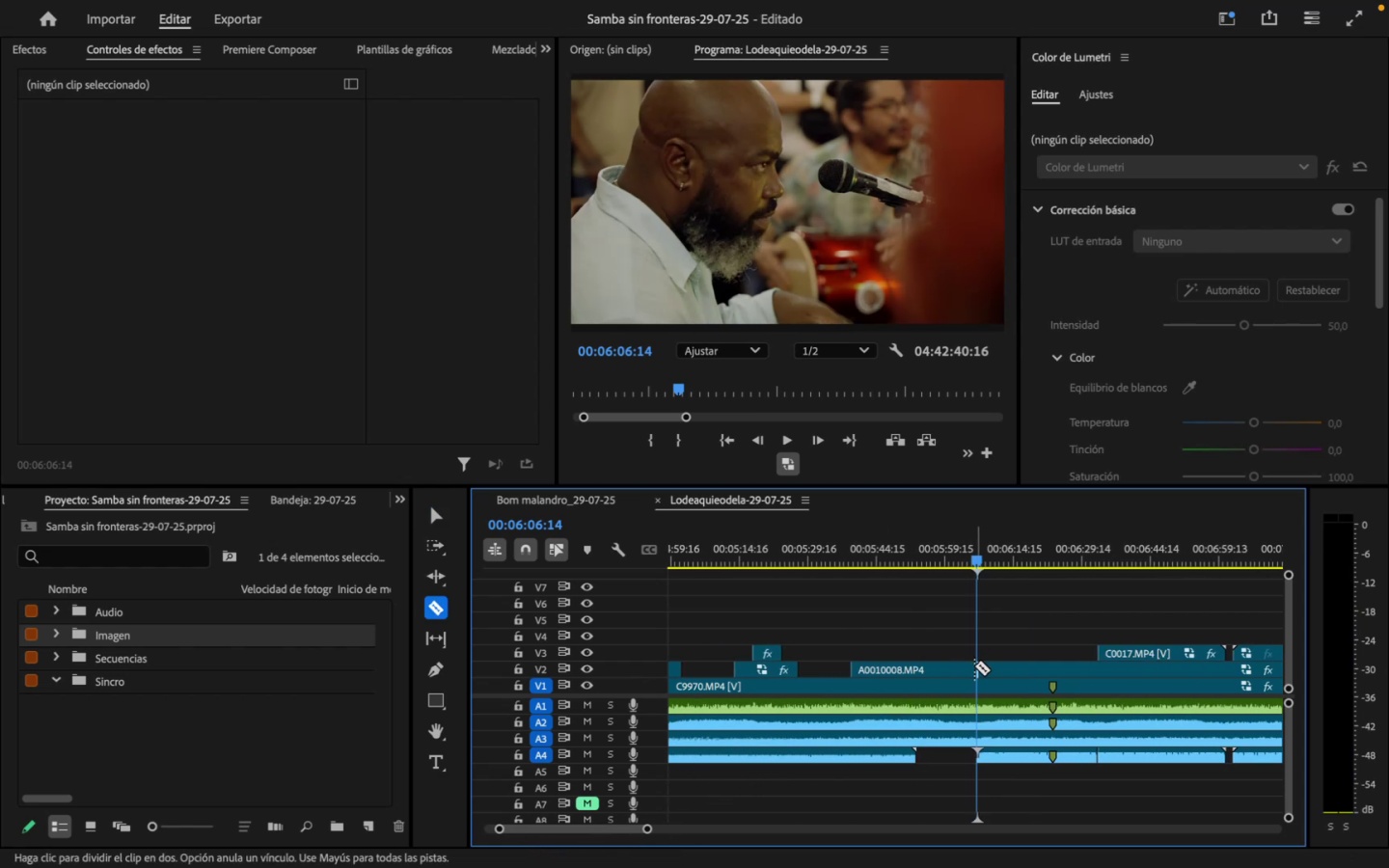 
left_click([976, 665])
 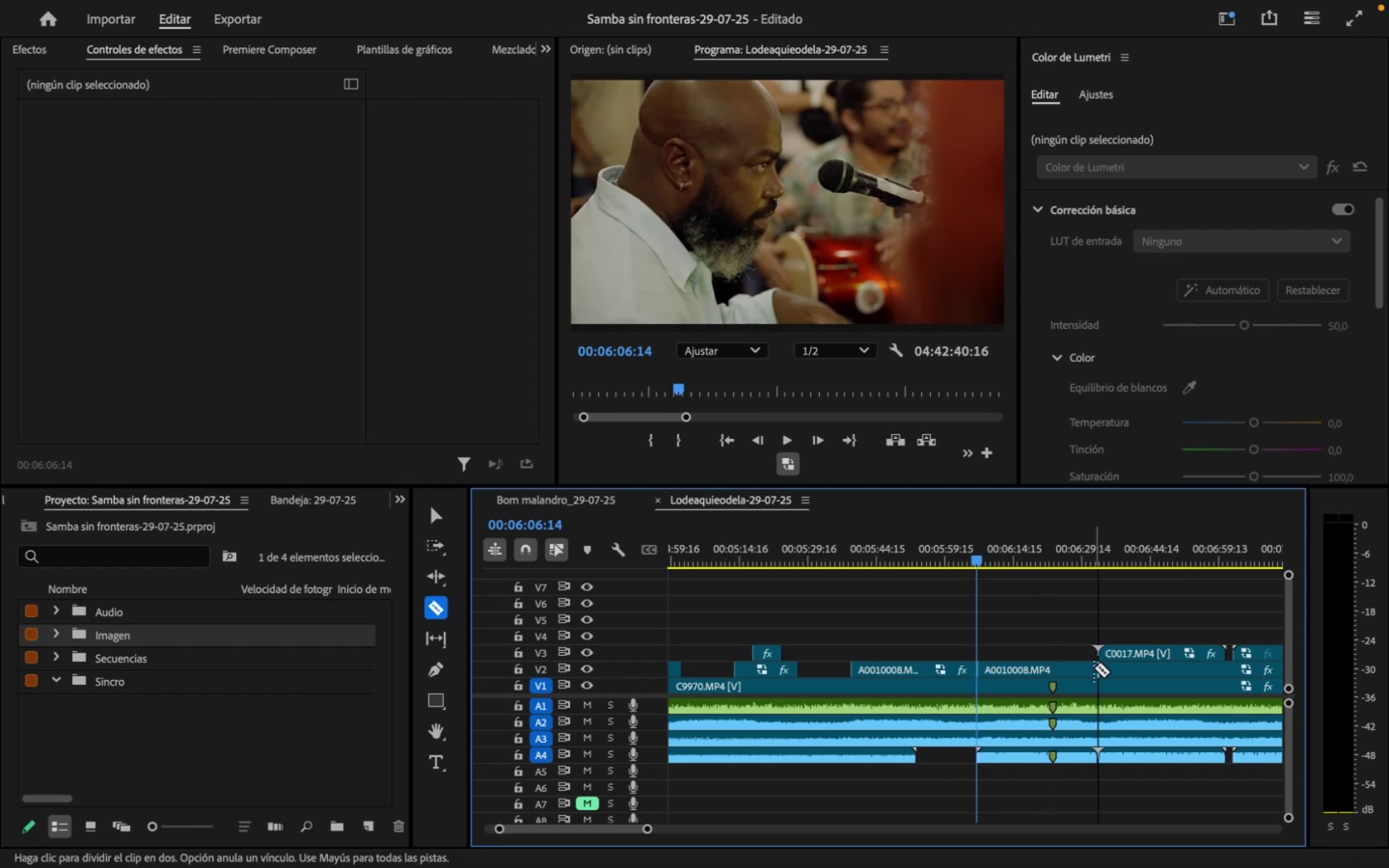 
left_click([1098, 667])
 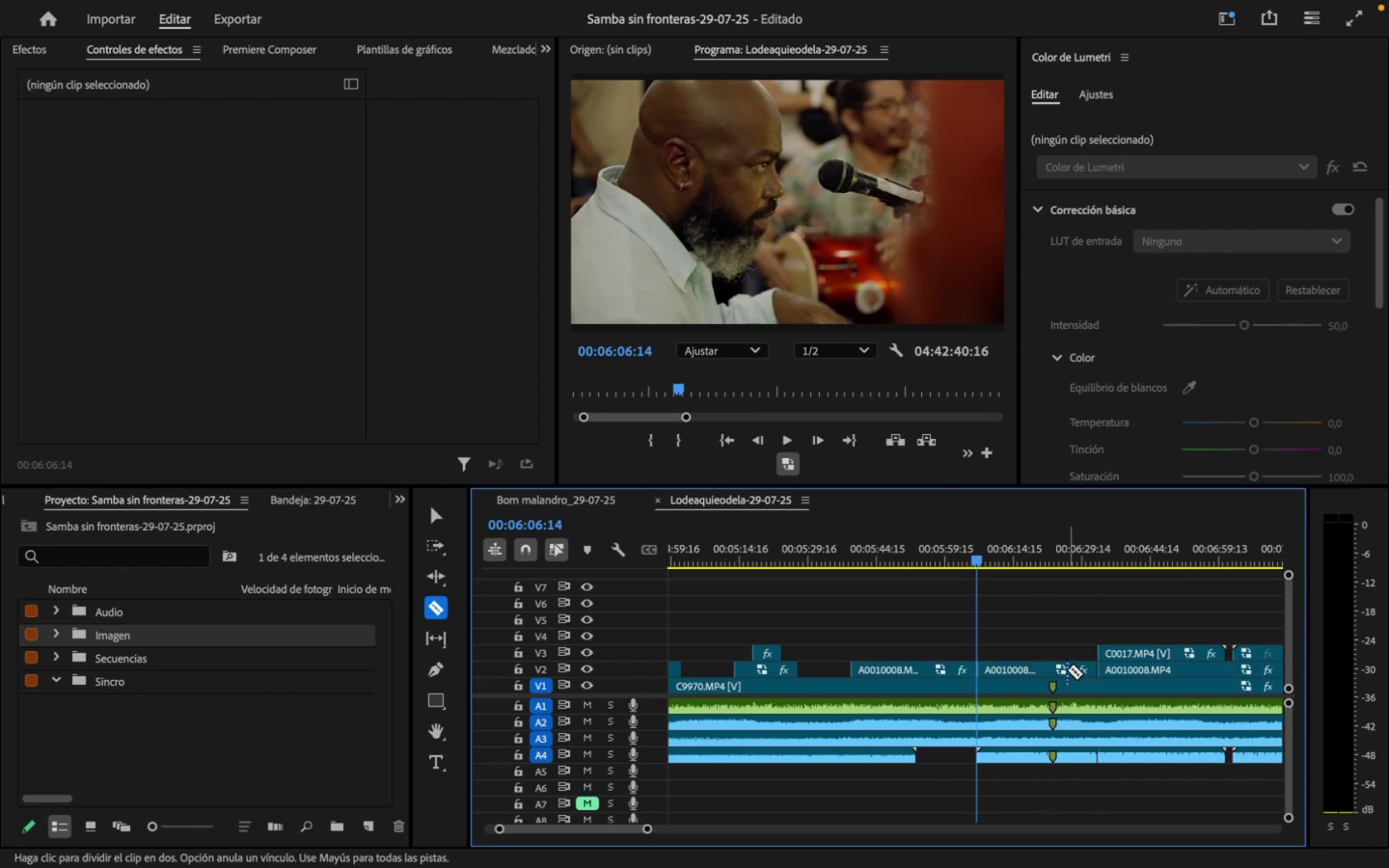 
key(V)
 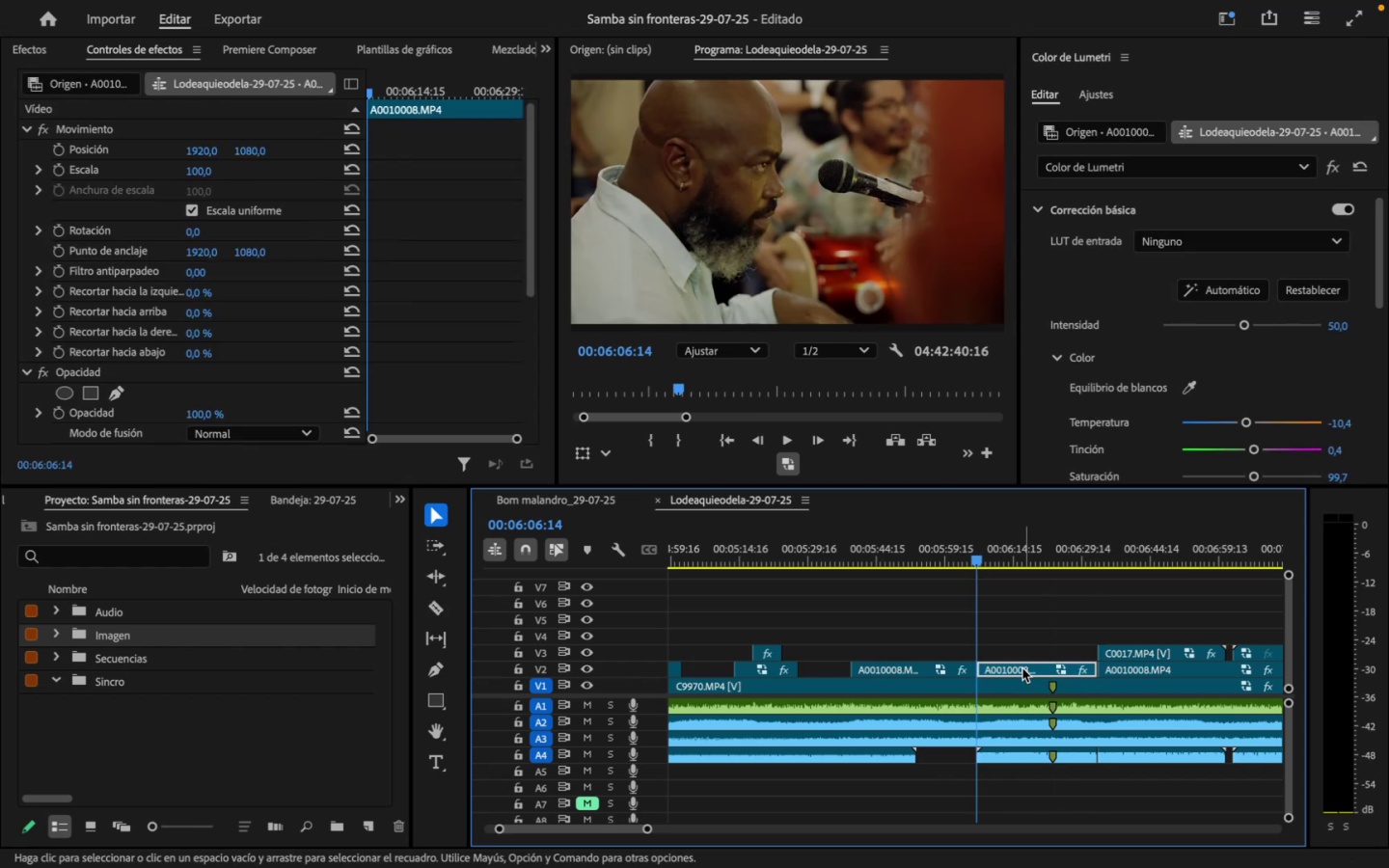 
key(Backspace)
 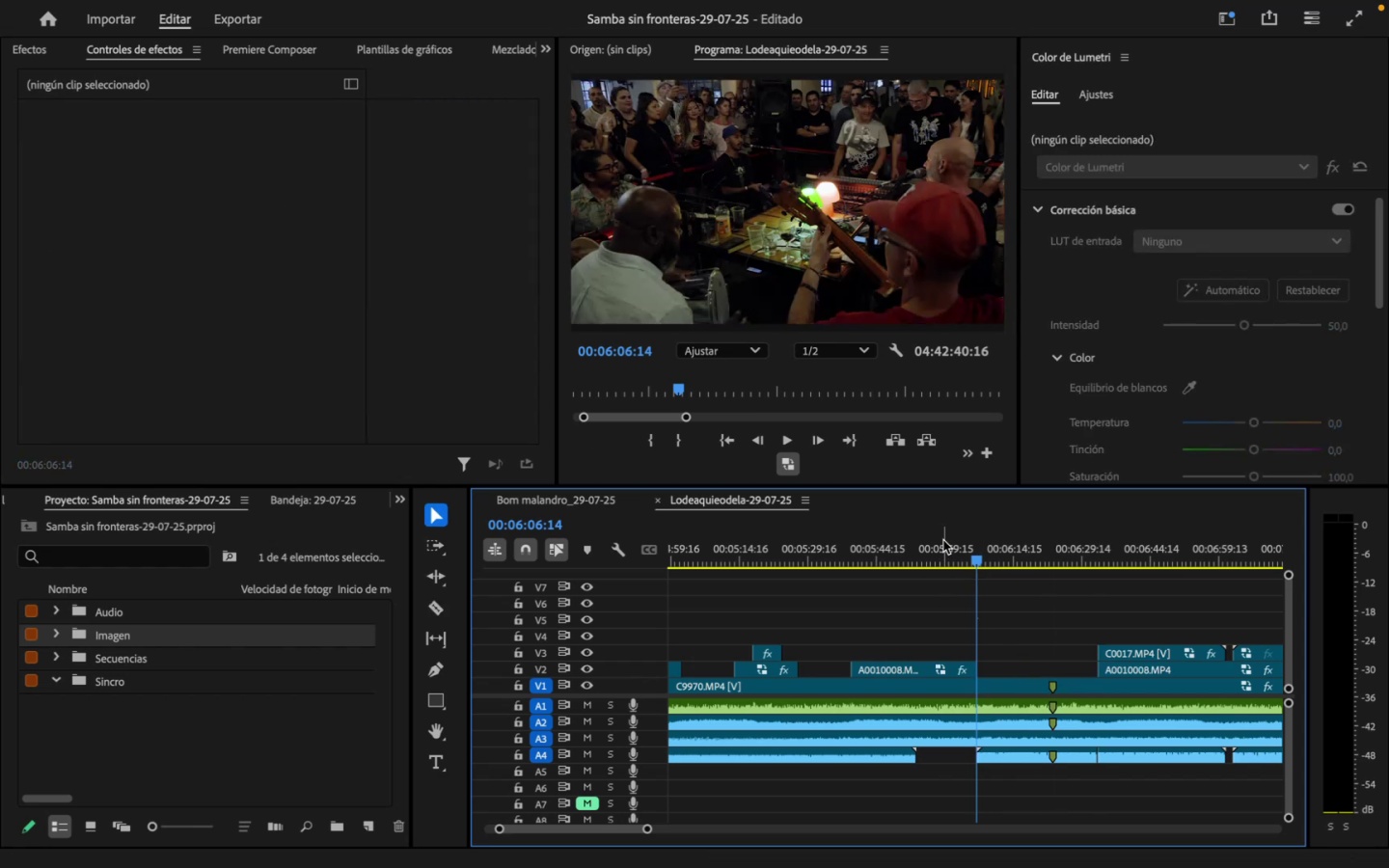 
key(Space)
 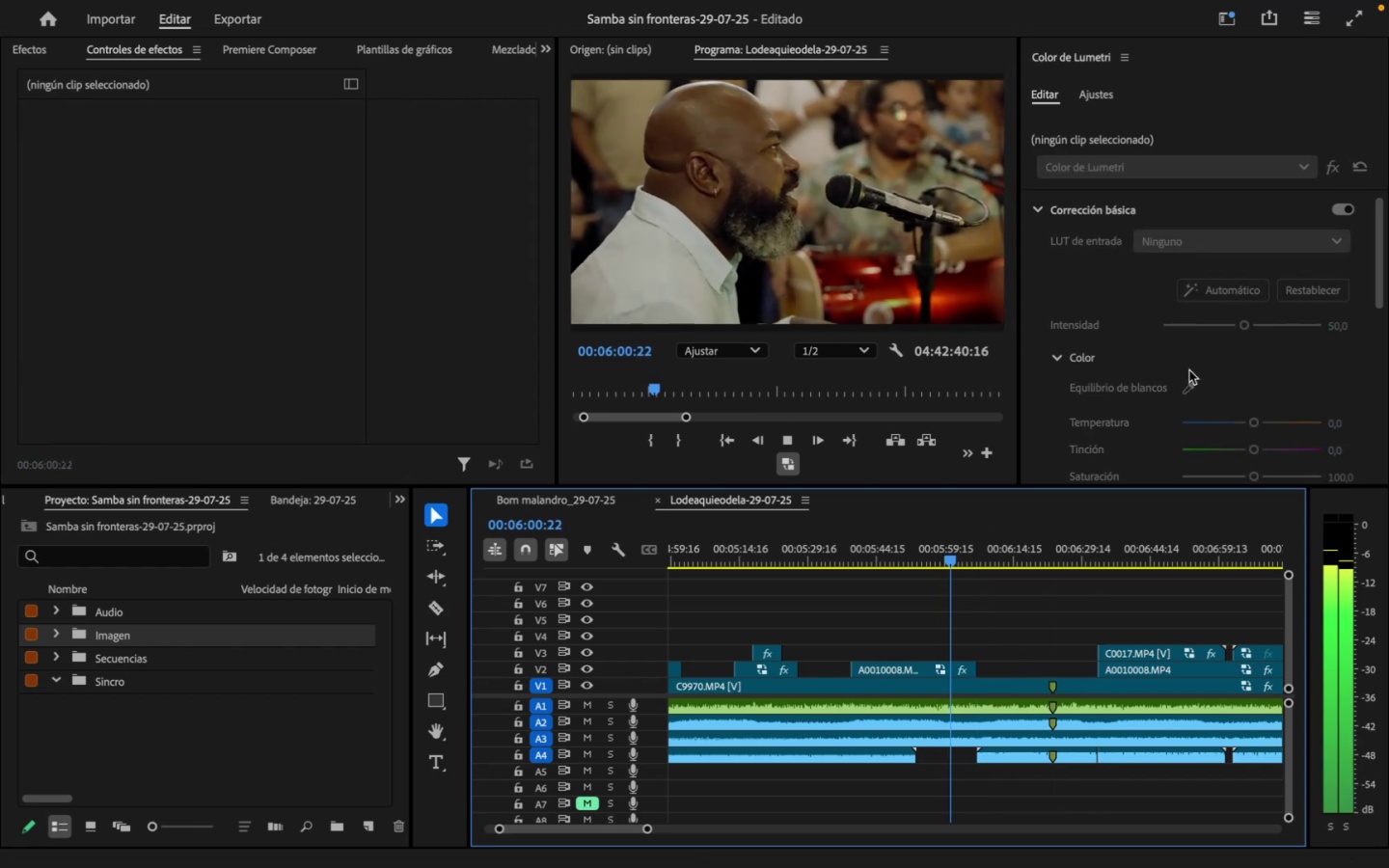 
left_click([1346, 19])
 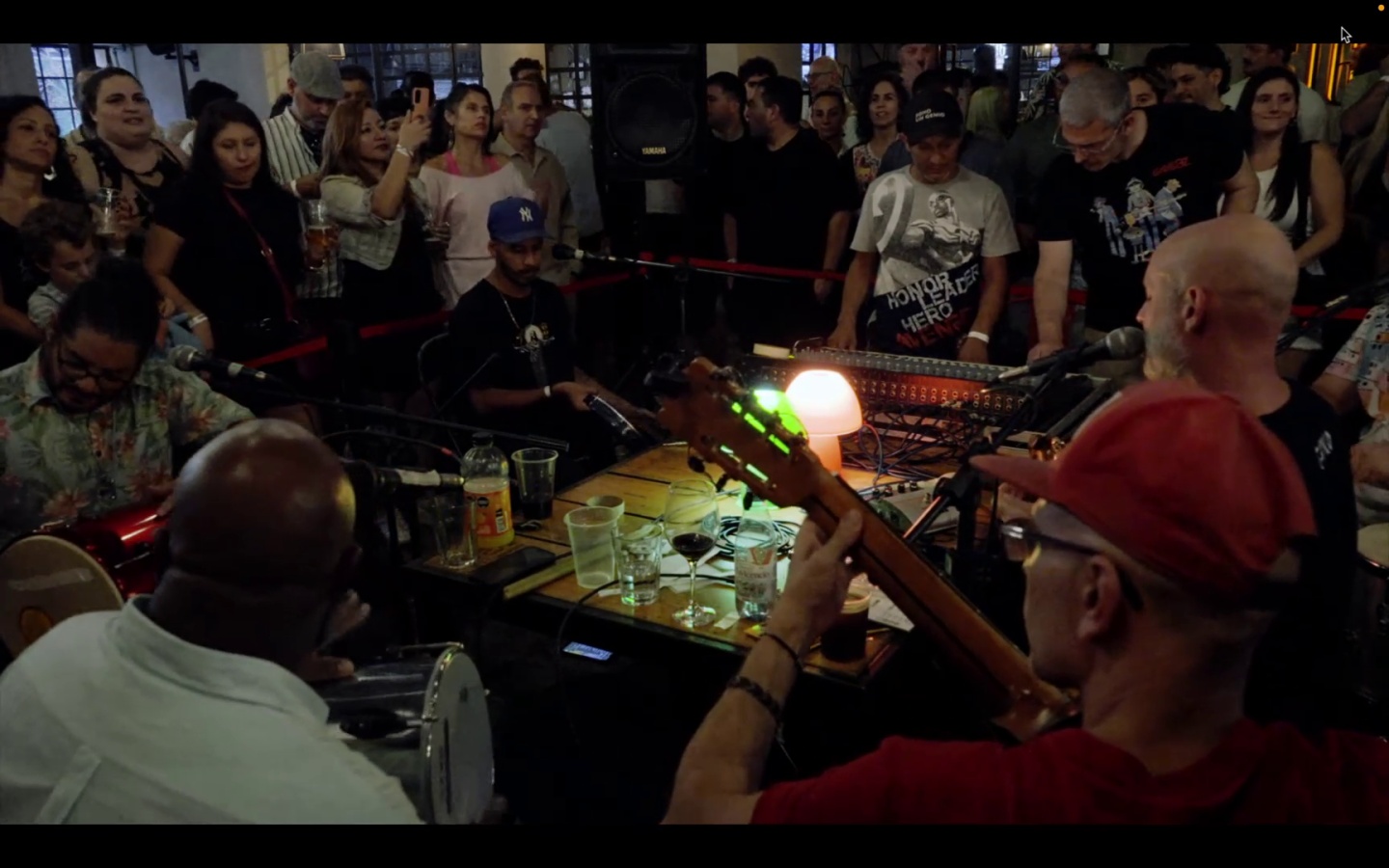 
wait(27.29)
 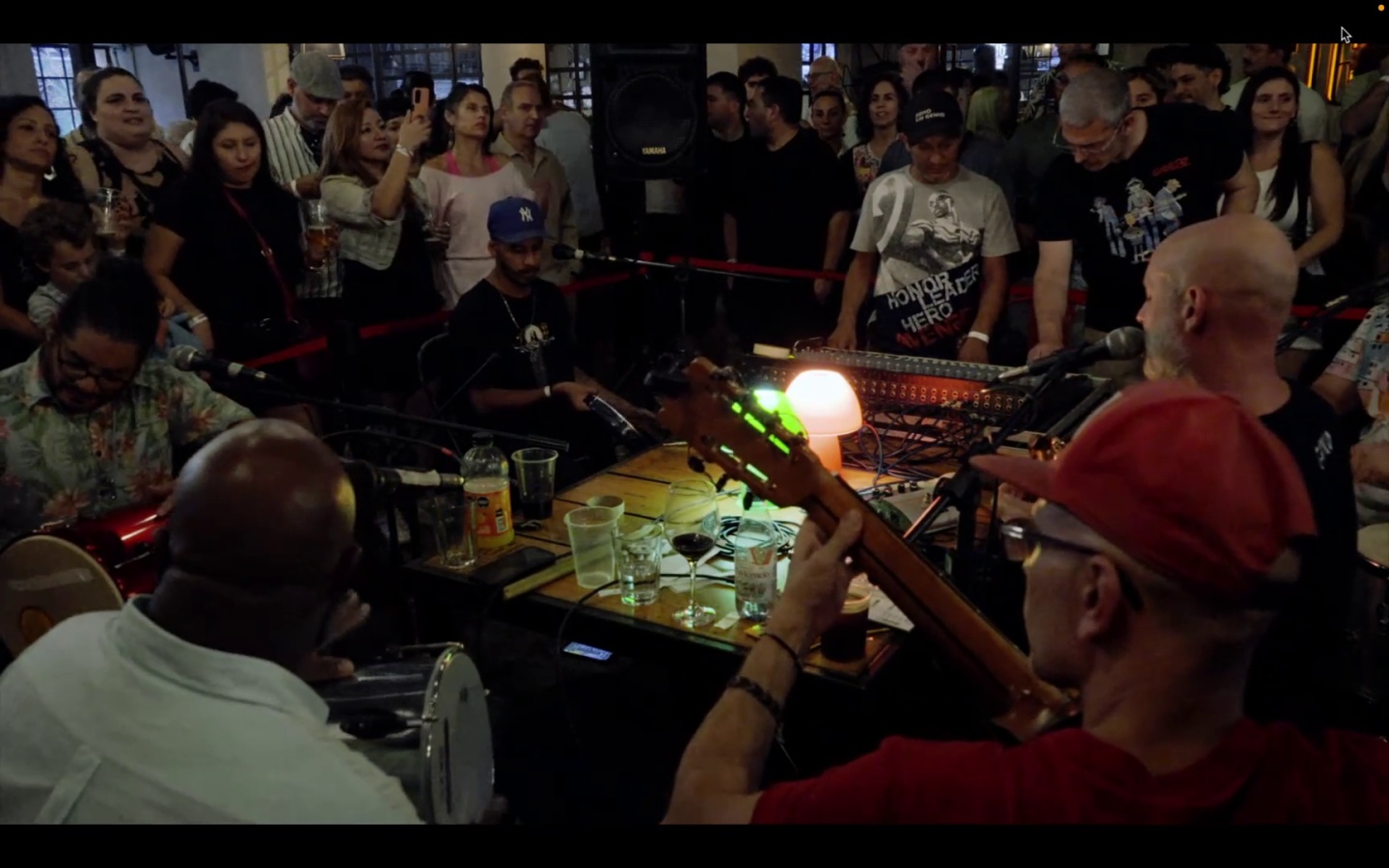 
key(Escape)
 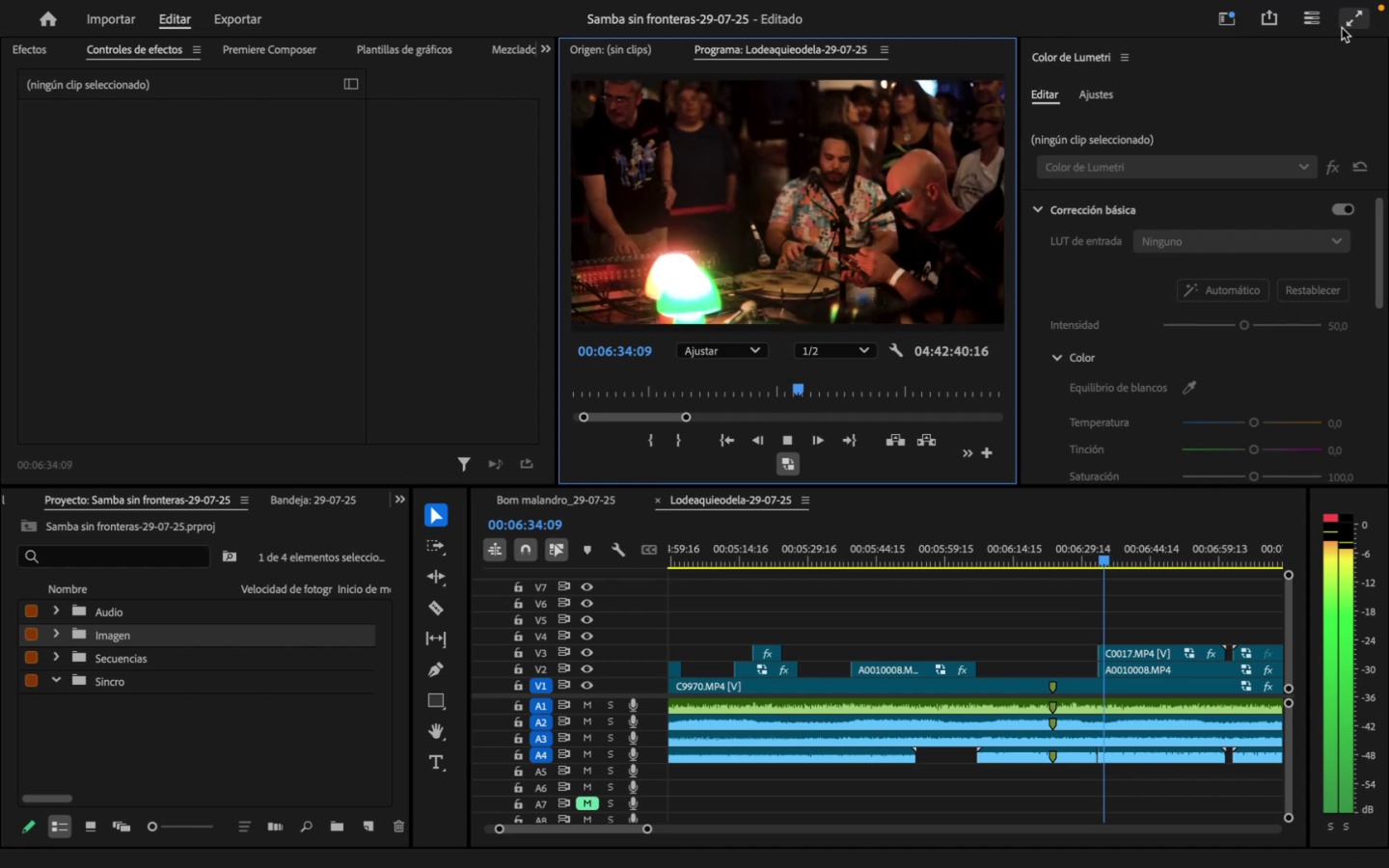 
wait(7.33)
 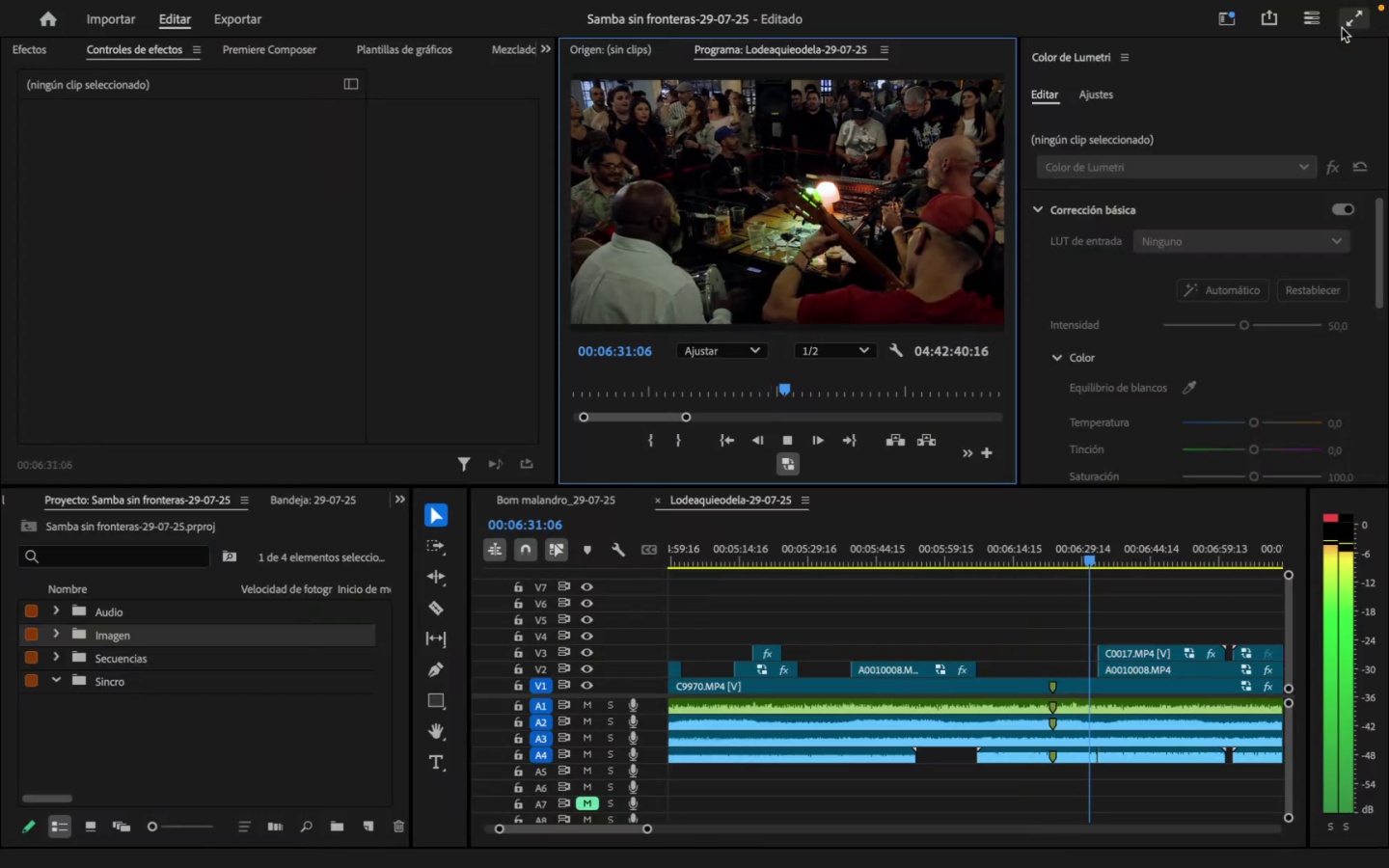 
key(Space)
 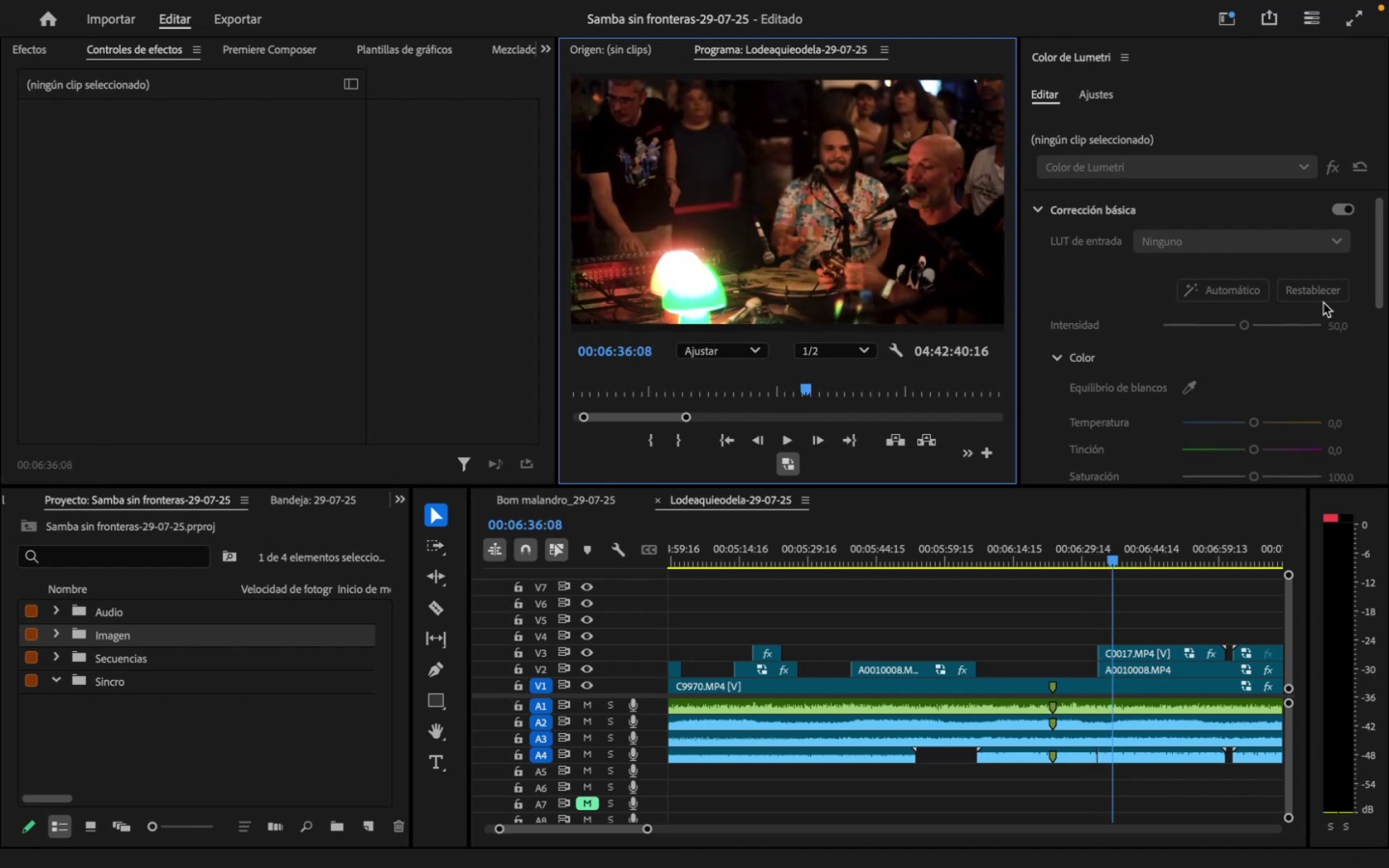 
left_click([1124, 653])
 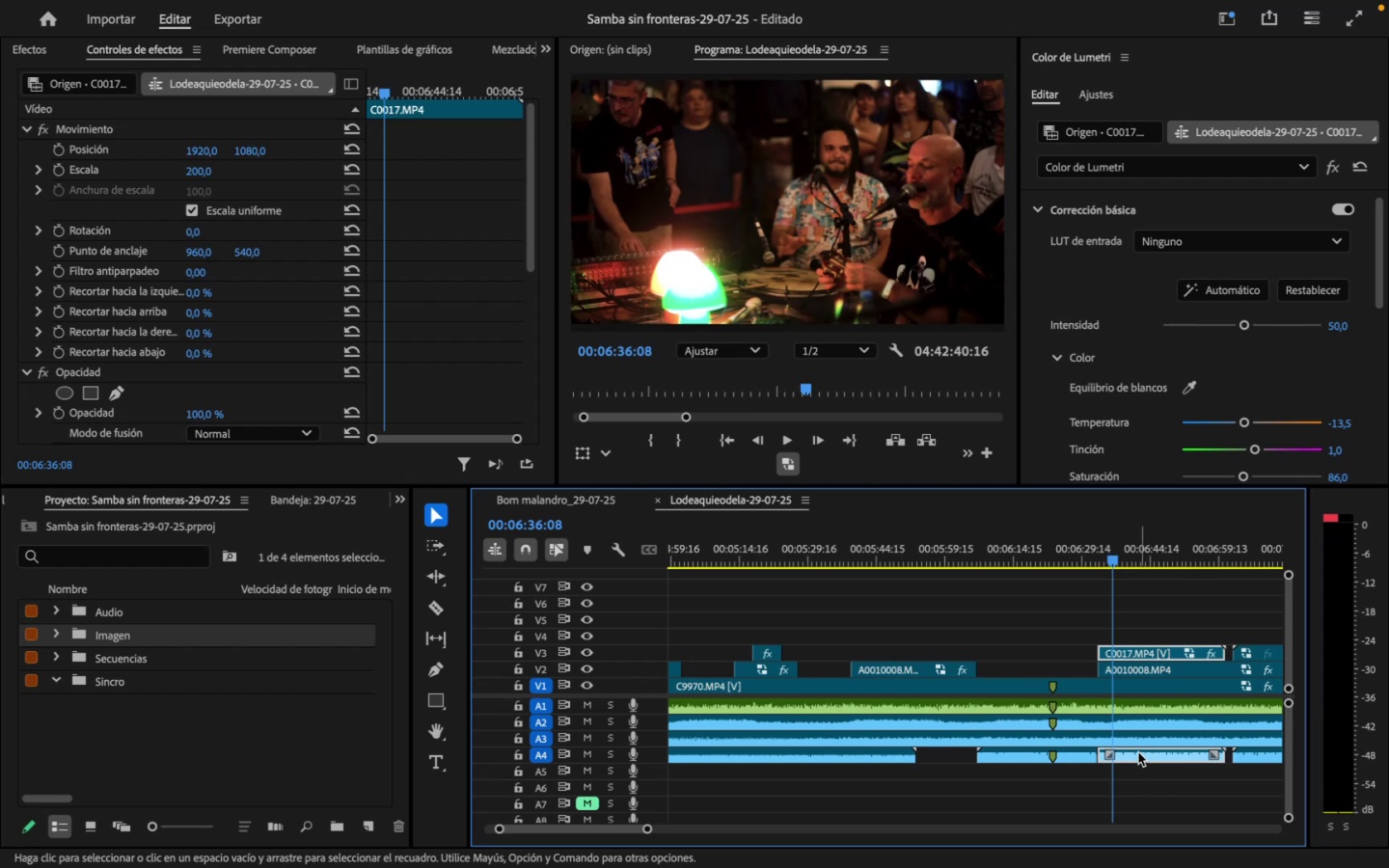 
wait(6.35)
 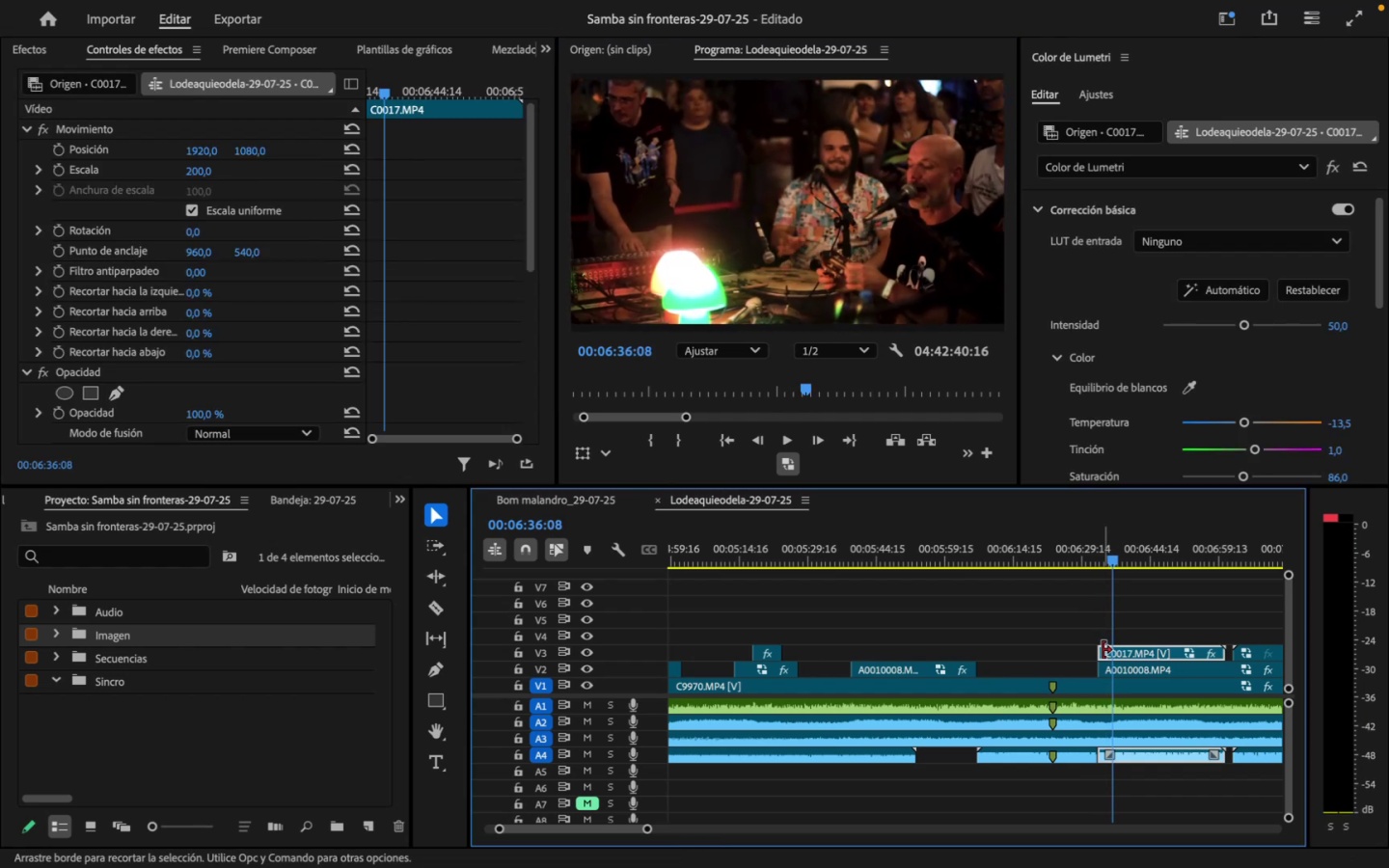 
right_click([1120, 650])
 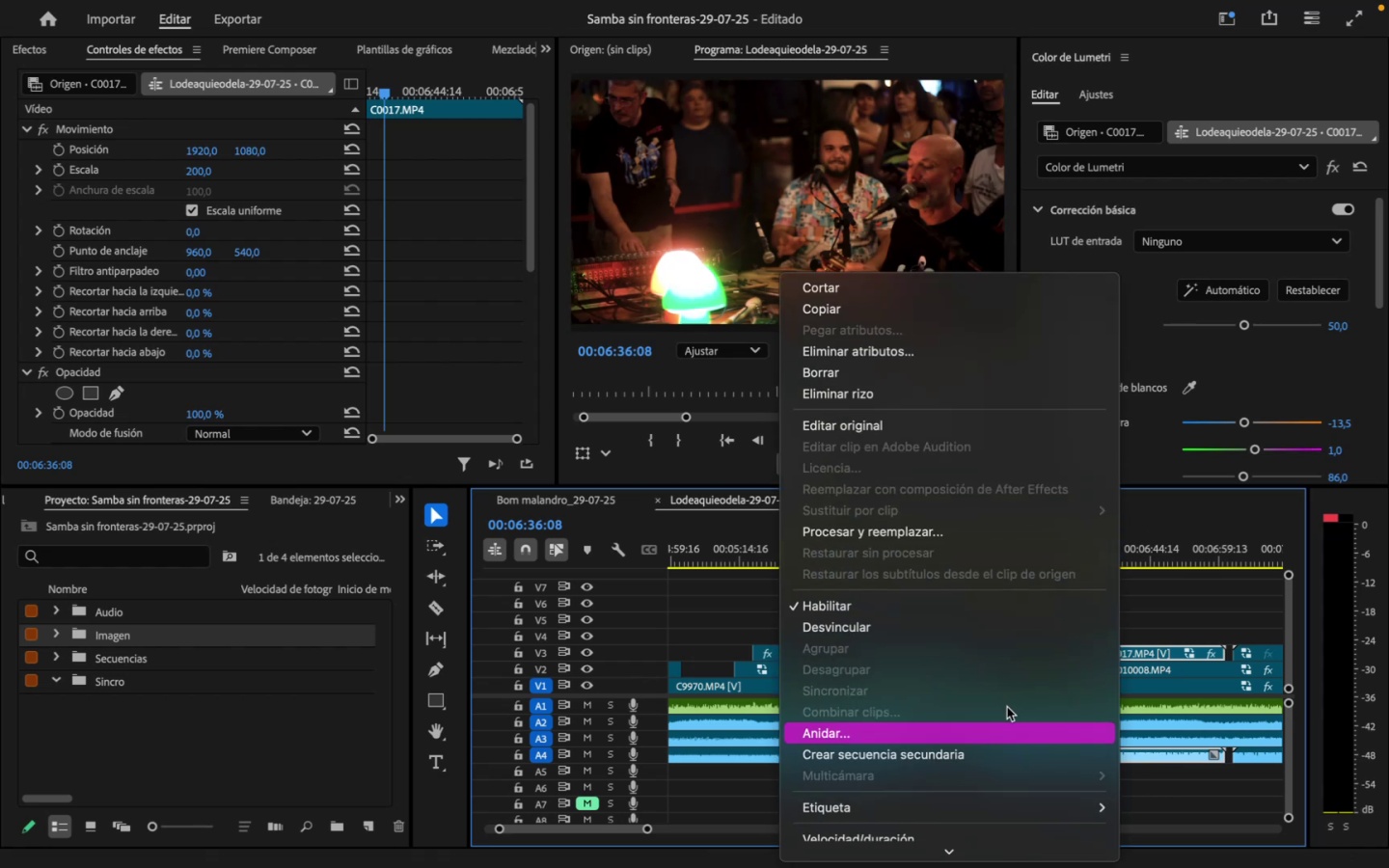 
left_click([1194, 597])
 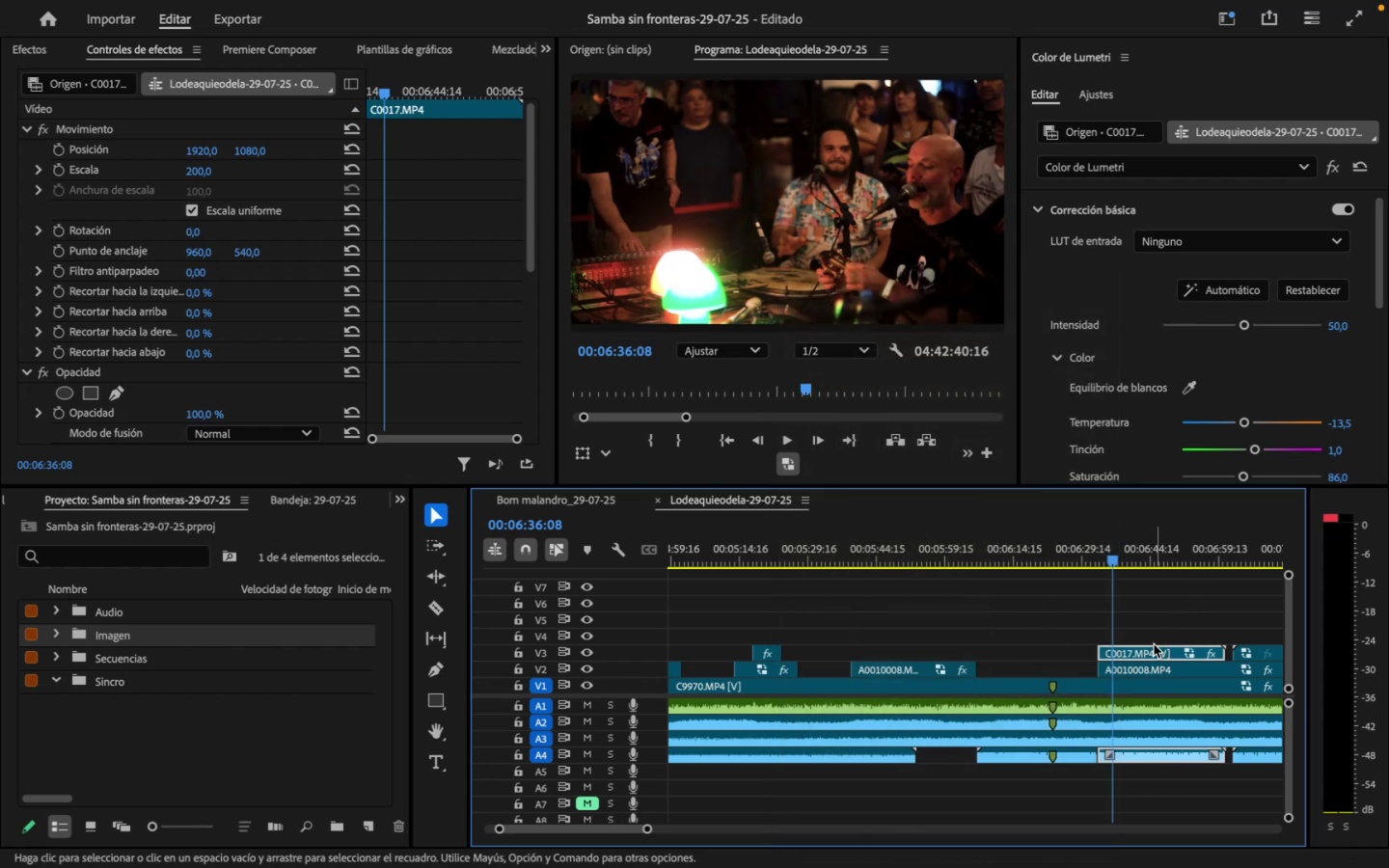 
left_click([1154, 650])
 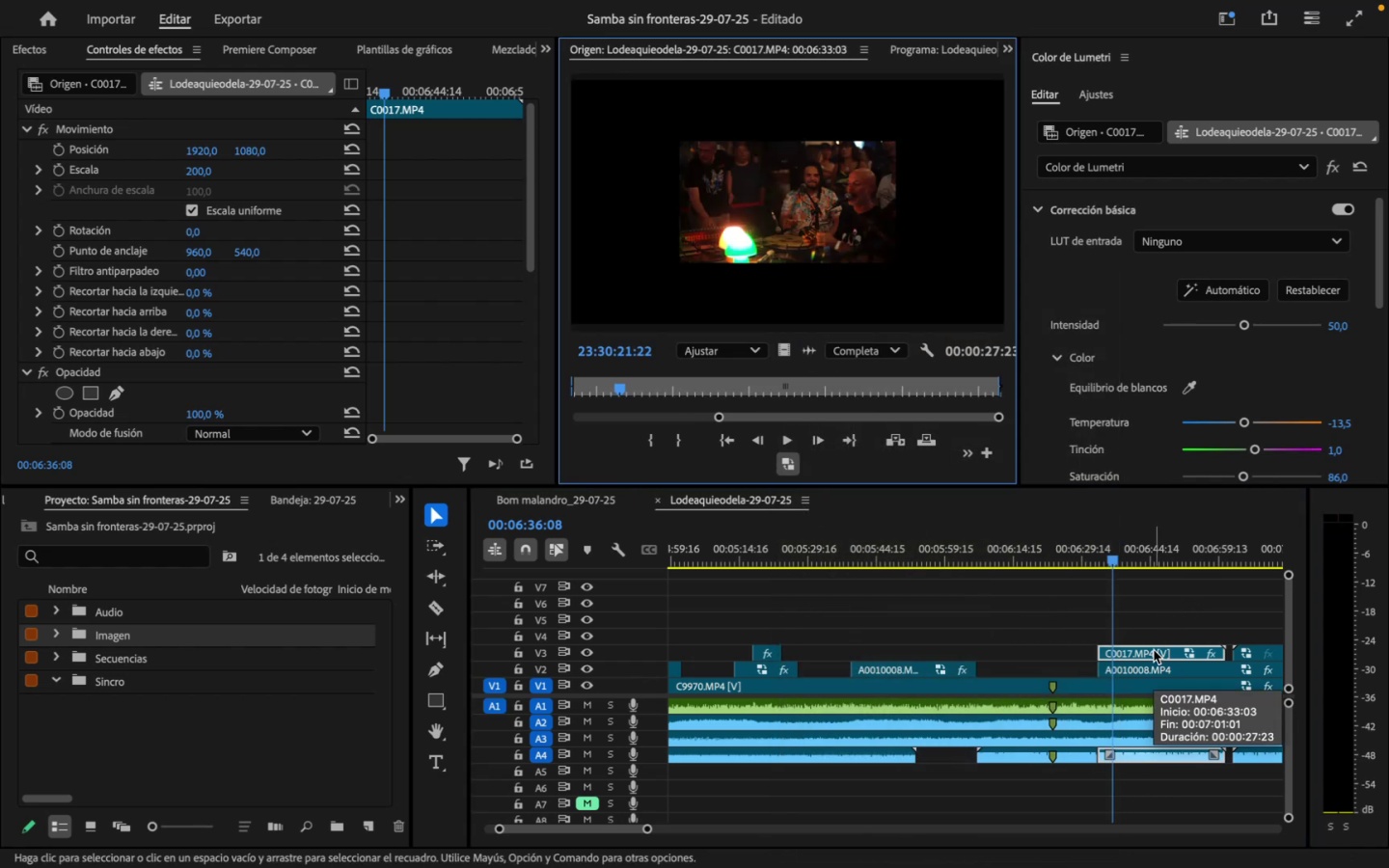 
left_click([1096, 621])
 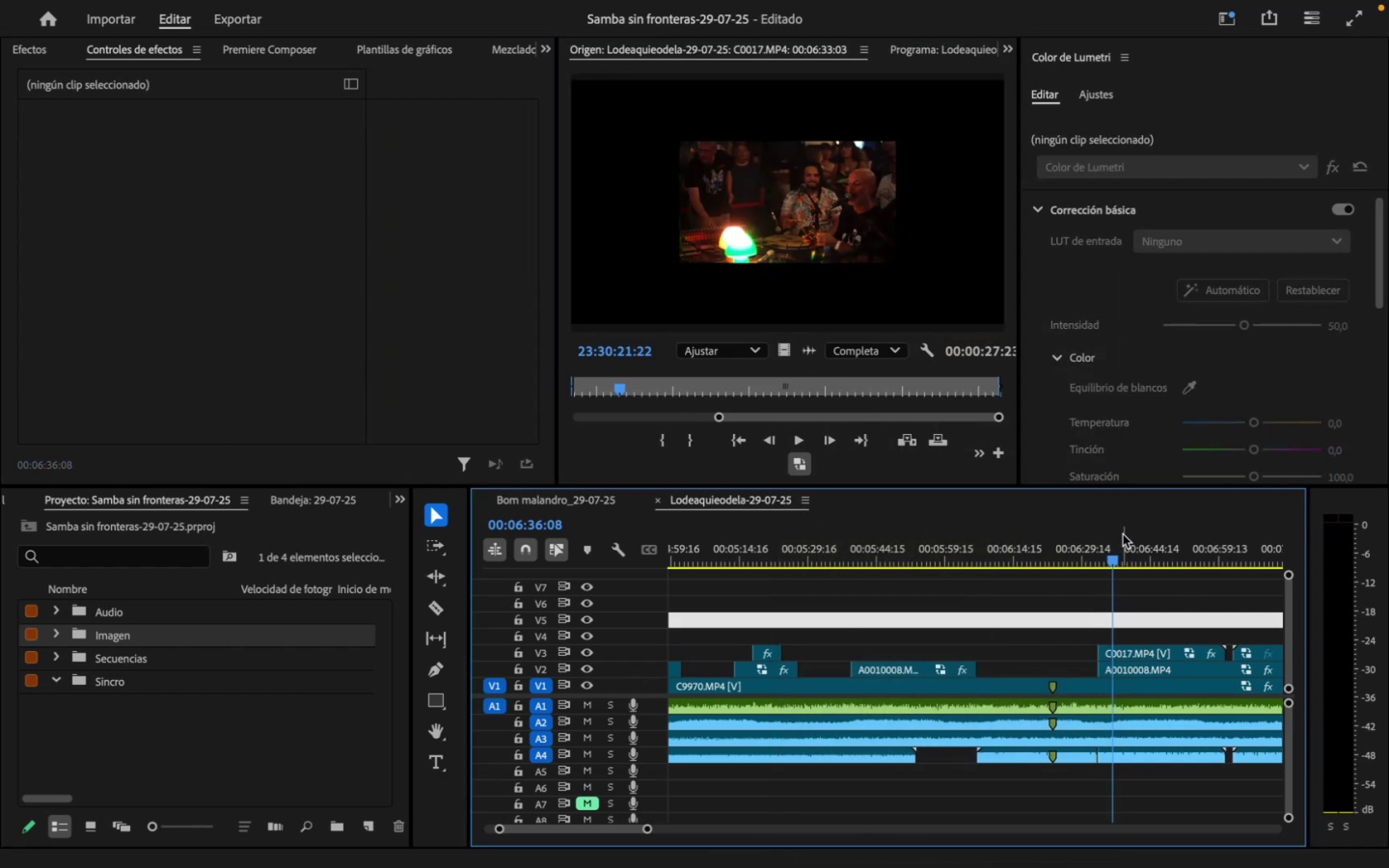 
left_click([1116, 544])
 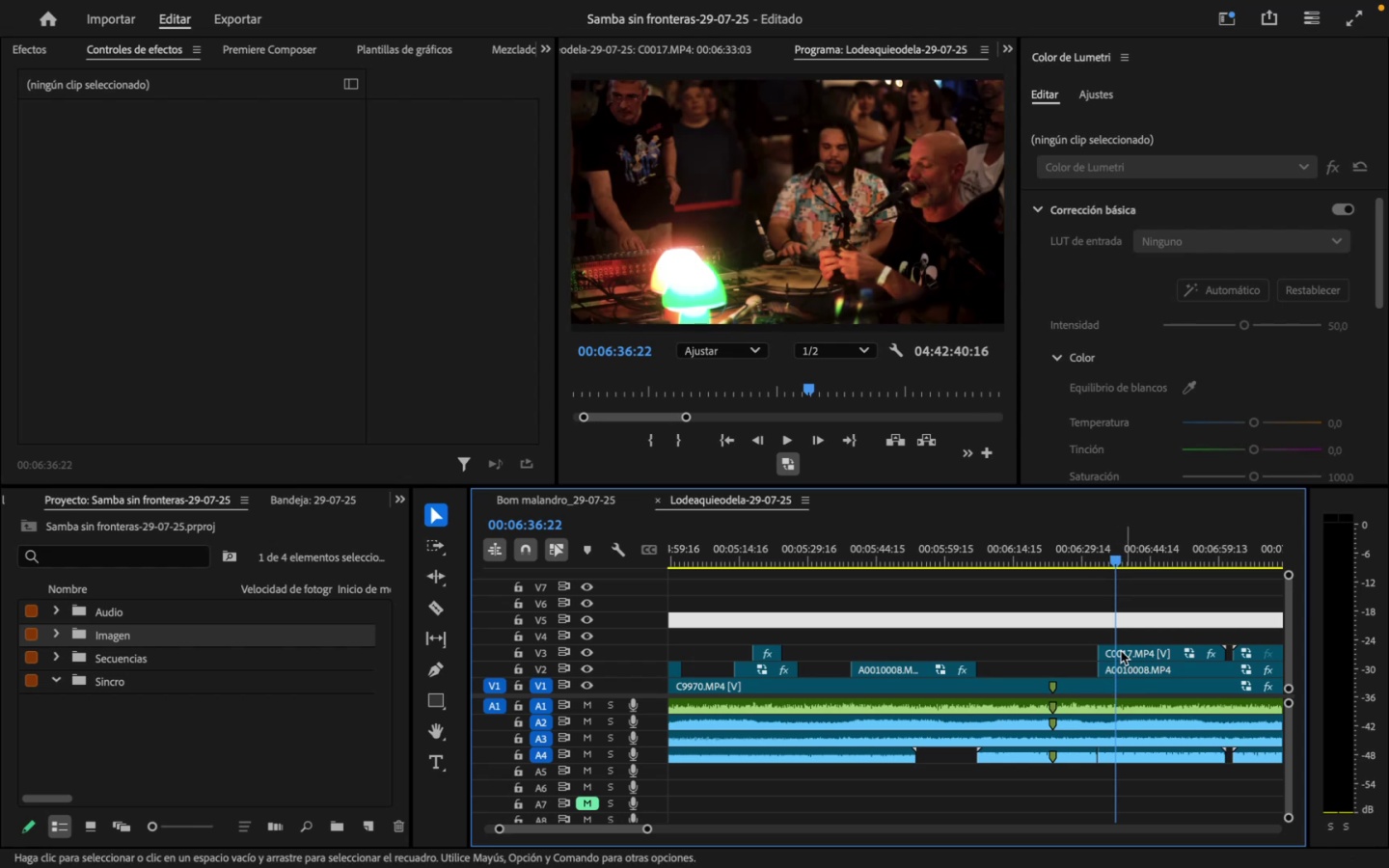 
wait(7.73)
 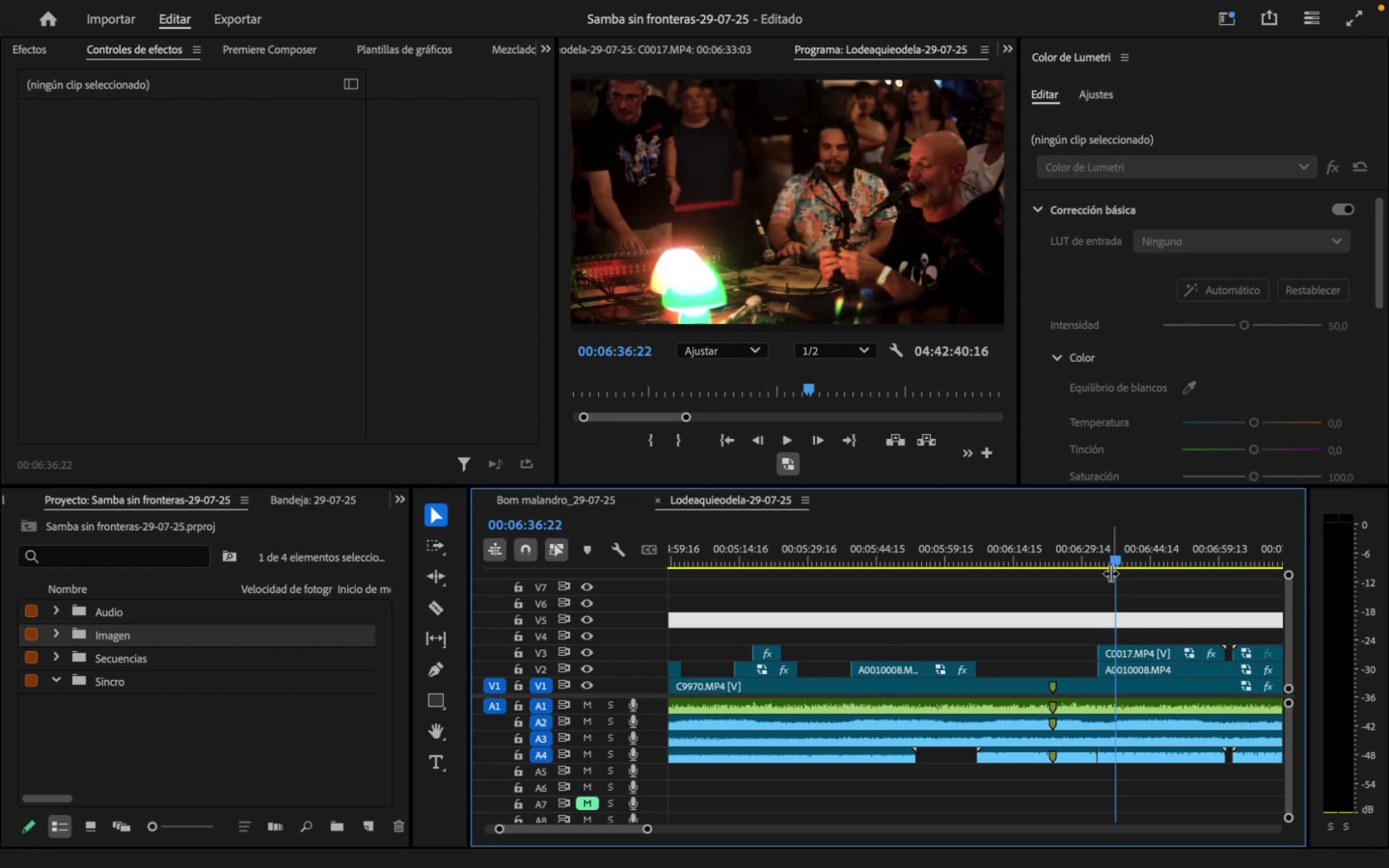 
left_click_drag(start_coordinate=[1030, 547], to_coordinate=[1049, 549])
 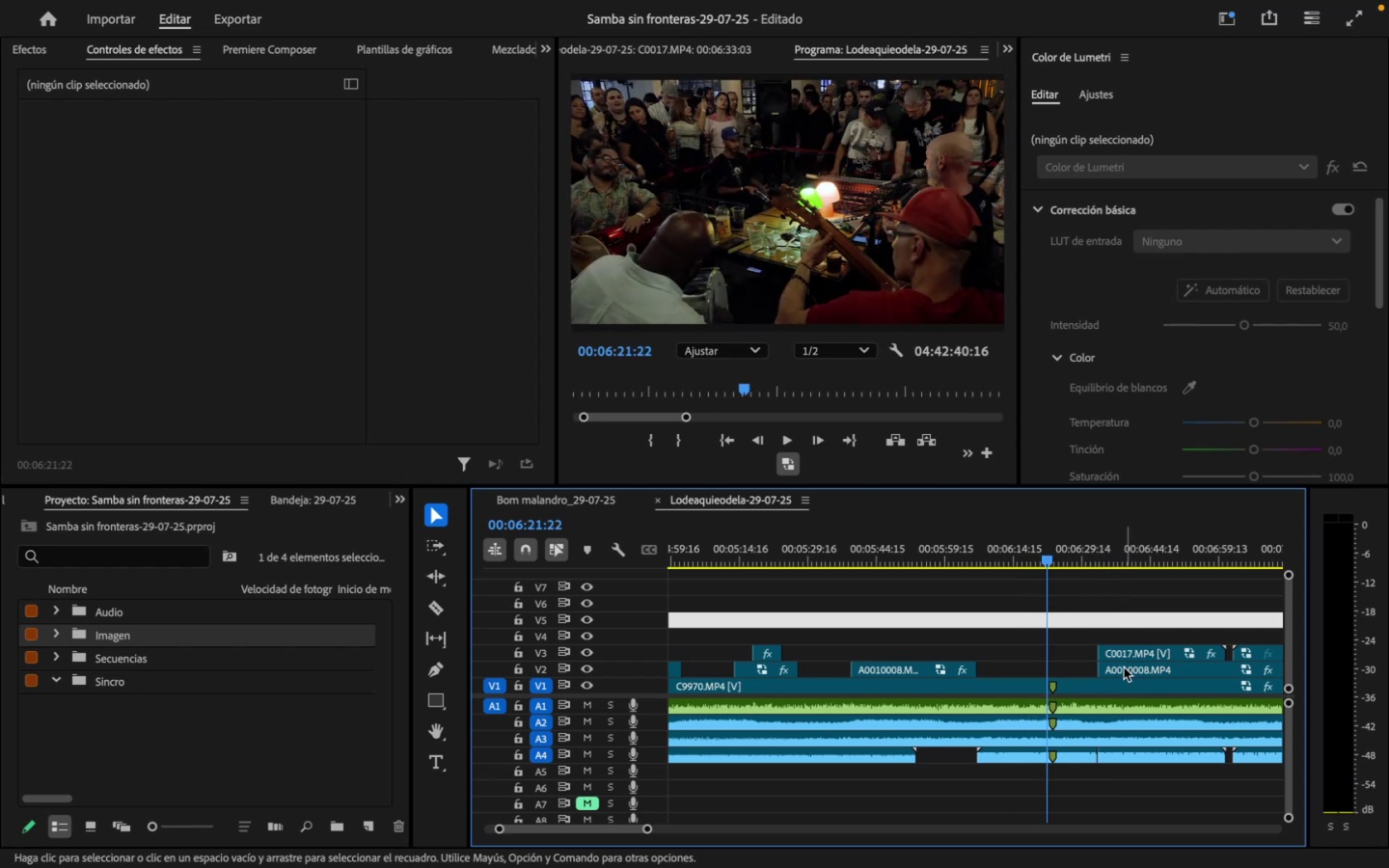 
left_click([1124, 667])
 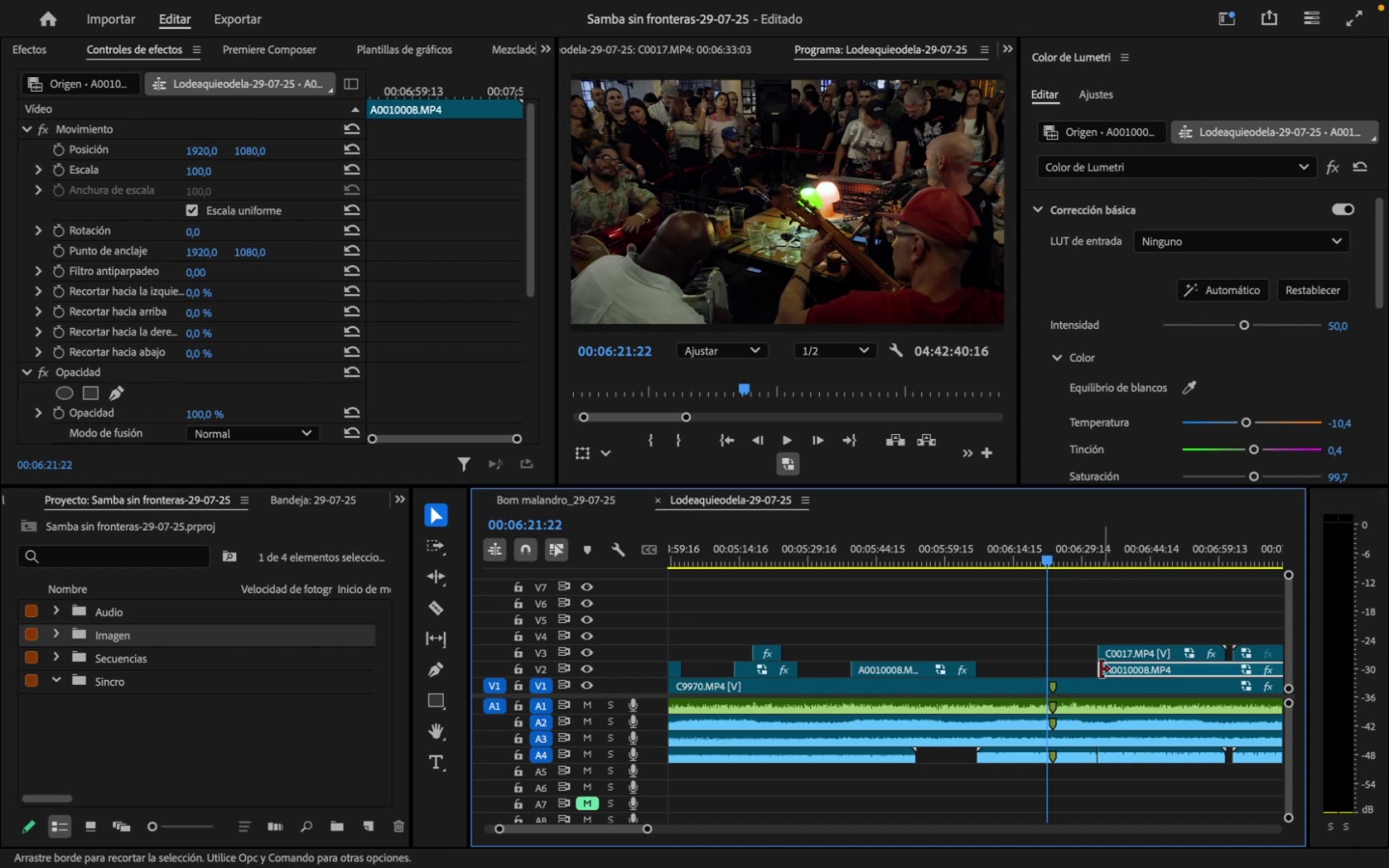 
left_click_drag(start_coordinate=[1097, 670], to_coordinate=[1050, 674])
 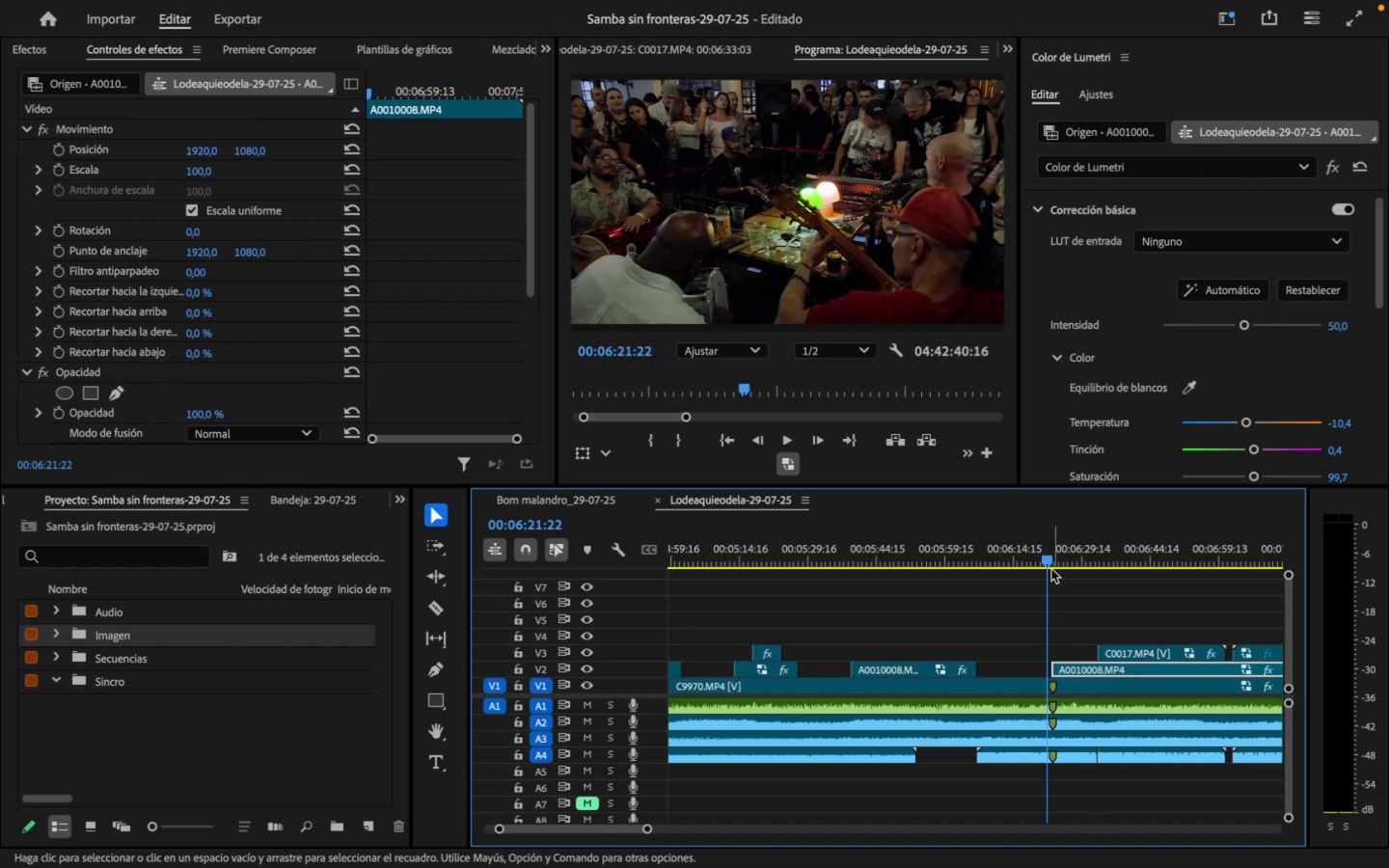 
left_click_drag(start_coordinate=[1049, 553], to_coordinate=[1049, 563])
 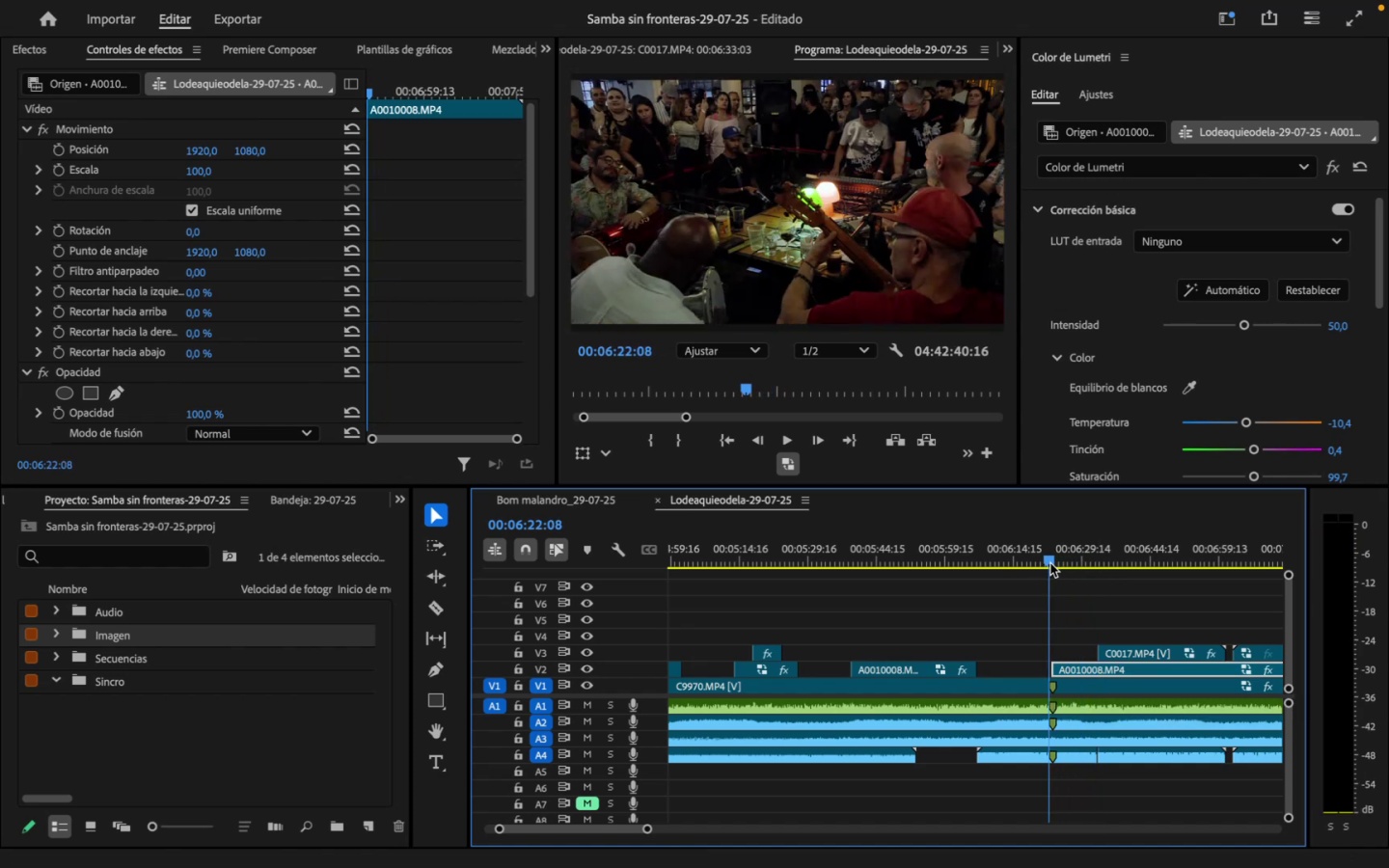 
key(Space)
 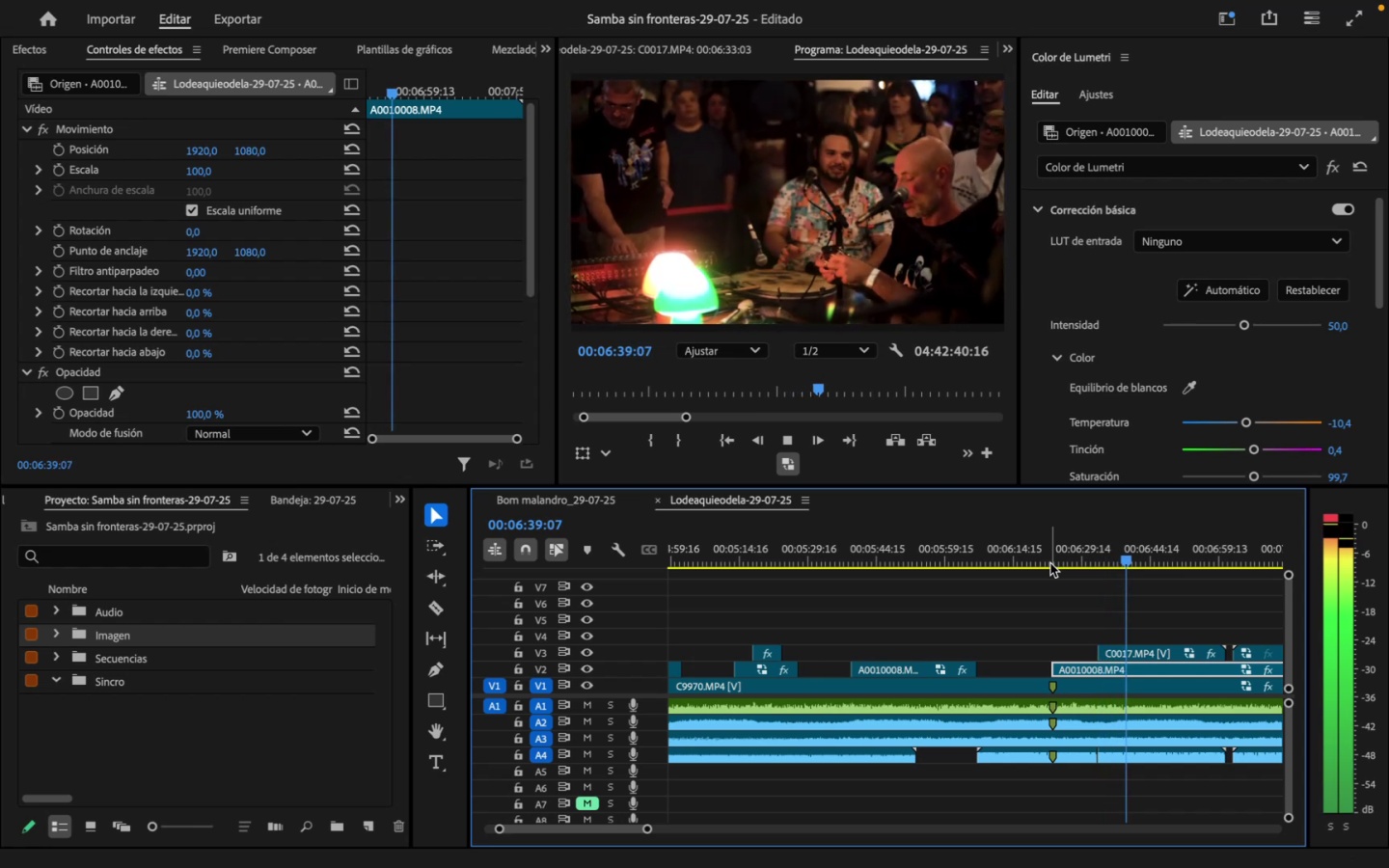 
wait(22.29)
 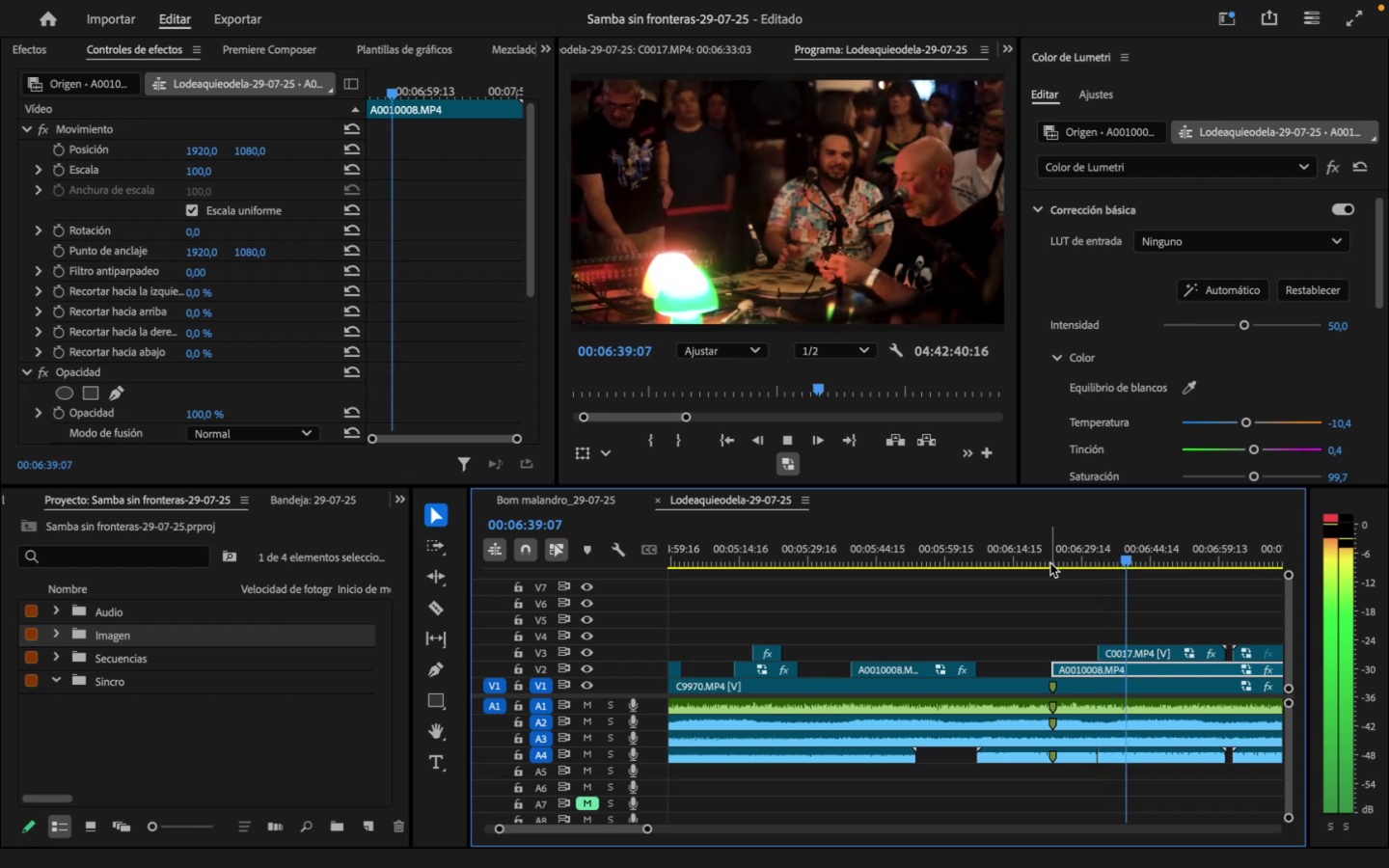 
key(Space)
 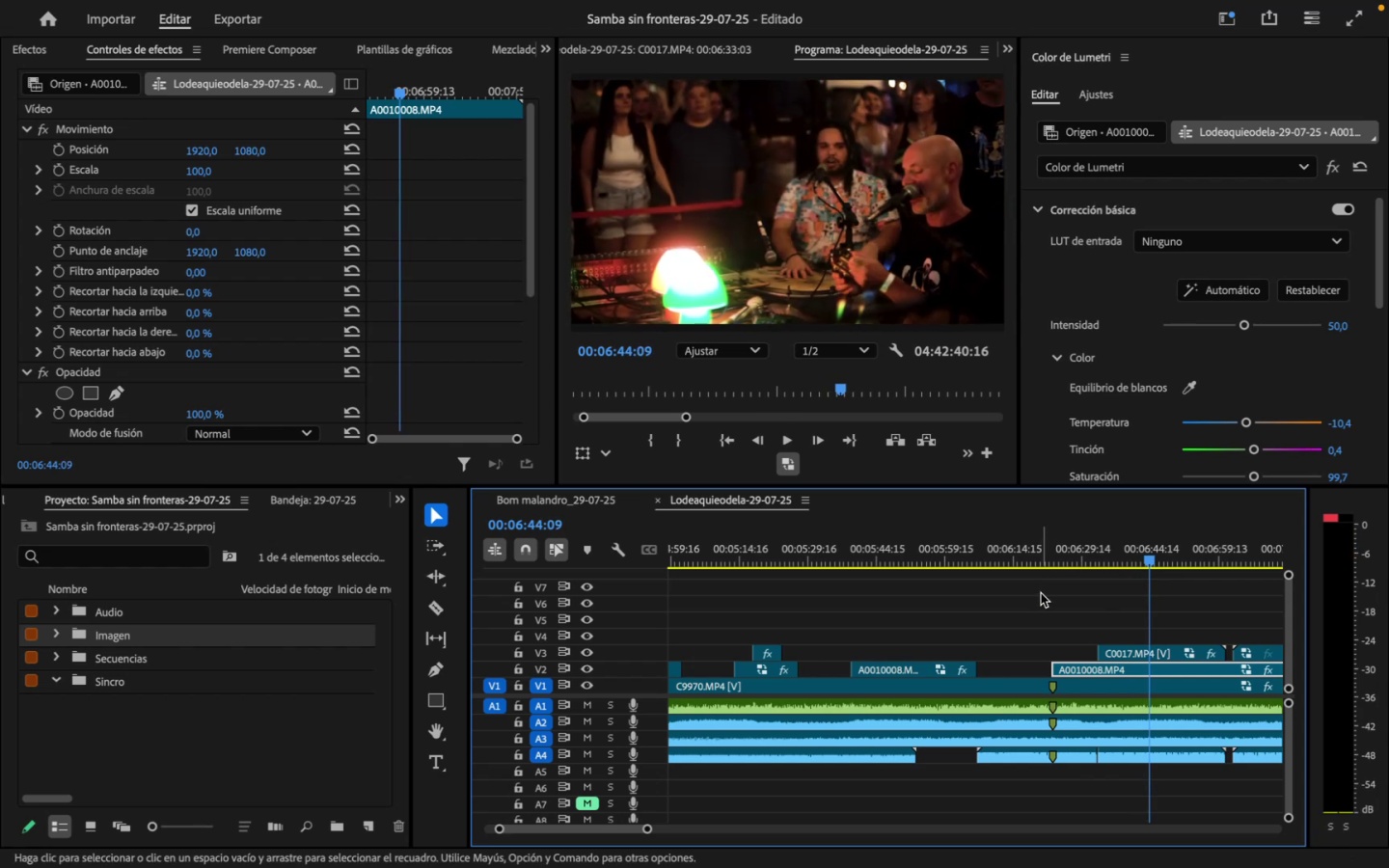 
key(Meta+CommandLeft)
 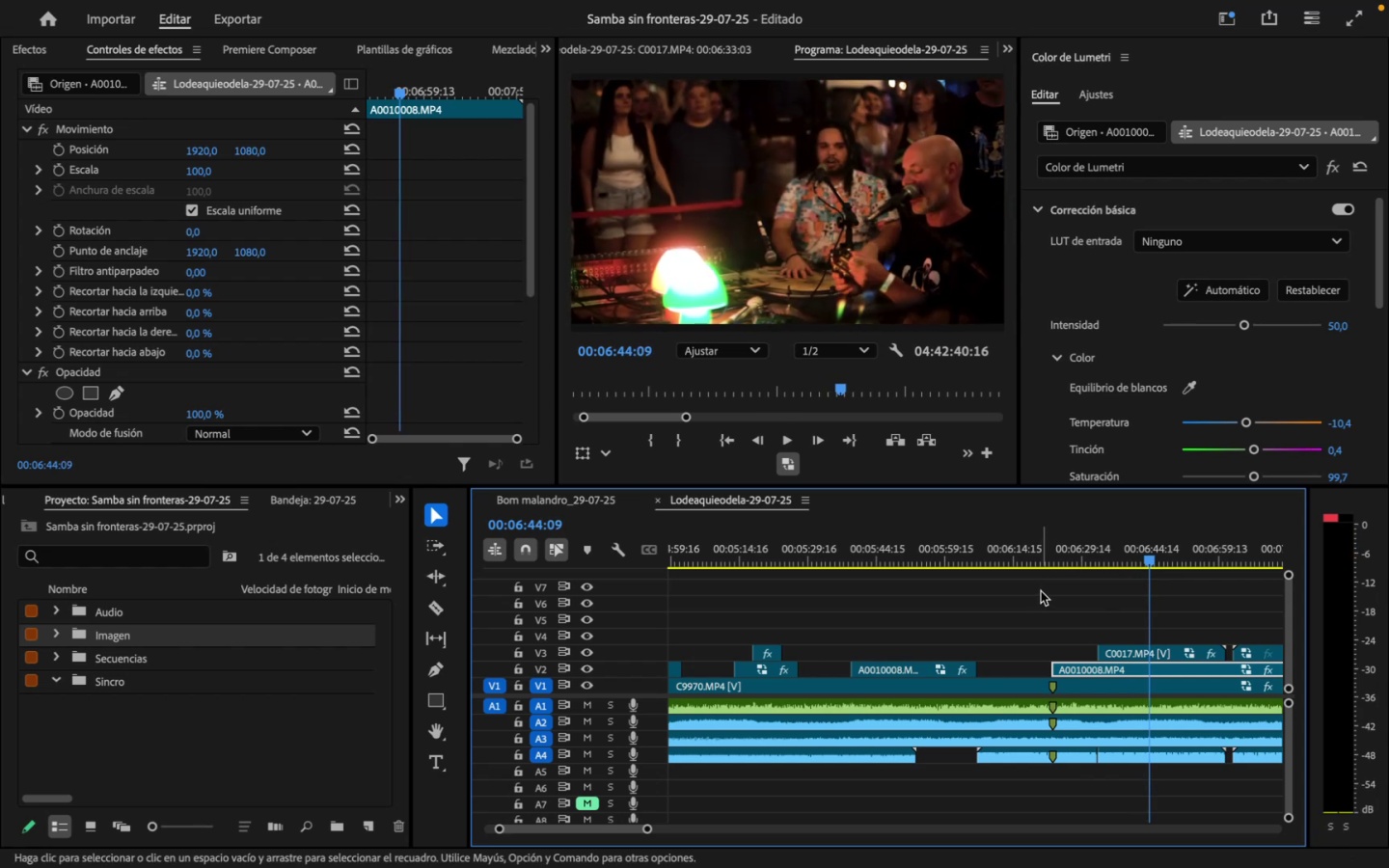 
key(Meta+S)
 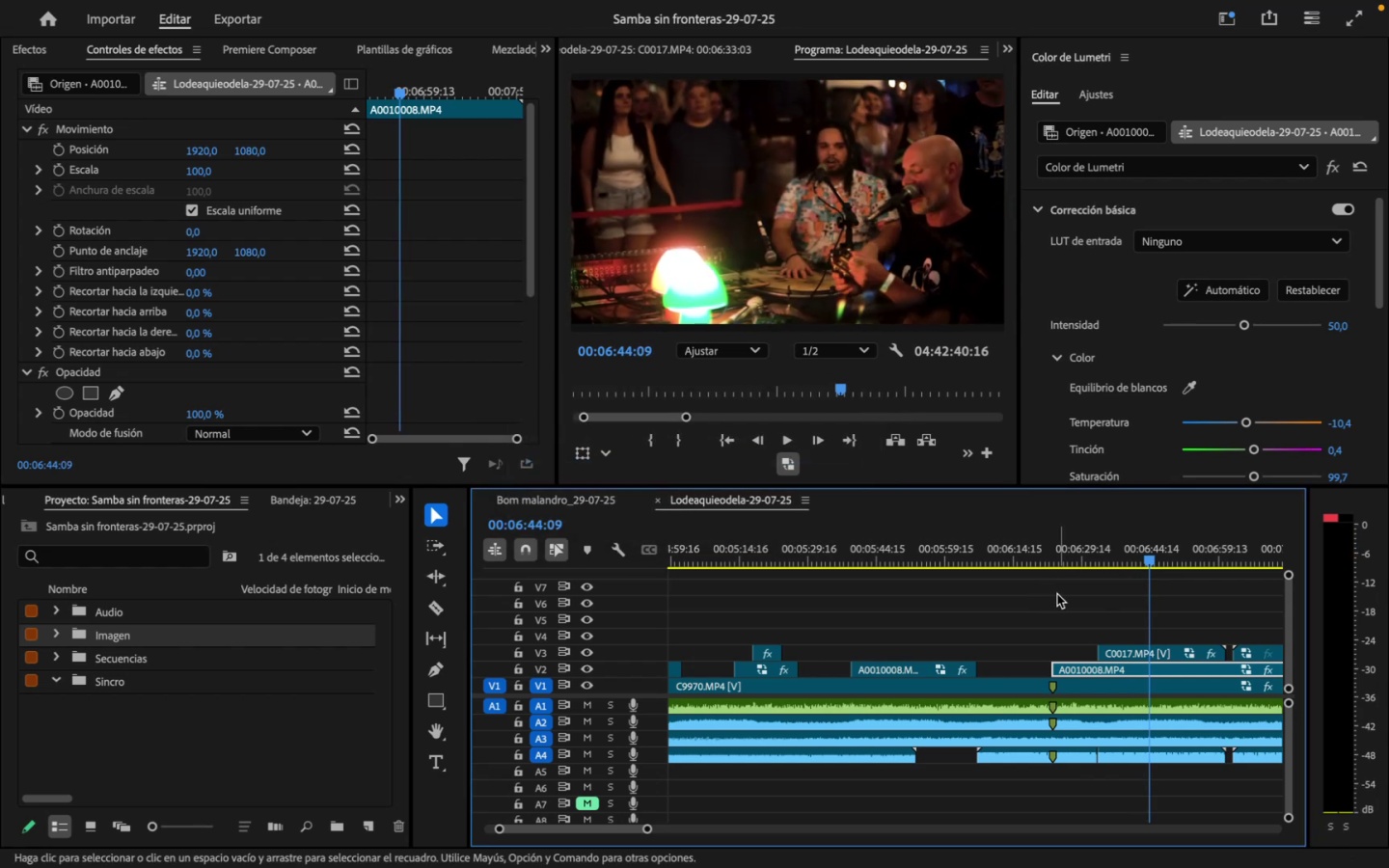 
wait(8.82)
 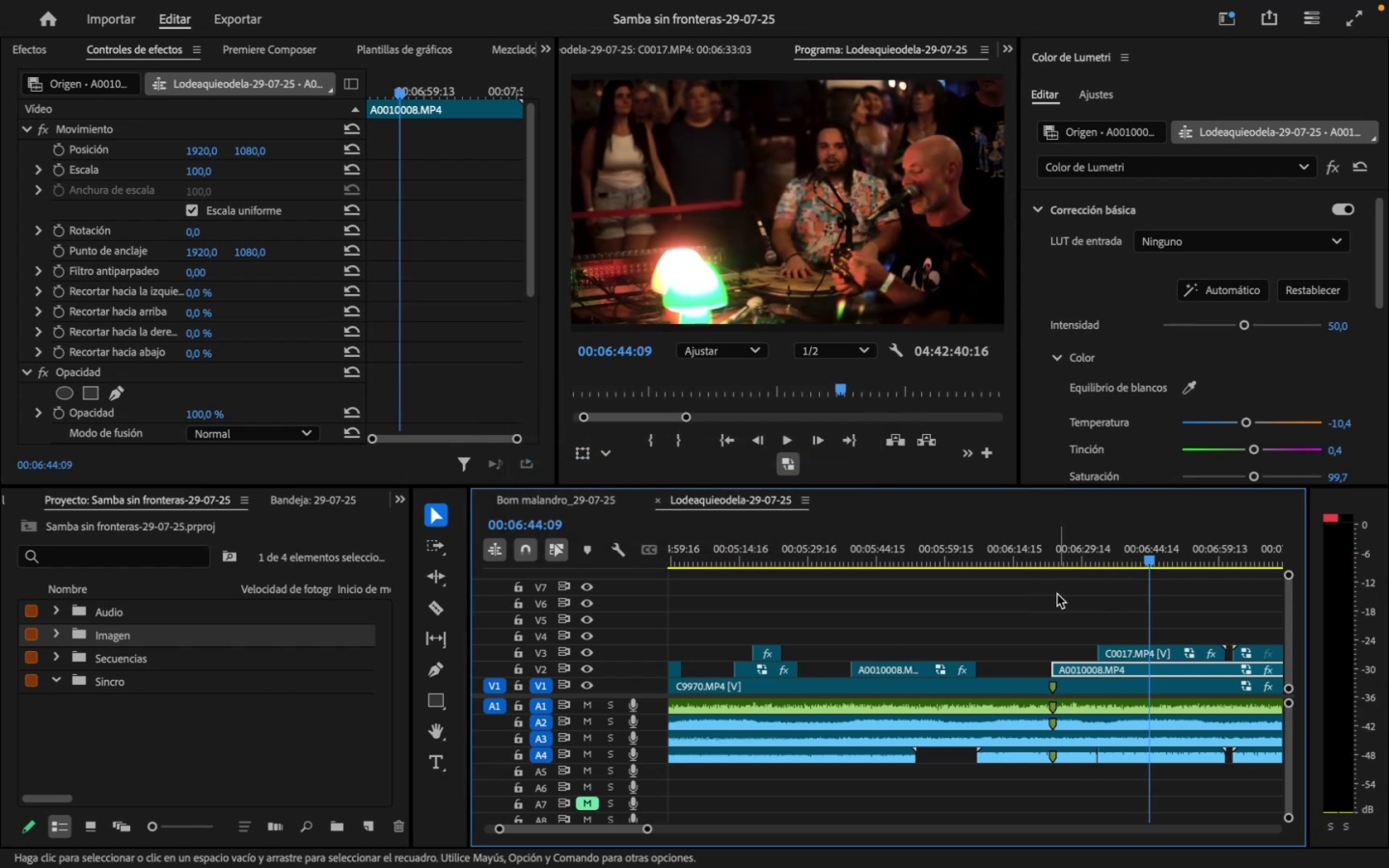 
left_click_drag(start_coordinate=[1059, 548], to_coordinate=[972, 565])
 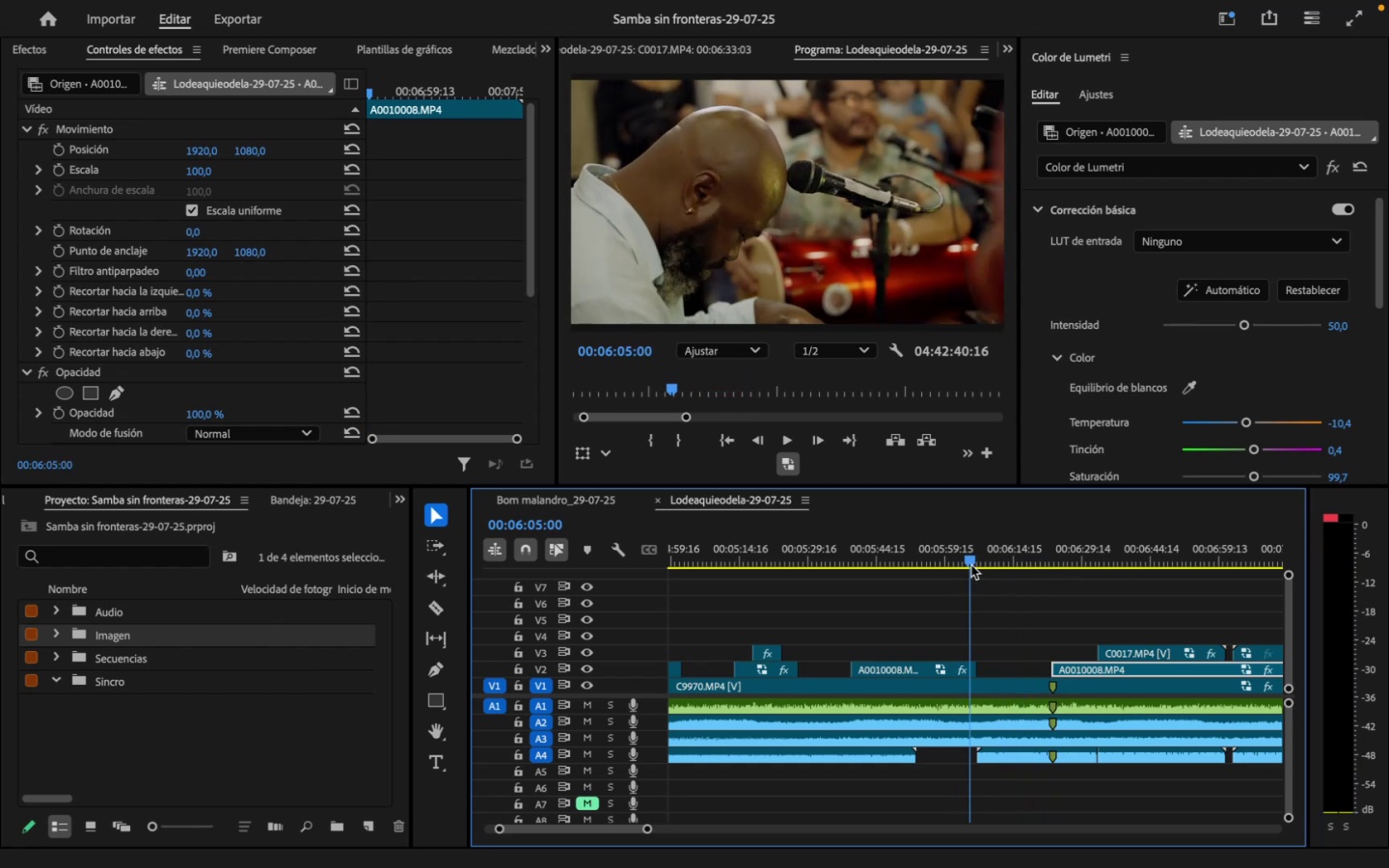 
key(Space)
 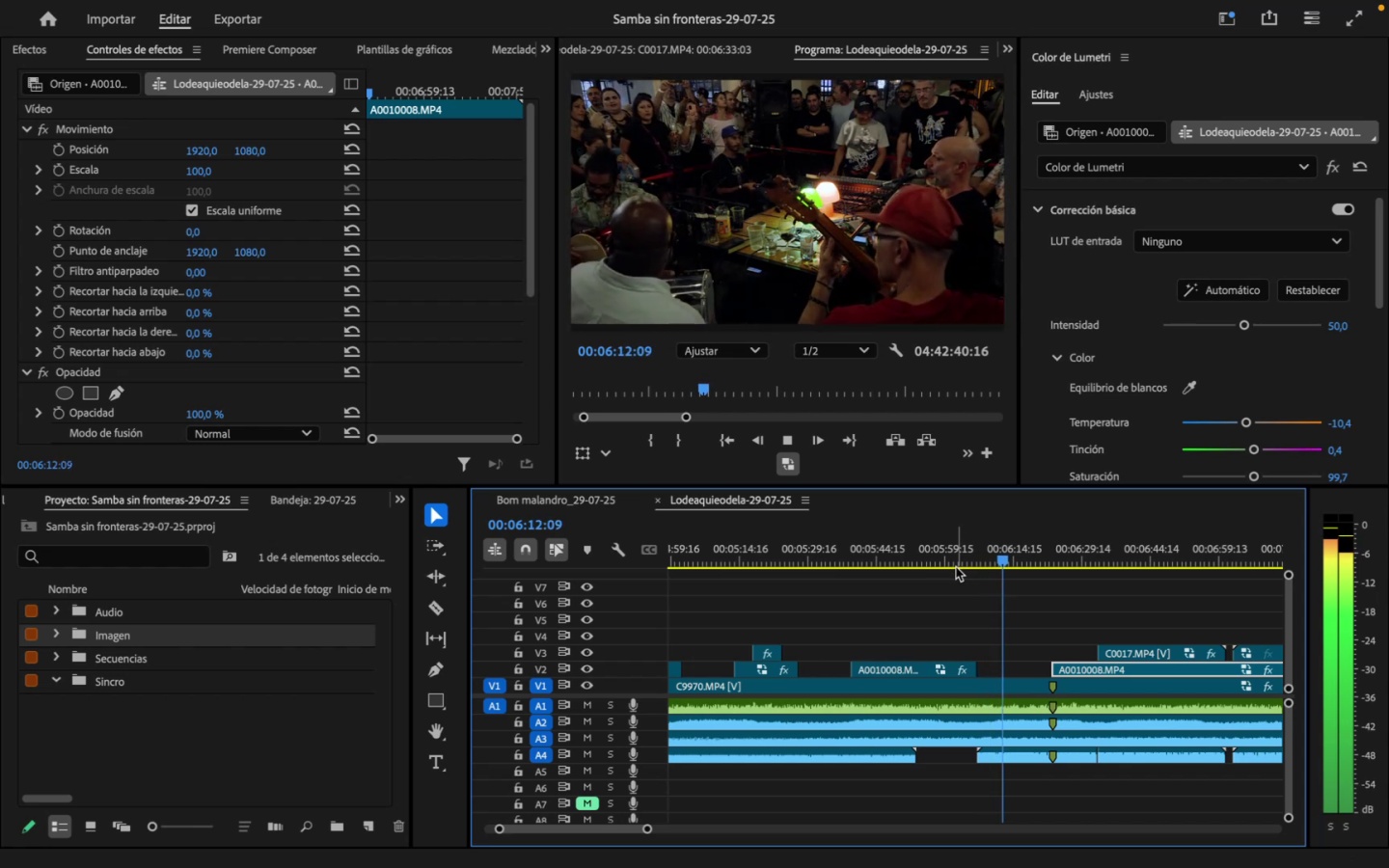 
wait(12.68)
 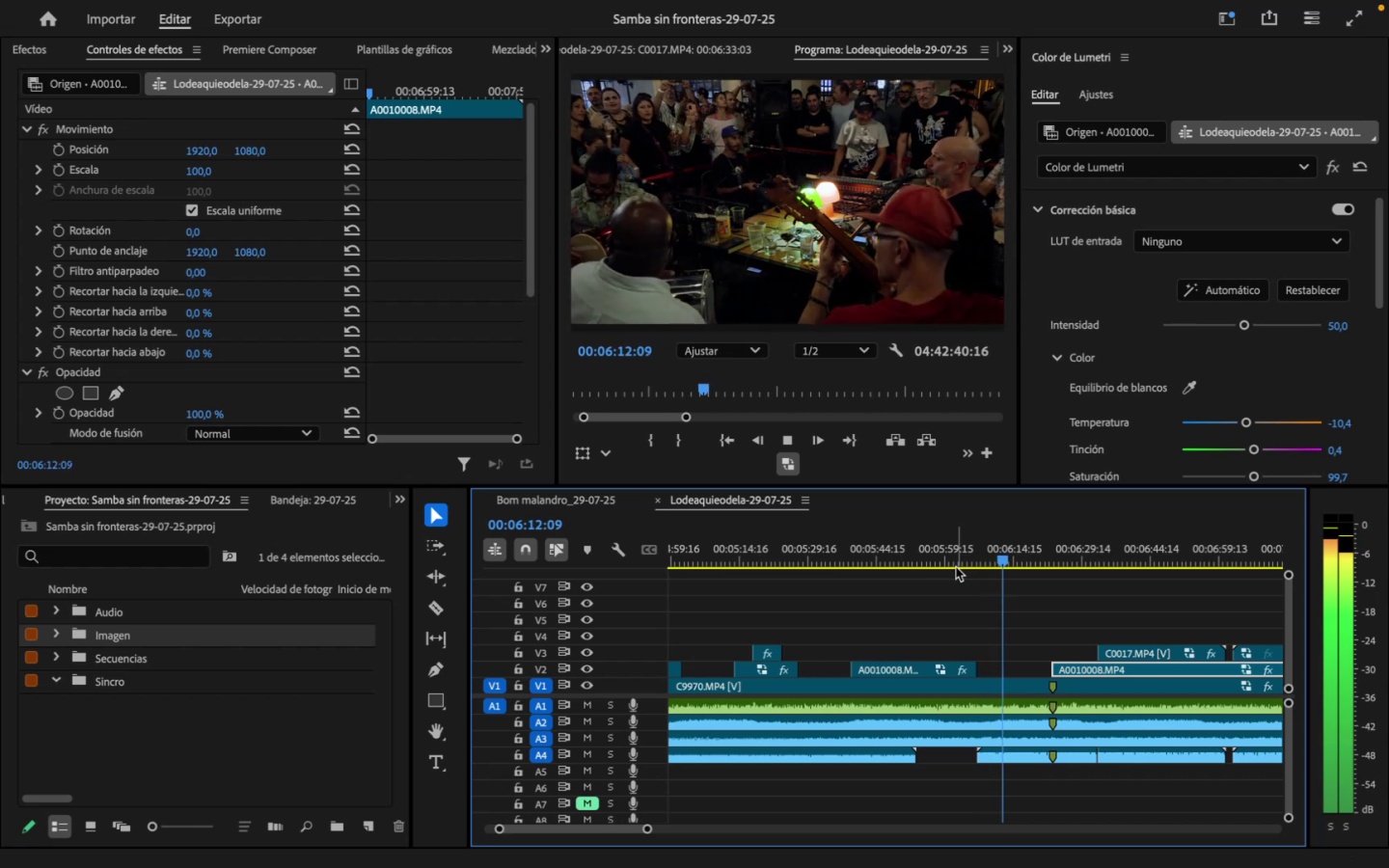 
key(Space)
 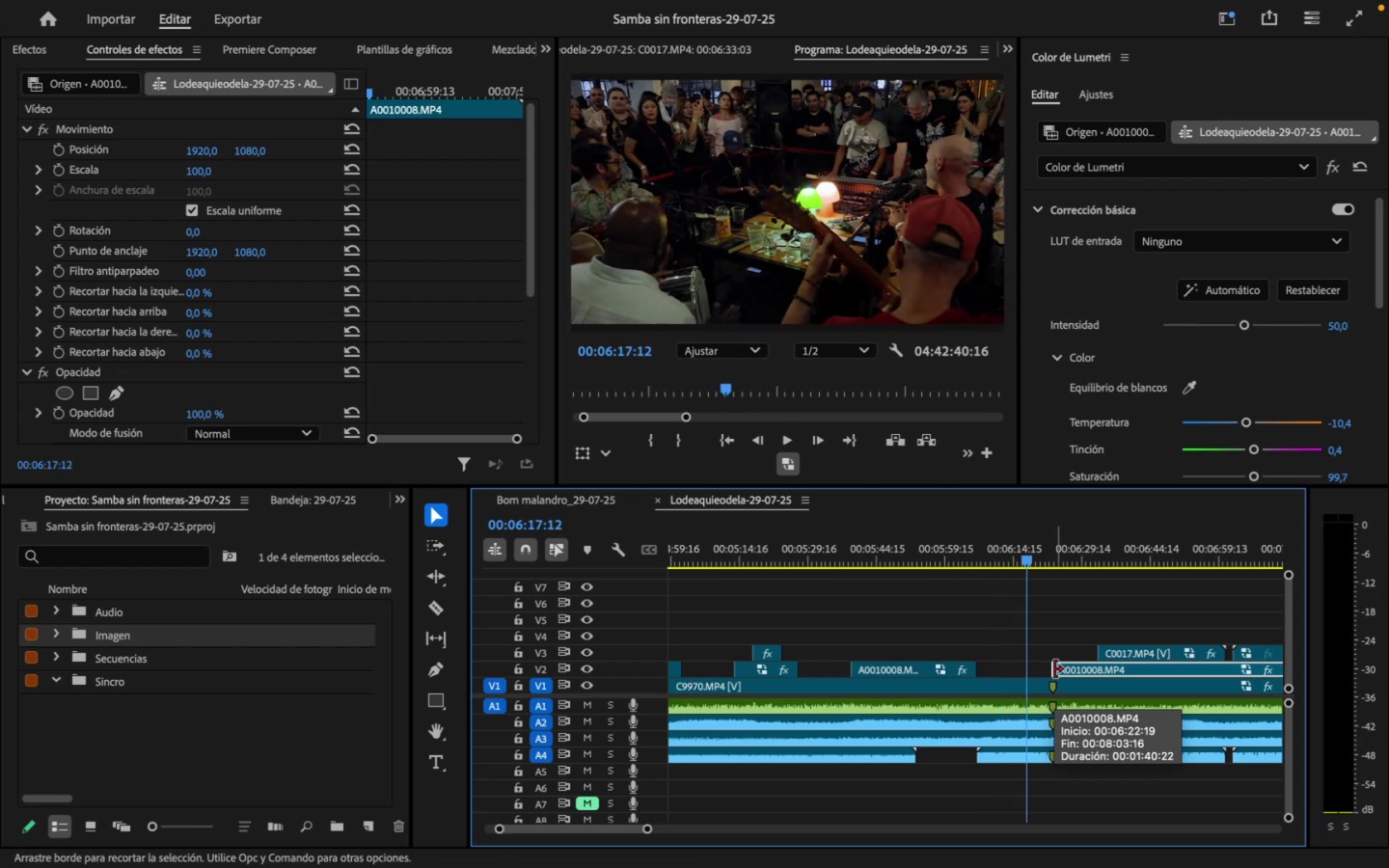 
left_click_drag(start_coordinate=[1054, 669], to_coordinate=[1030, 666])
 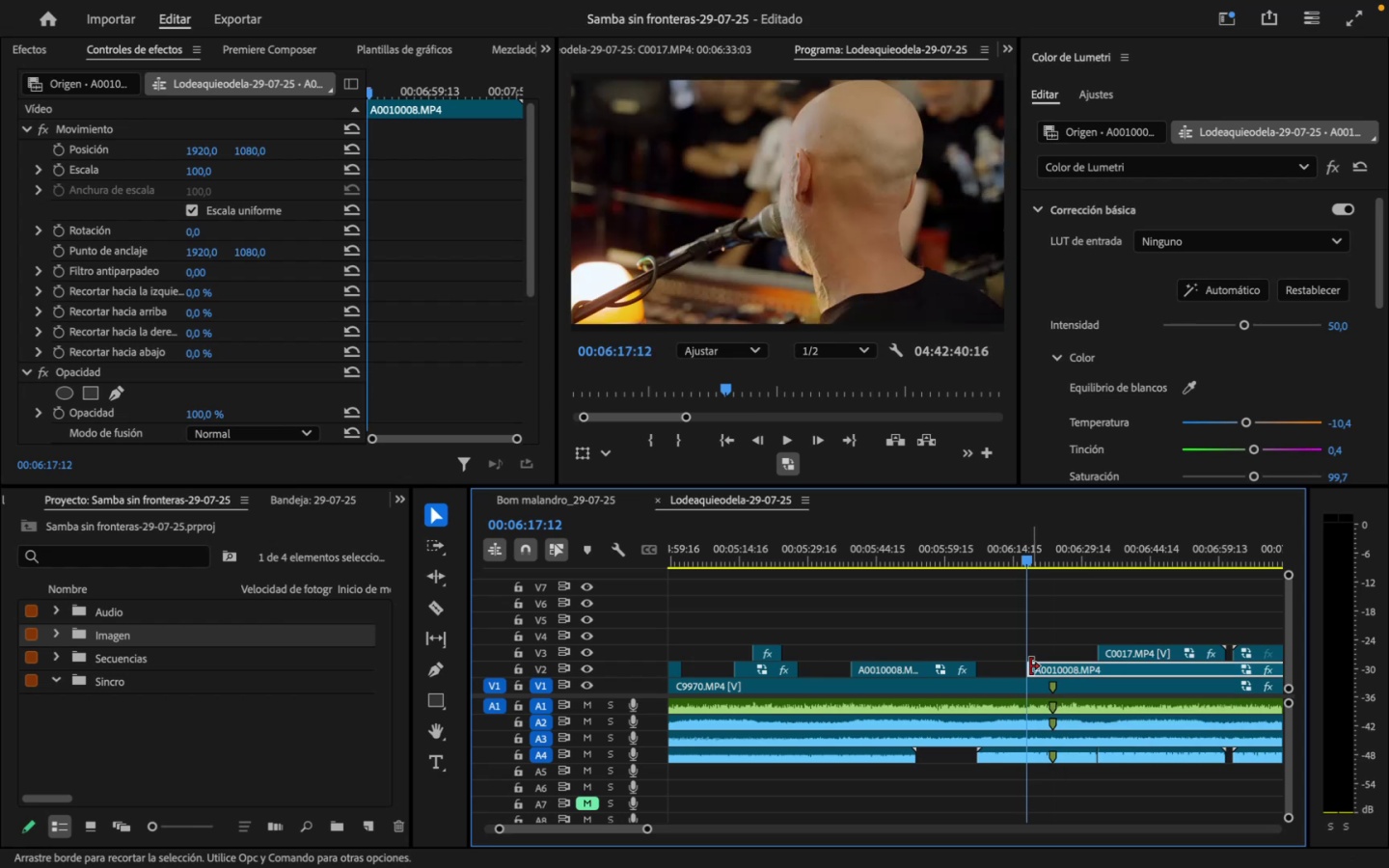 
key(Space)
 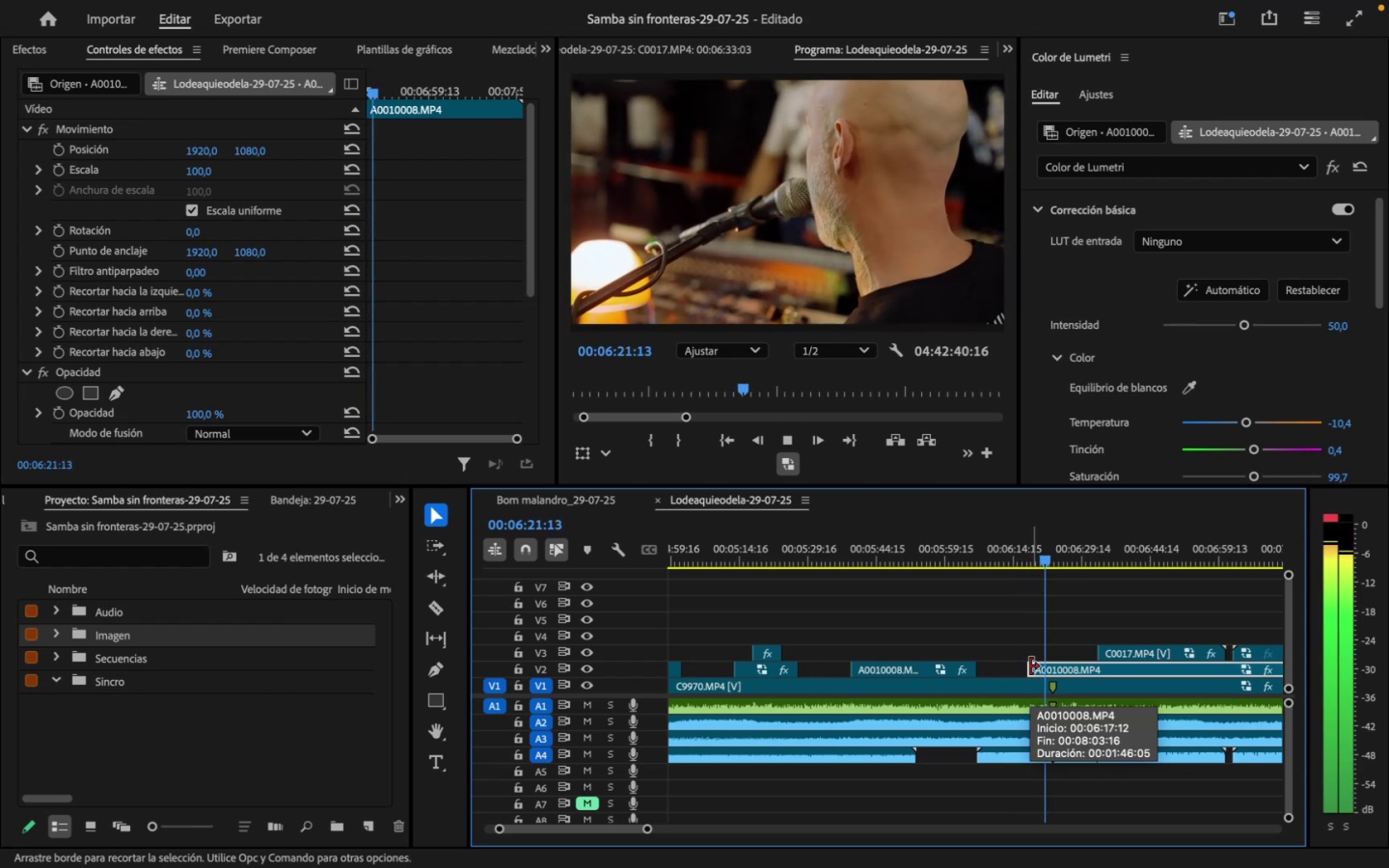 
wait(9.28)
 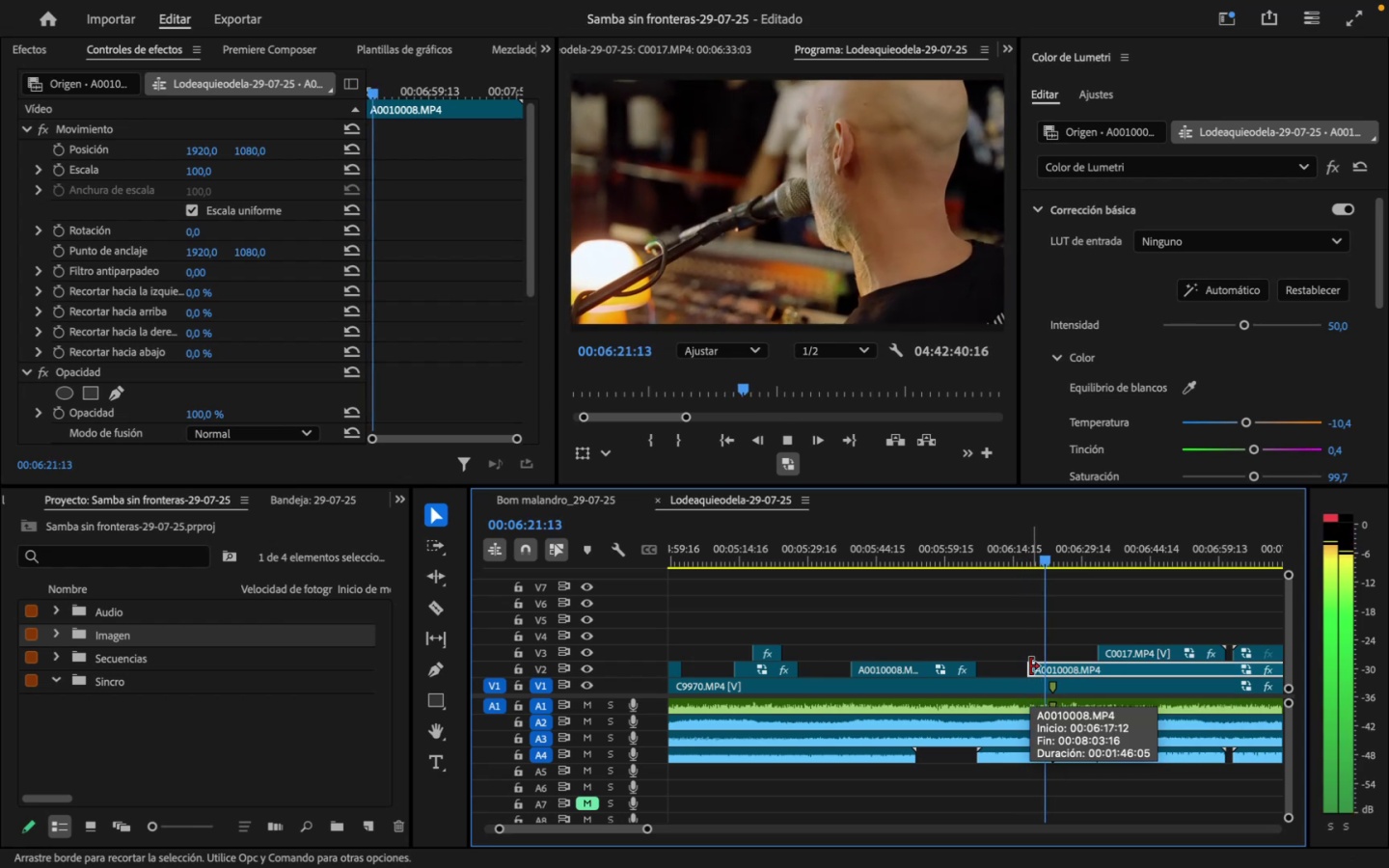 
key(Space)
 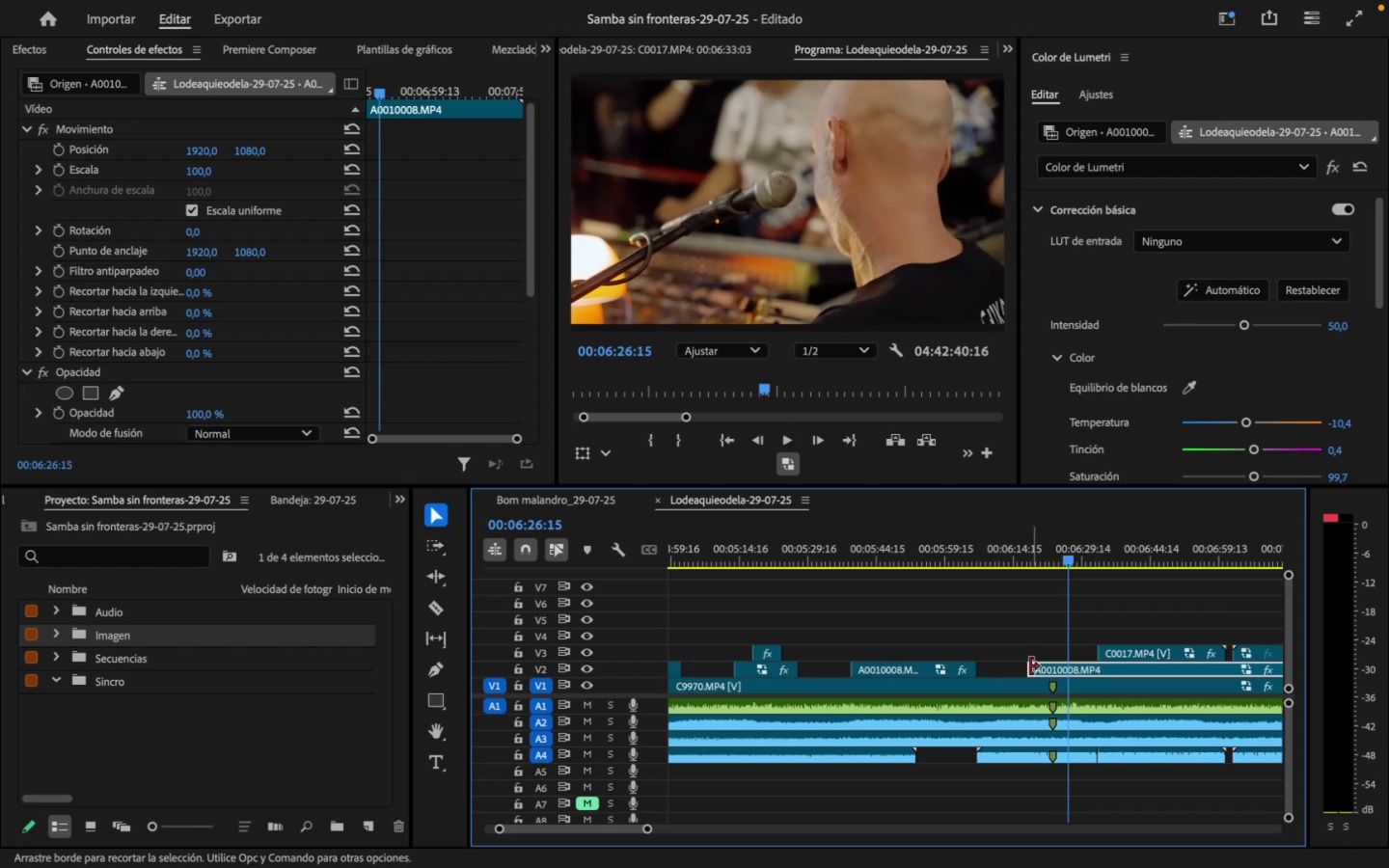 
key(ArrowRight)
 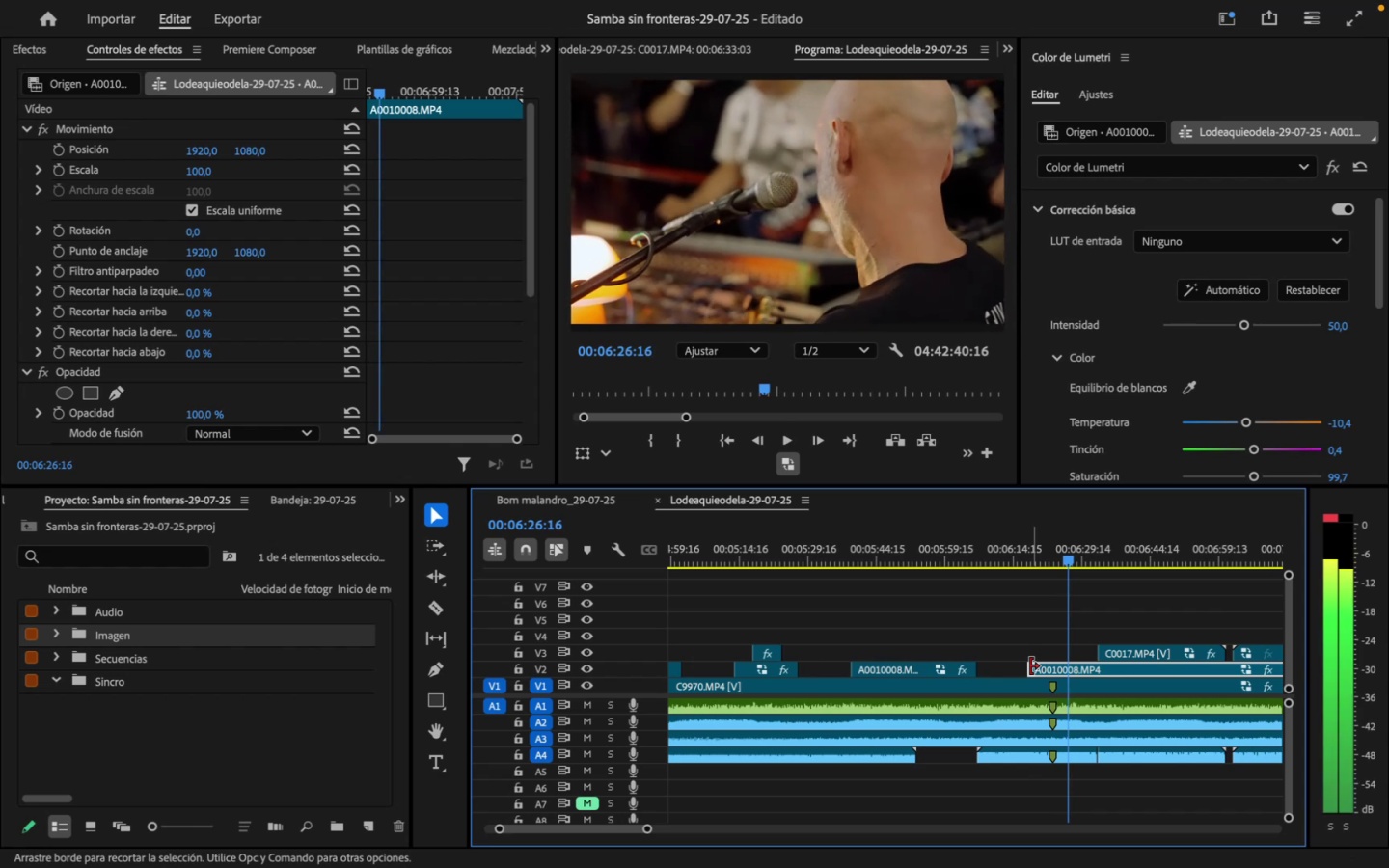 
key(ArrowRight)
 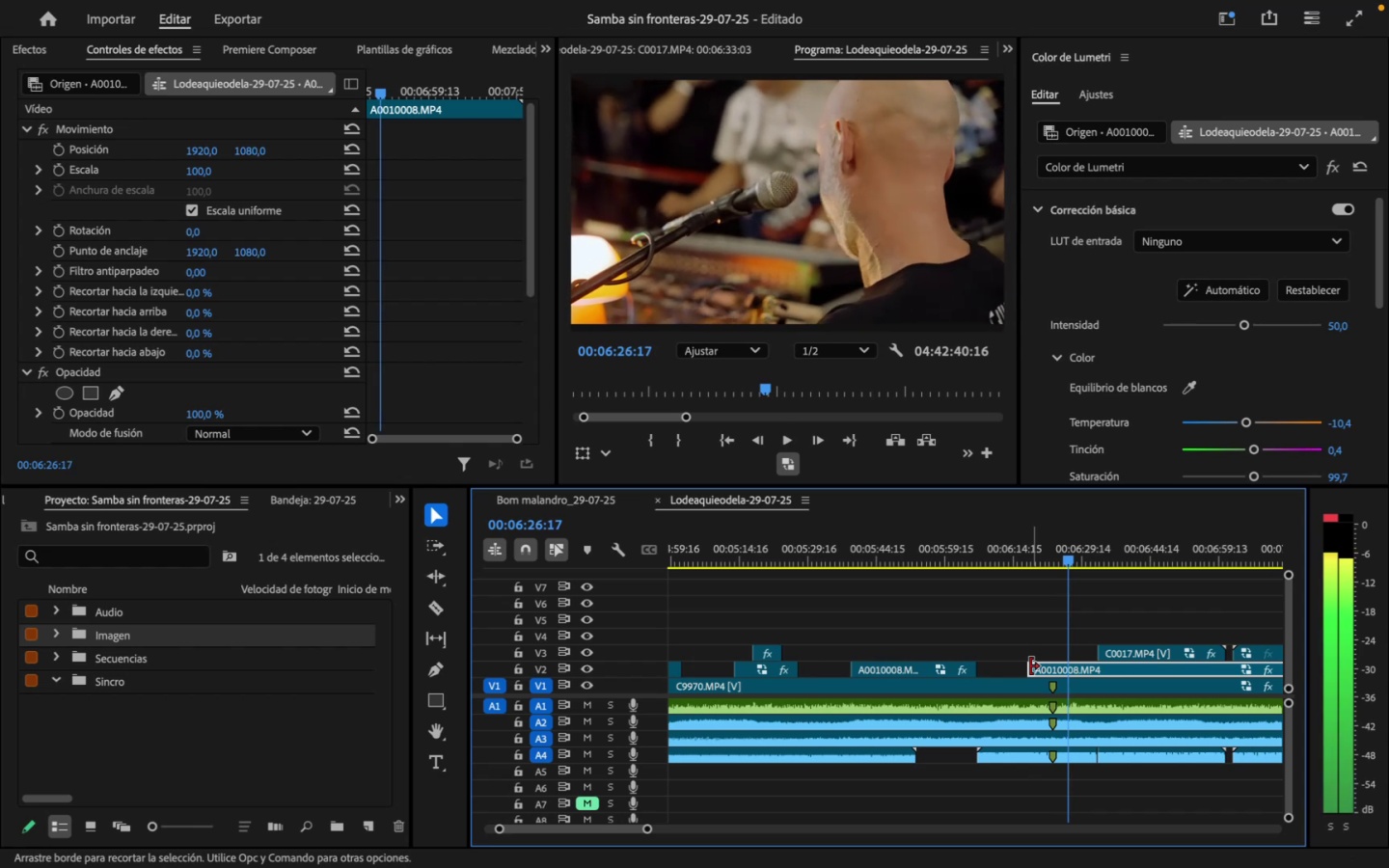 
key(ArrowRight)
 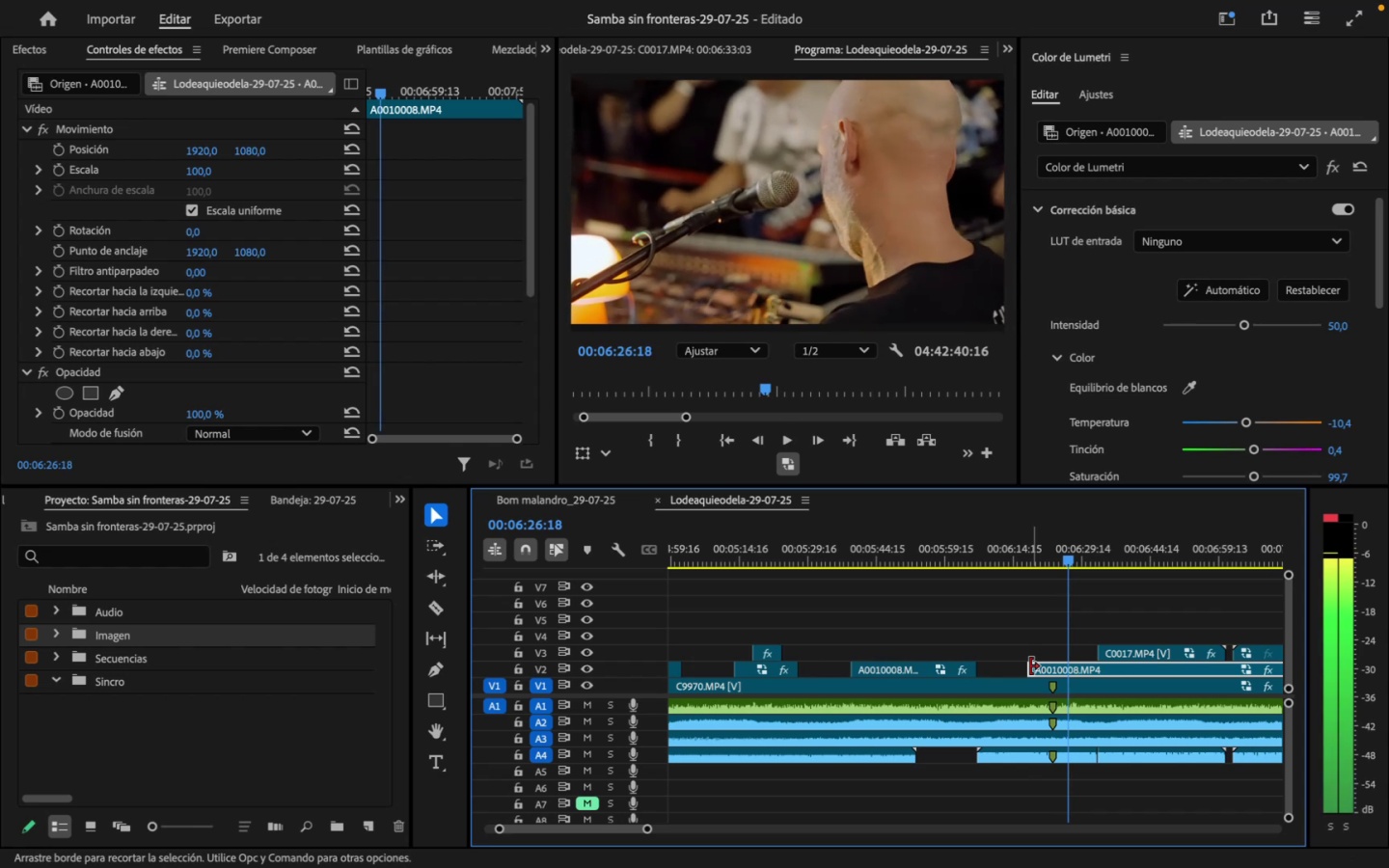 
key(ArrowRight)
 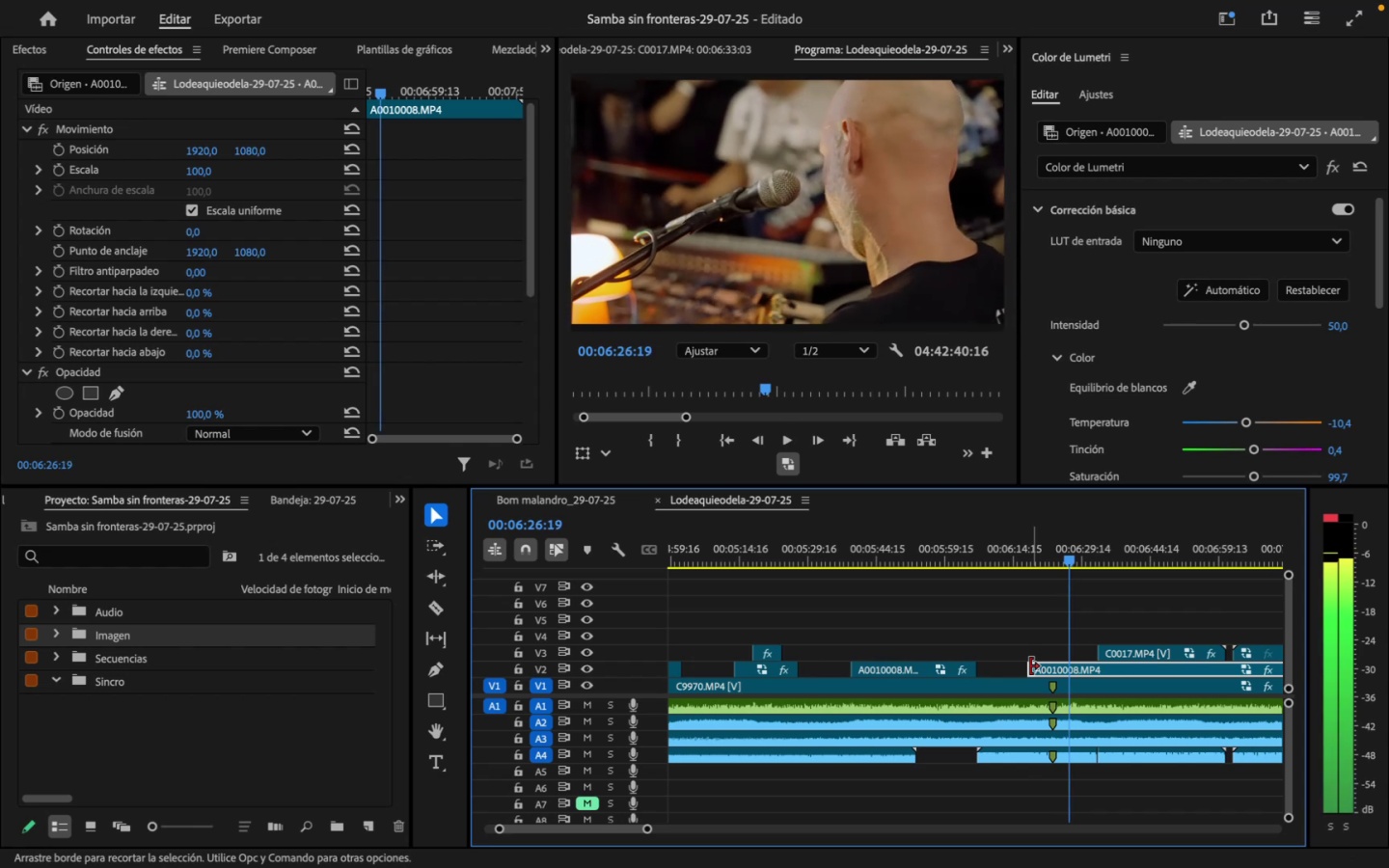 
key(ArrowRight)
 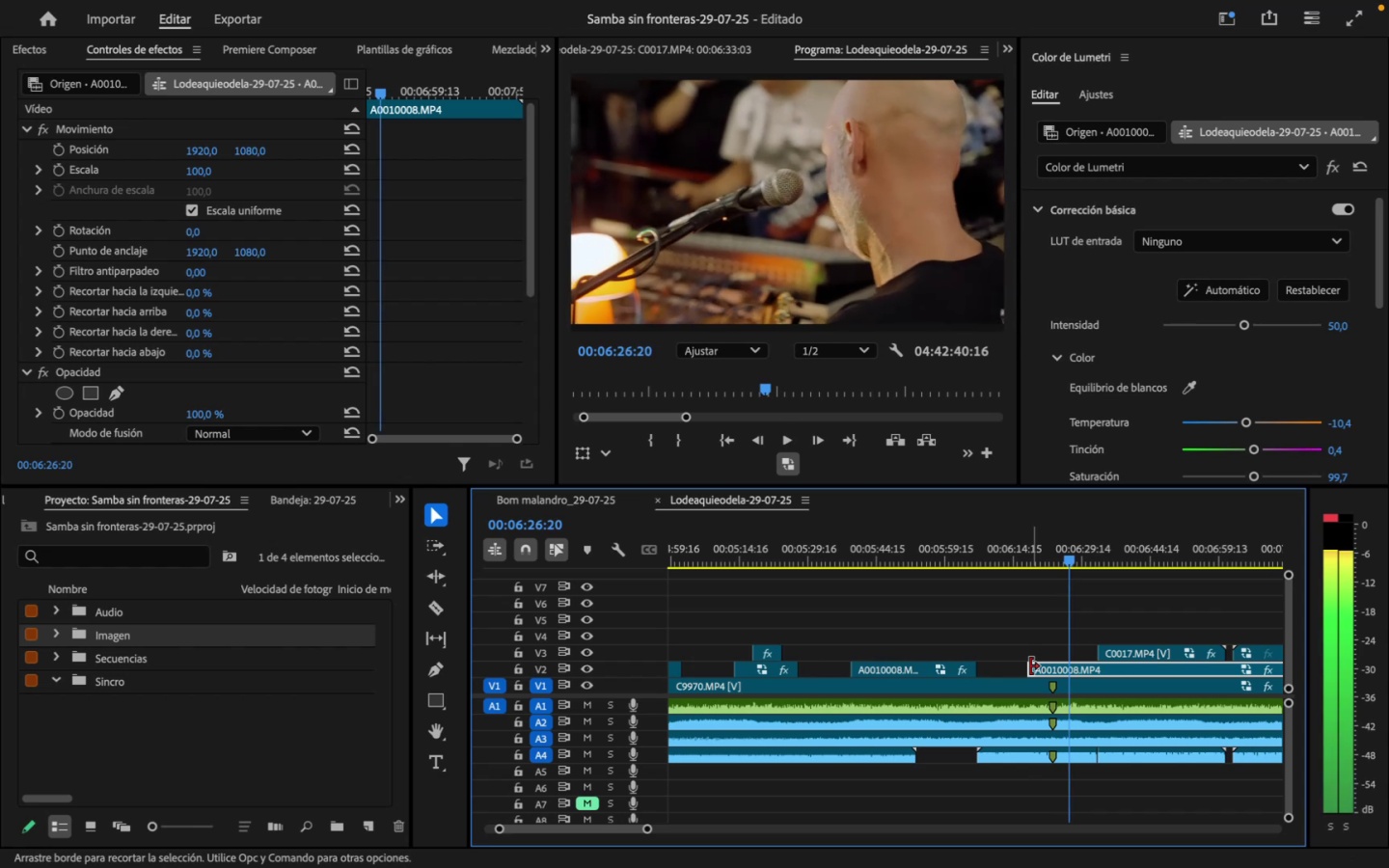 
key(ArrowRight)
 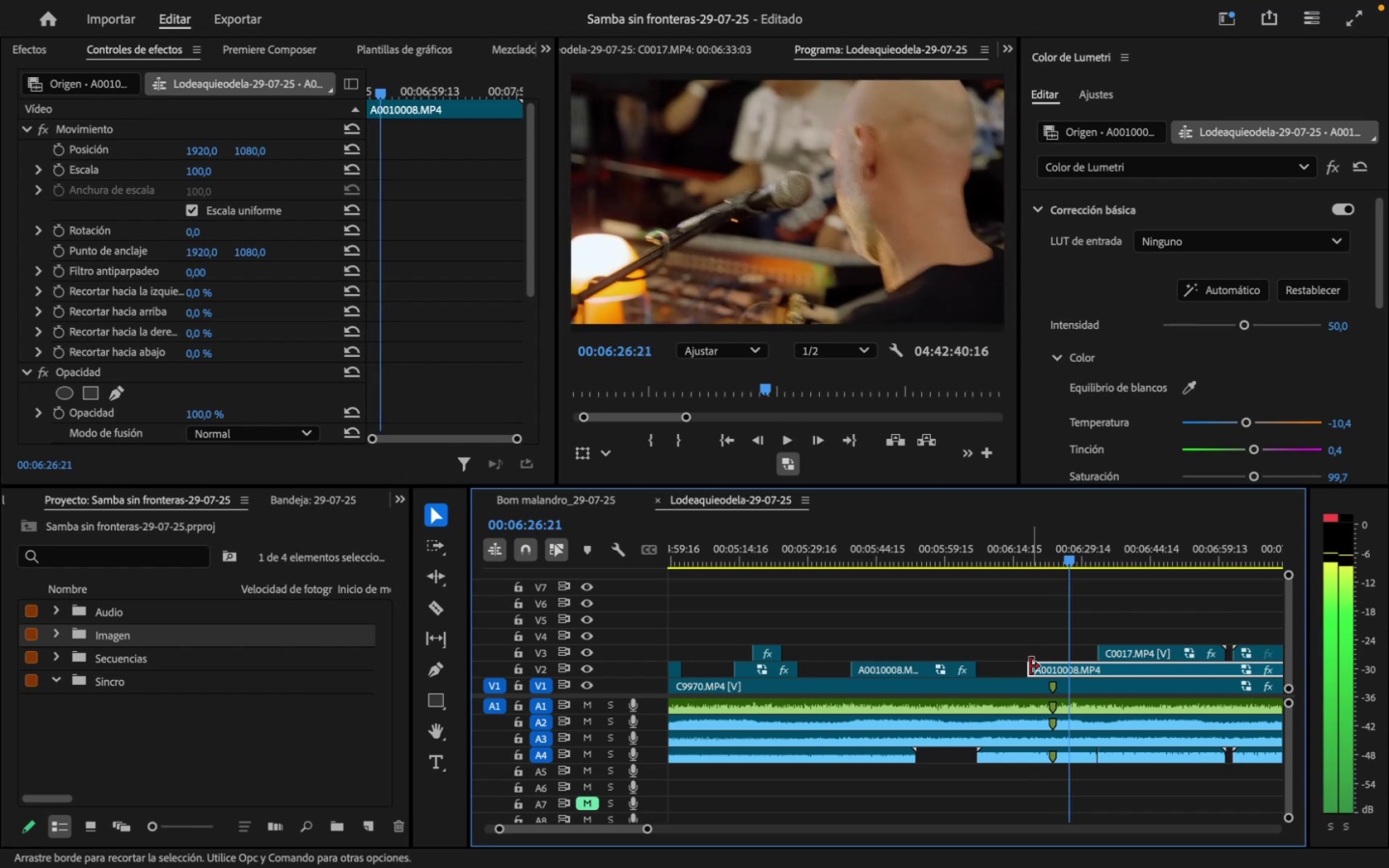 
key(ArrowLeft)
 